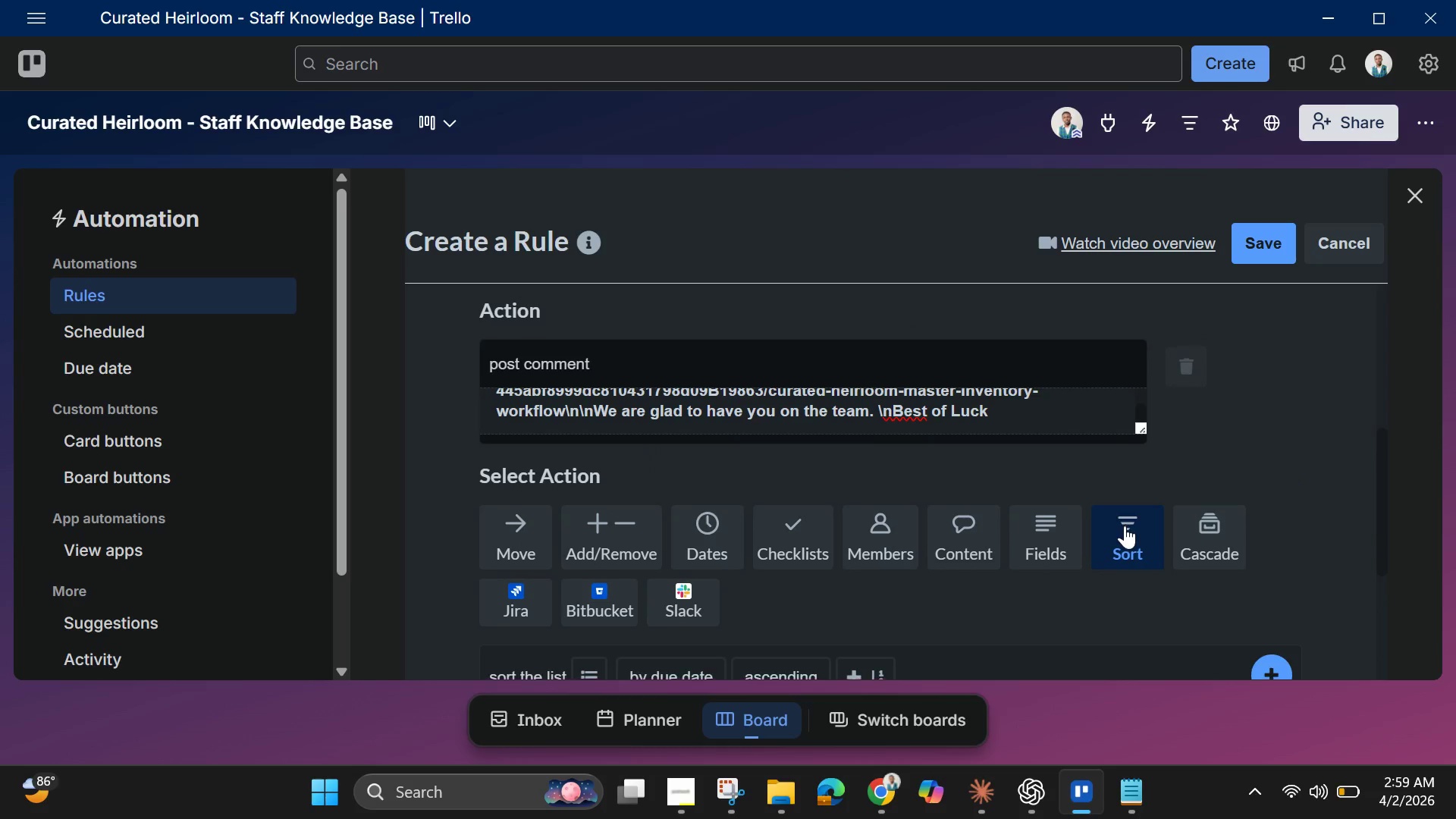 
scroll: coordinate [1125, 526], scroll_direction: down, amount: 3.0
 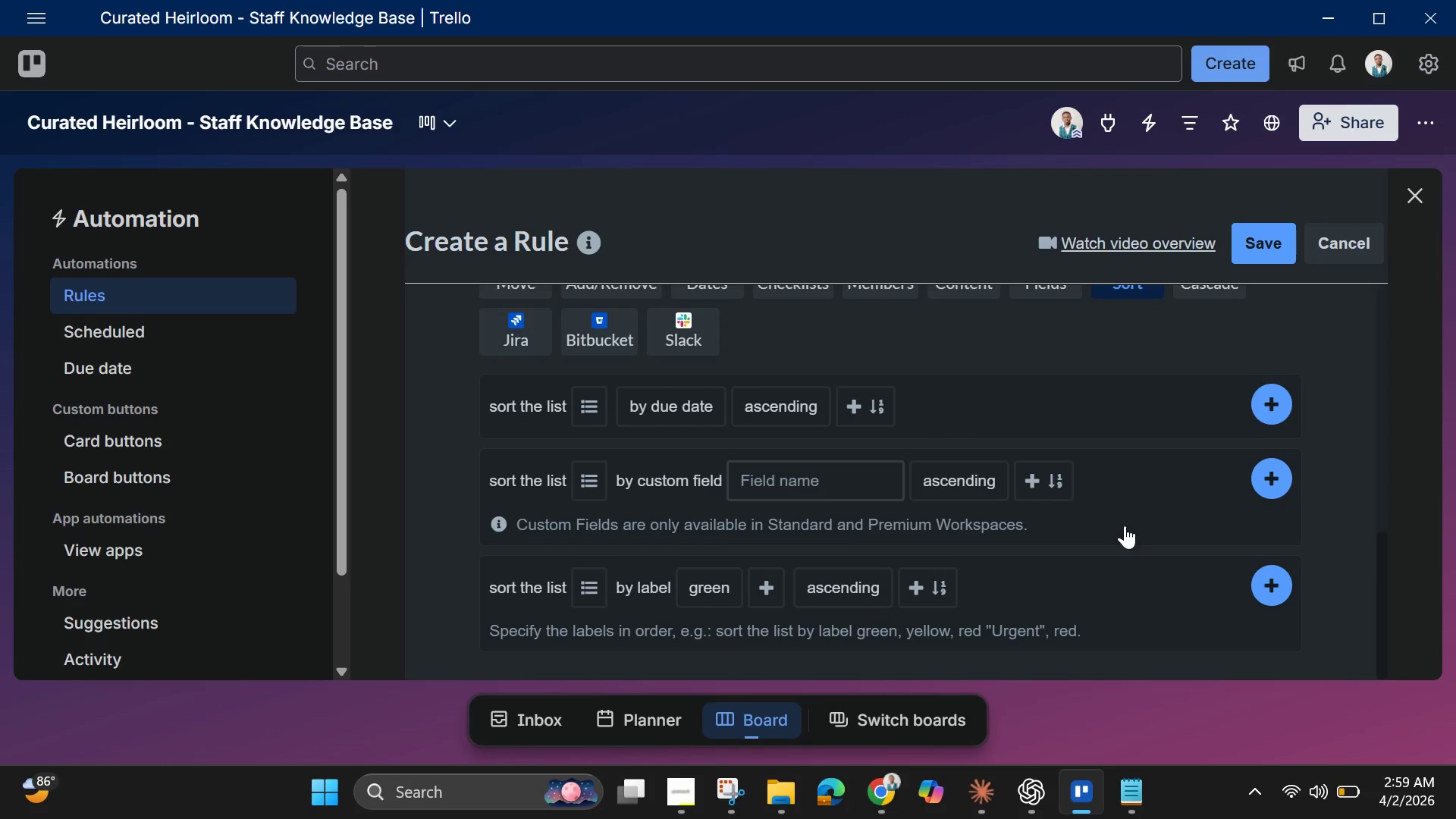 
scroll: coordinate [1176, 438], scroll_direction: up, amount: 2.0
 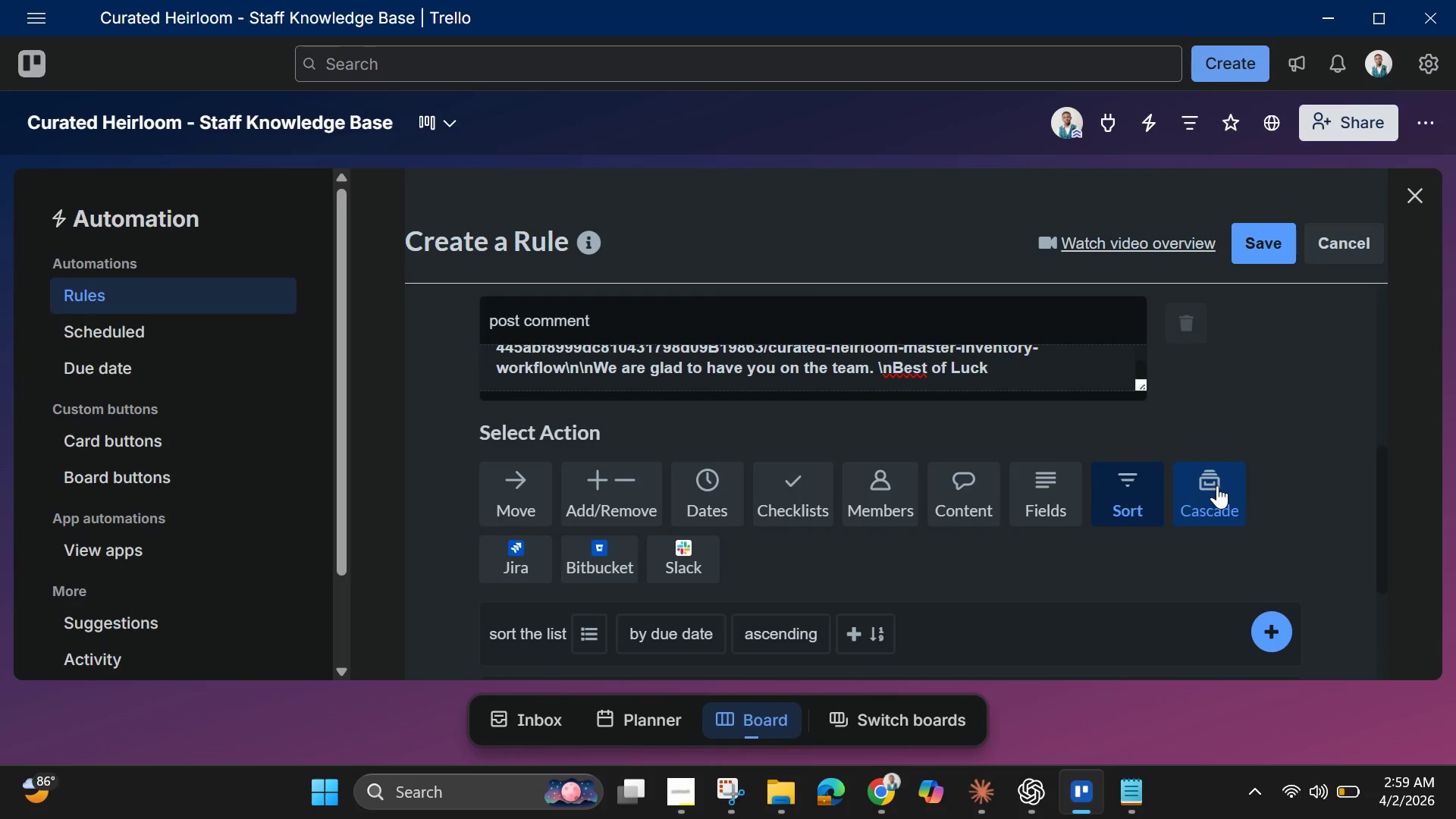 
left_click([1217, 487])
 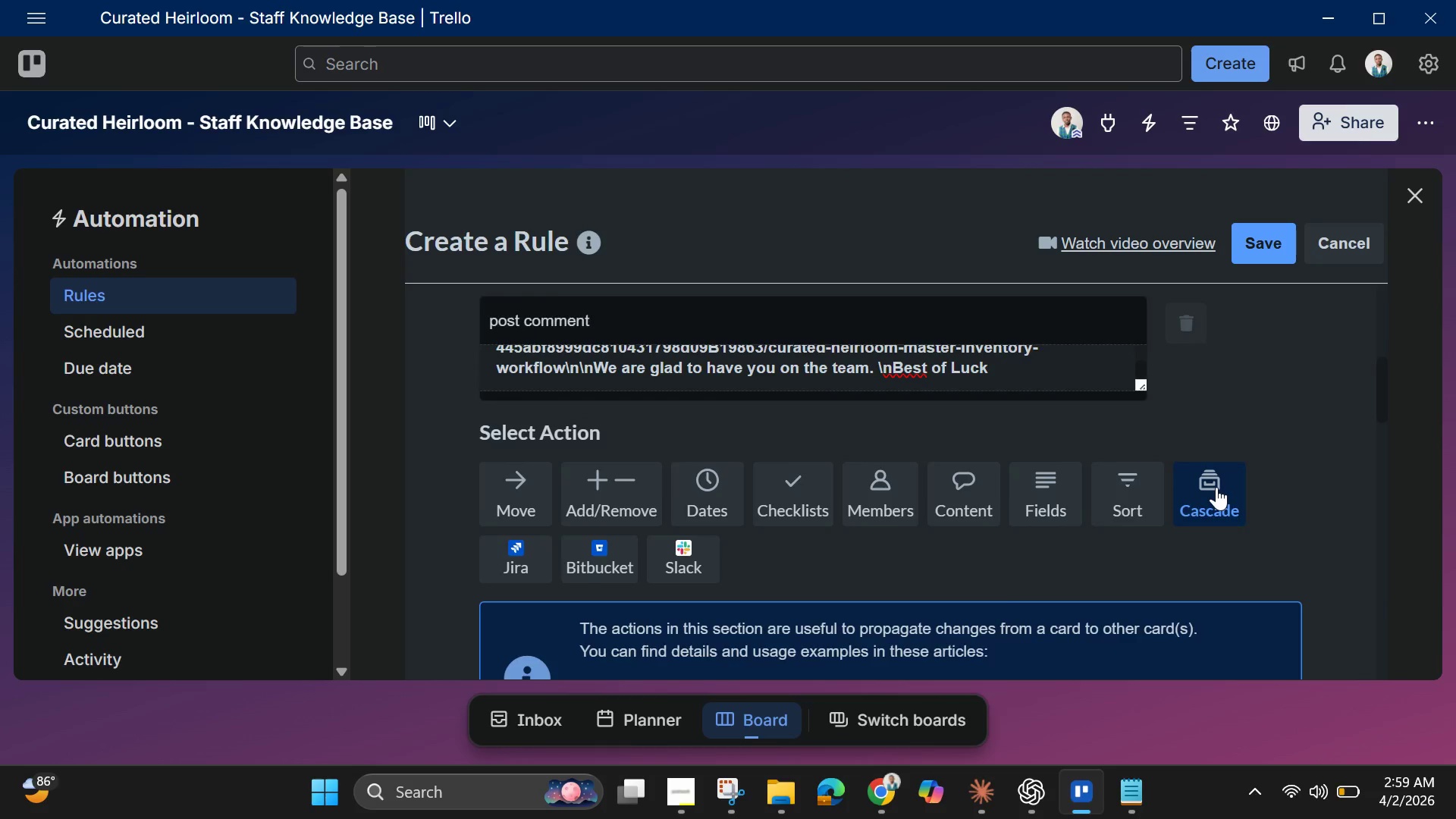 
scroll: coordinate [1216, 487], scroll_direction: down, amount: 5.0
 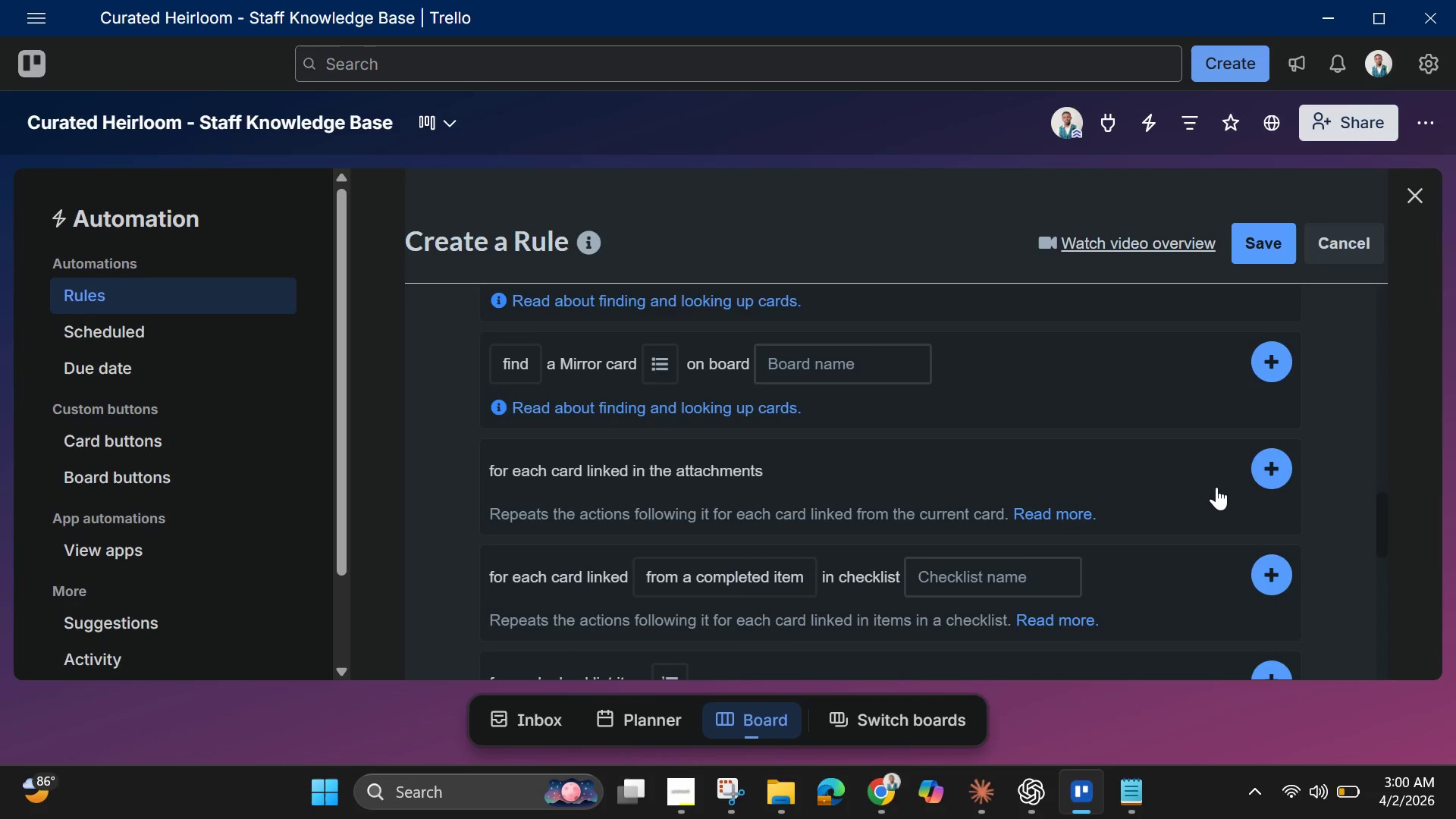 
scroll: coordinate [1216, 487], scroll_direction: up, amount: 5.0
 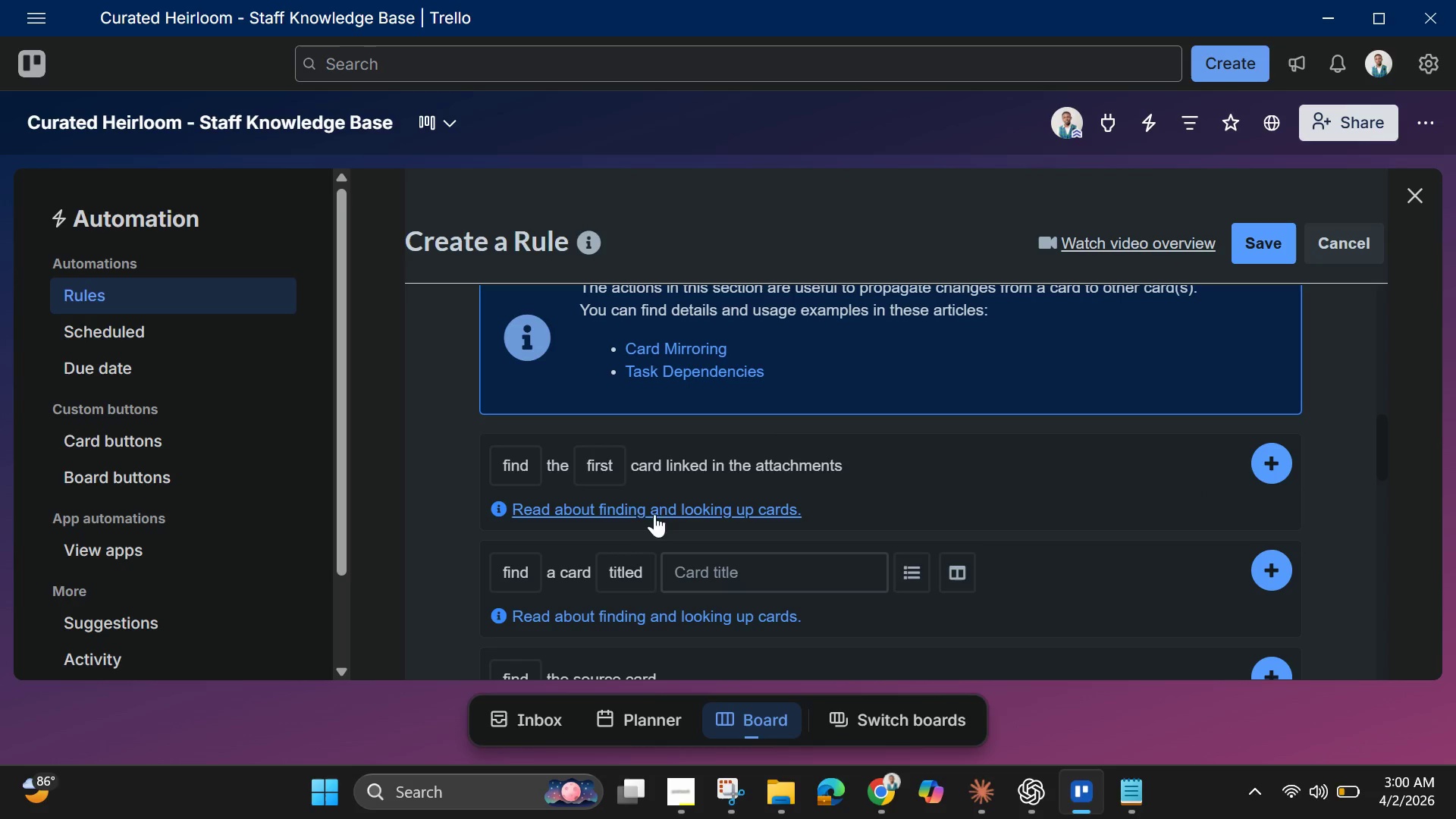 
wait(8.58)
 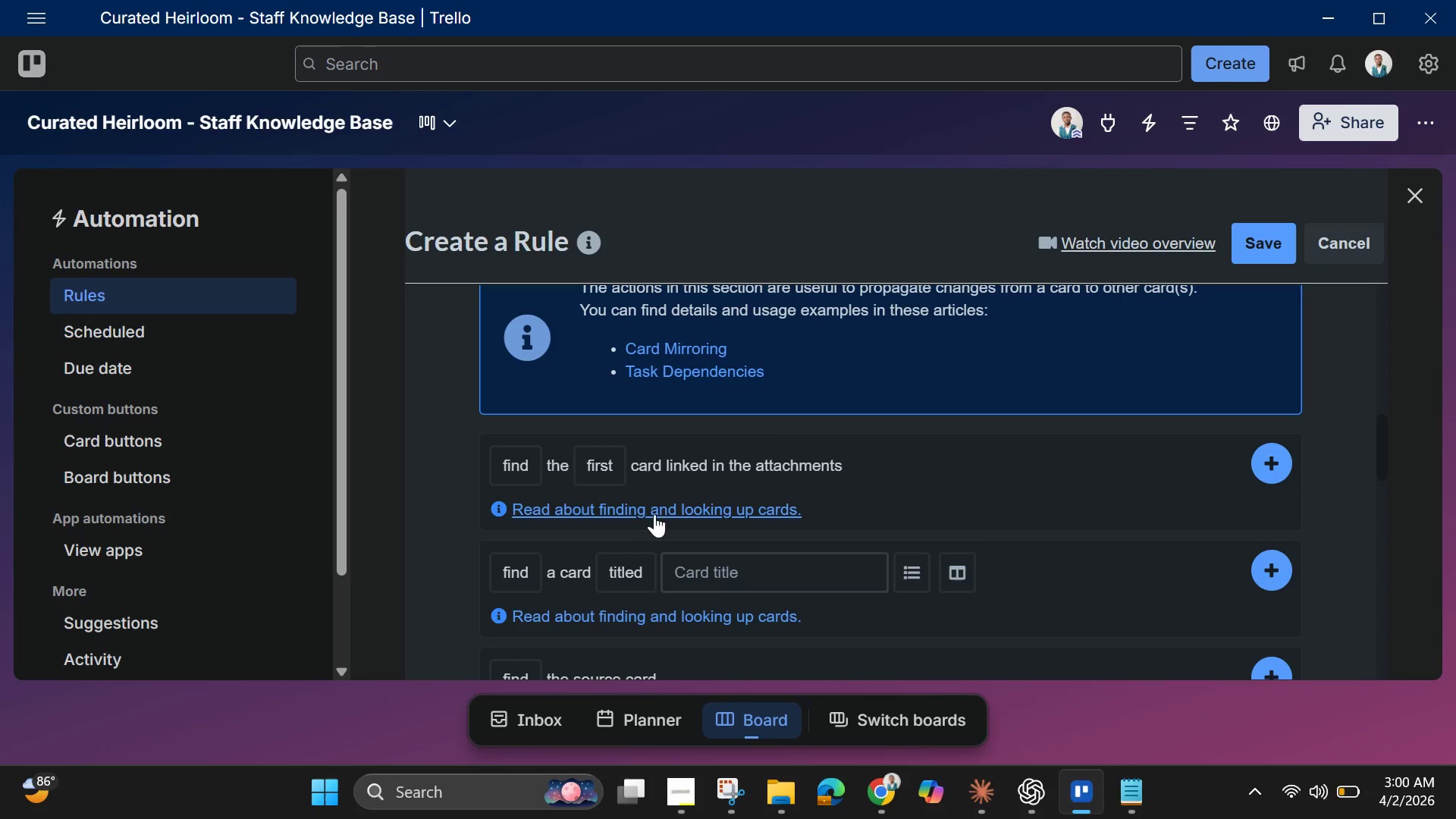 
scroll: coordinate [787, 494], scroll_direction: down, amount: 5.0
 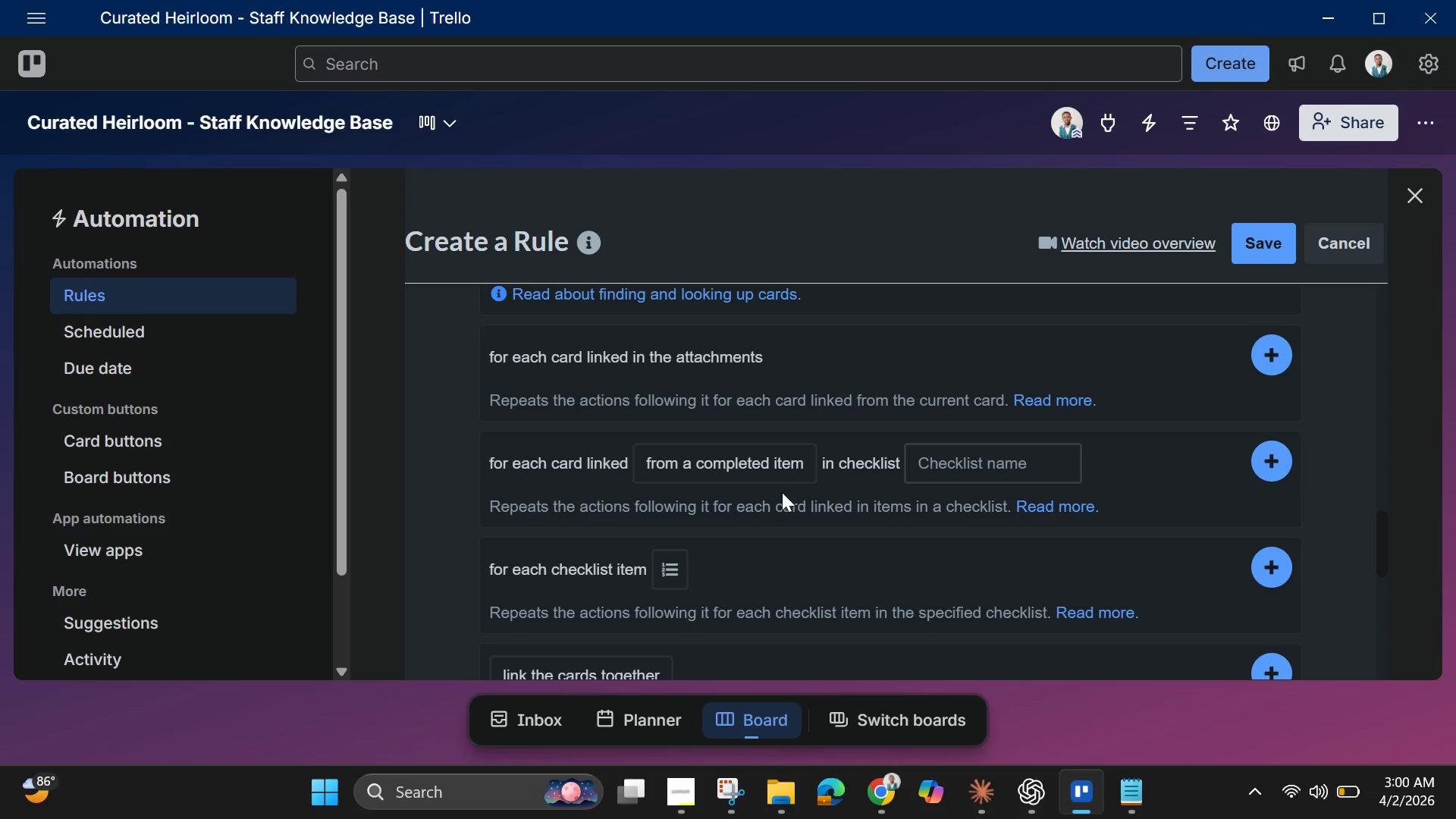 
mouse_move([789, 479])
 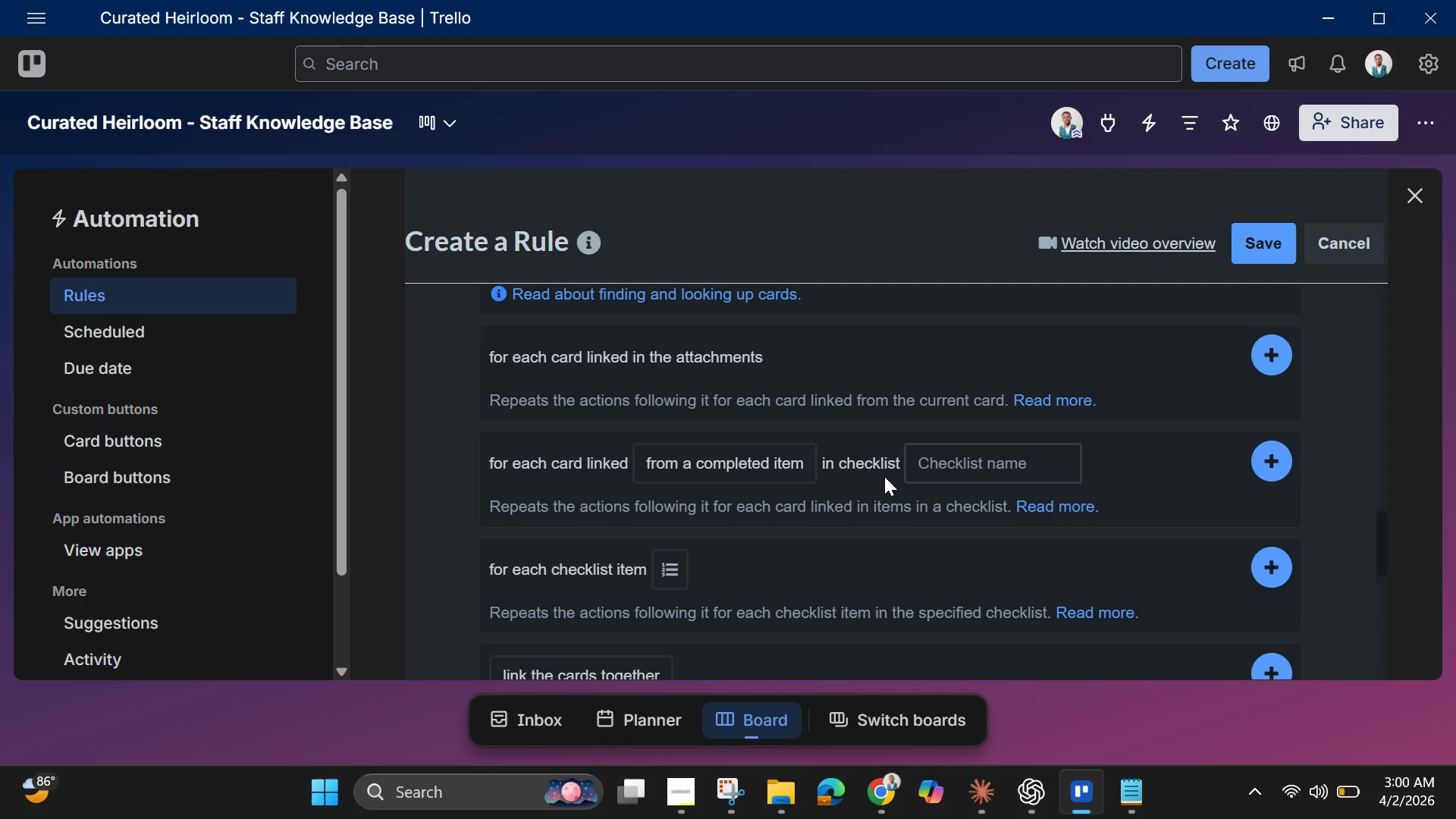 
scroll: coordinate [889, 486], scroll_direction: down, amount: 6.0
 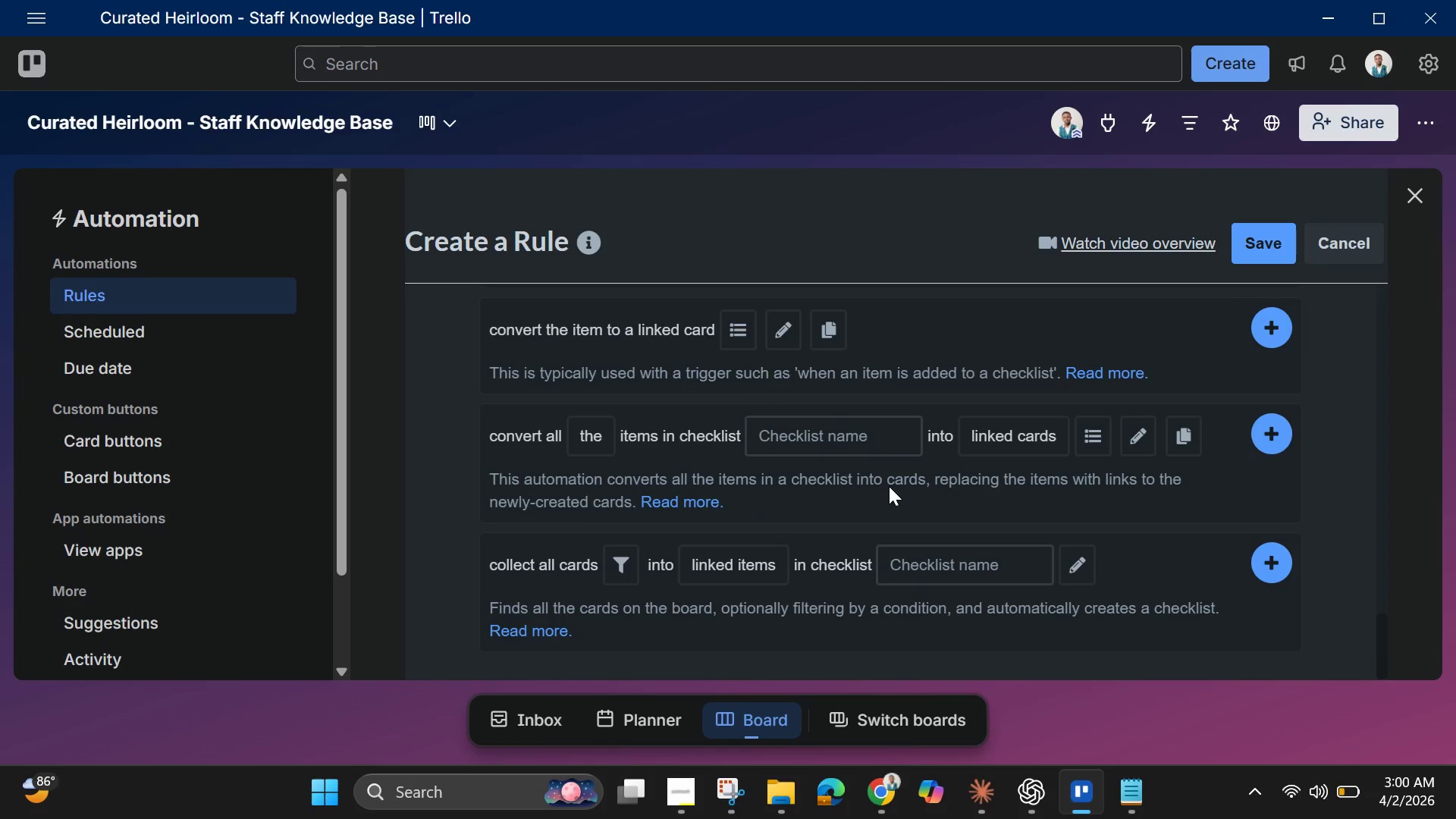 
scroll: coordinate [889, 487], scroll_direction: down, amount: 4.0
 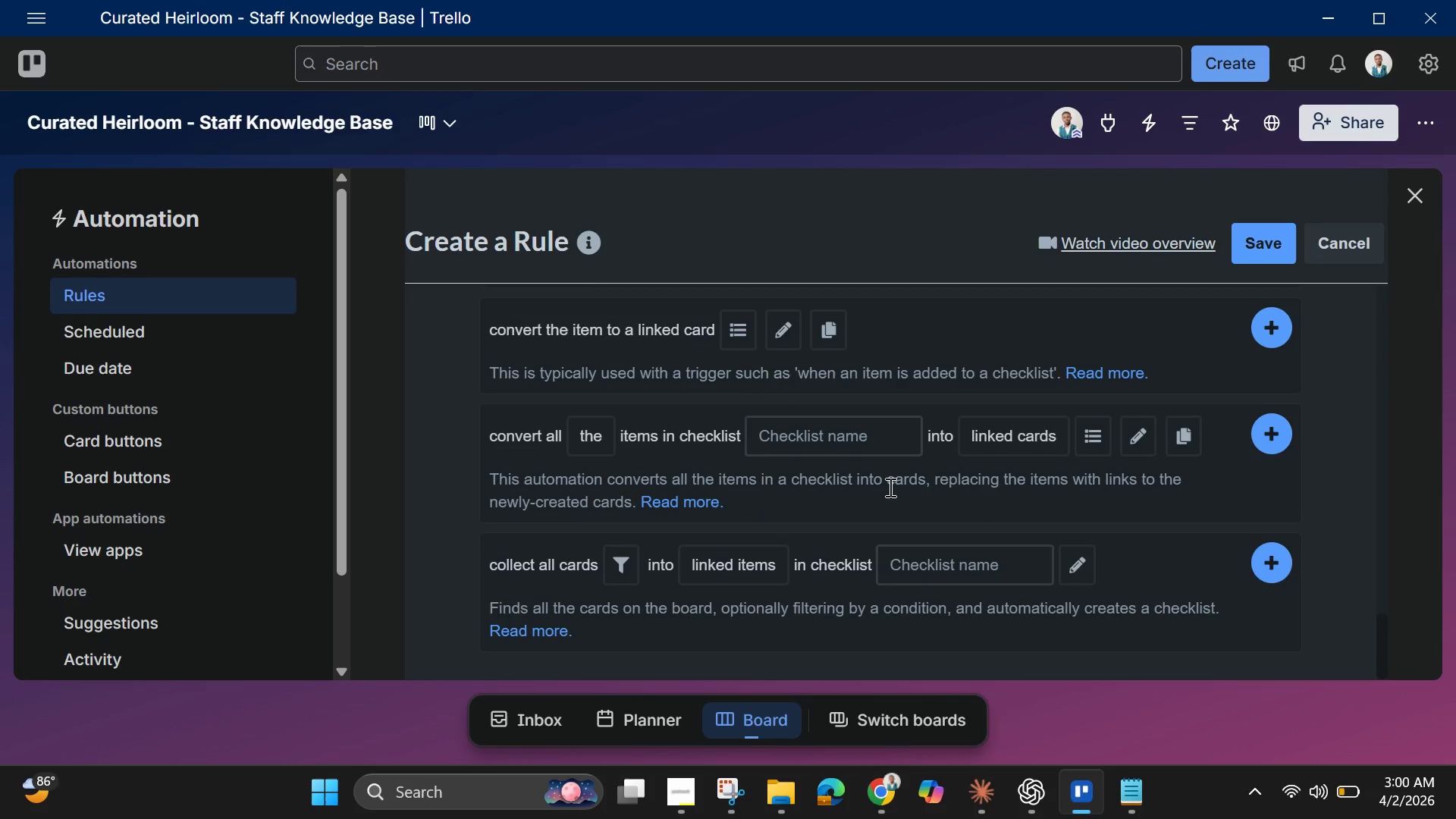 
scroll: coordinate [889, 487], scroll_direction: up, amount: 6.0
 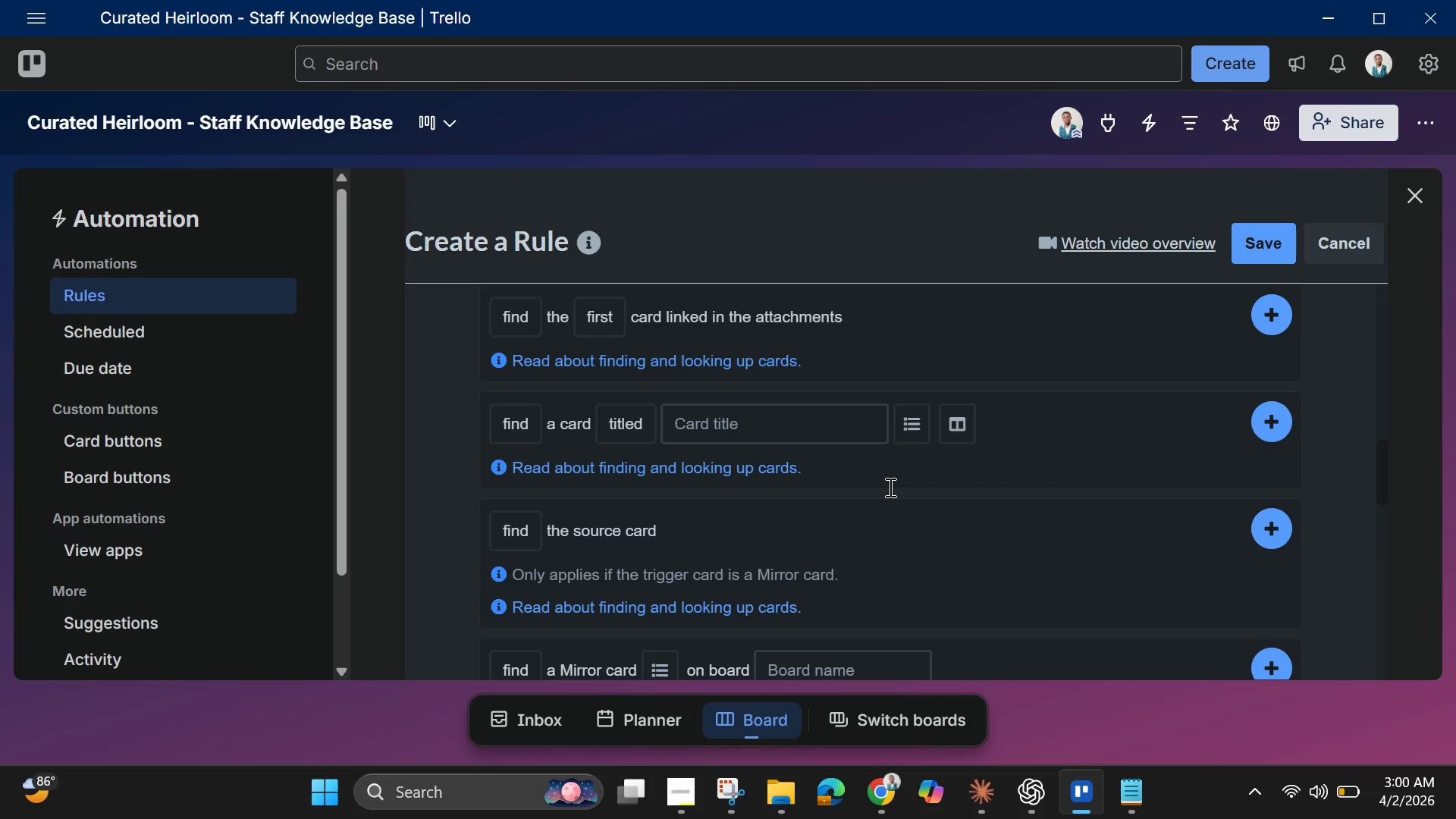 
left_click([965, 423])
 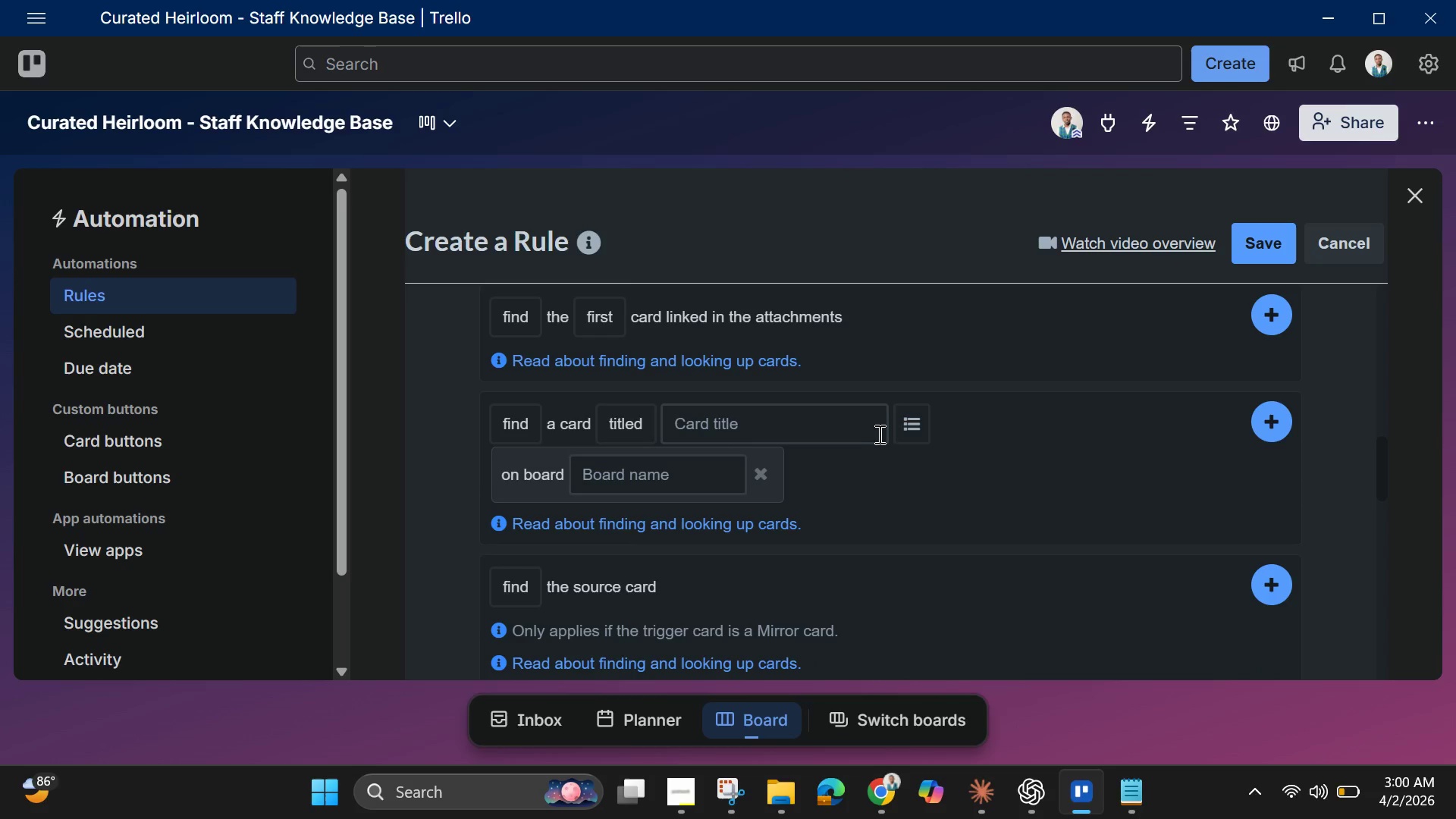 
left_click([867, 425])
 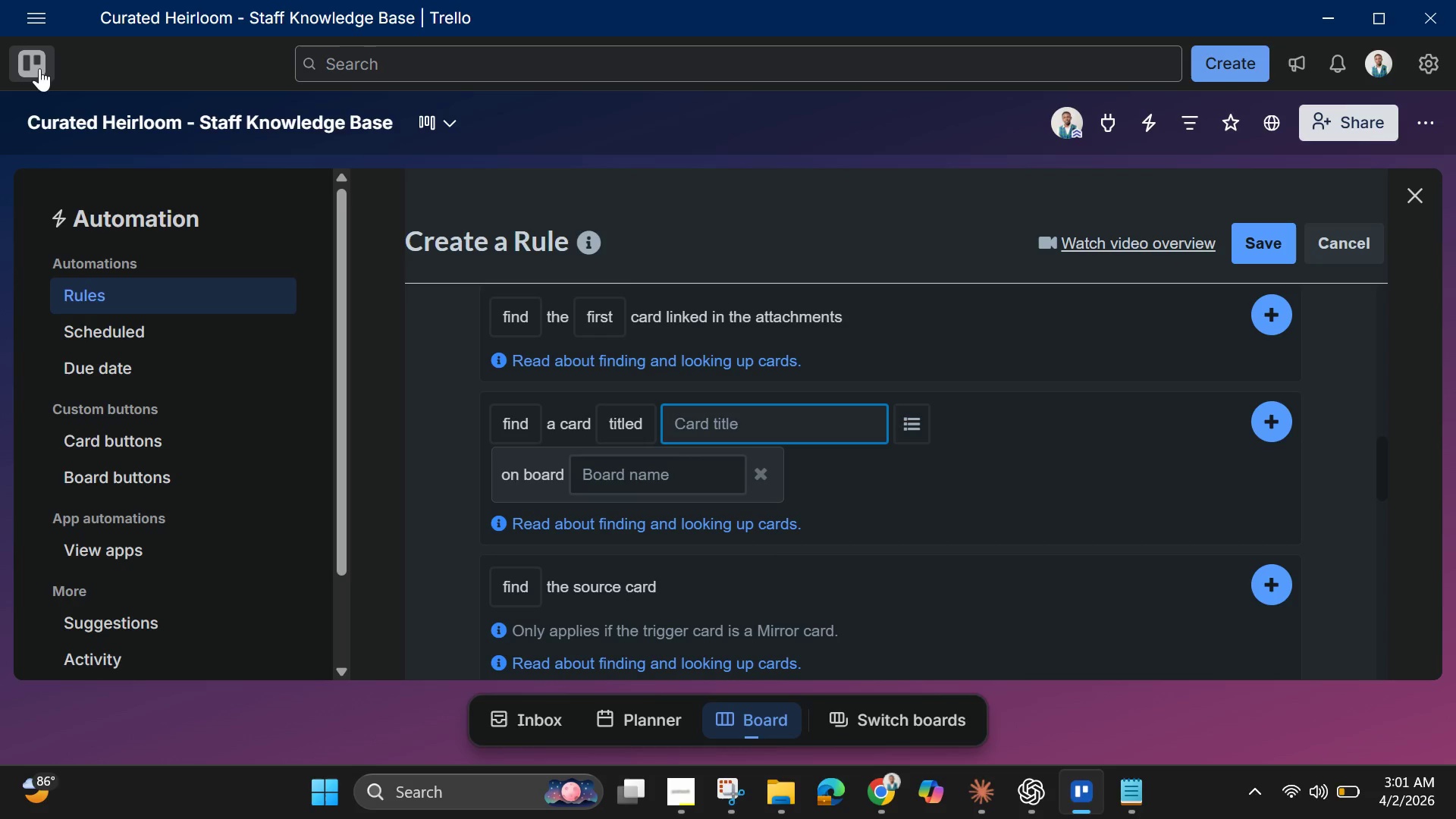 
wait(12.17)
 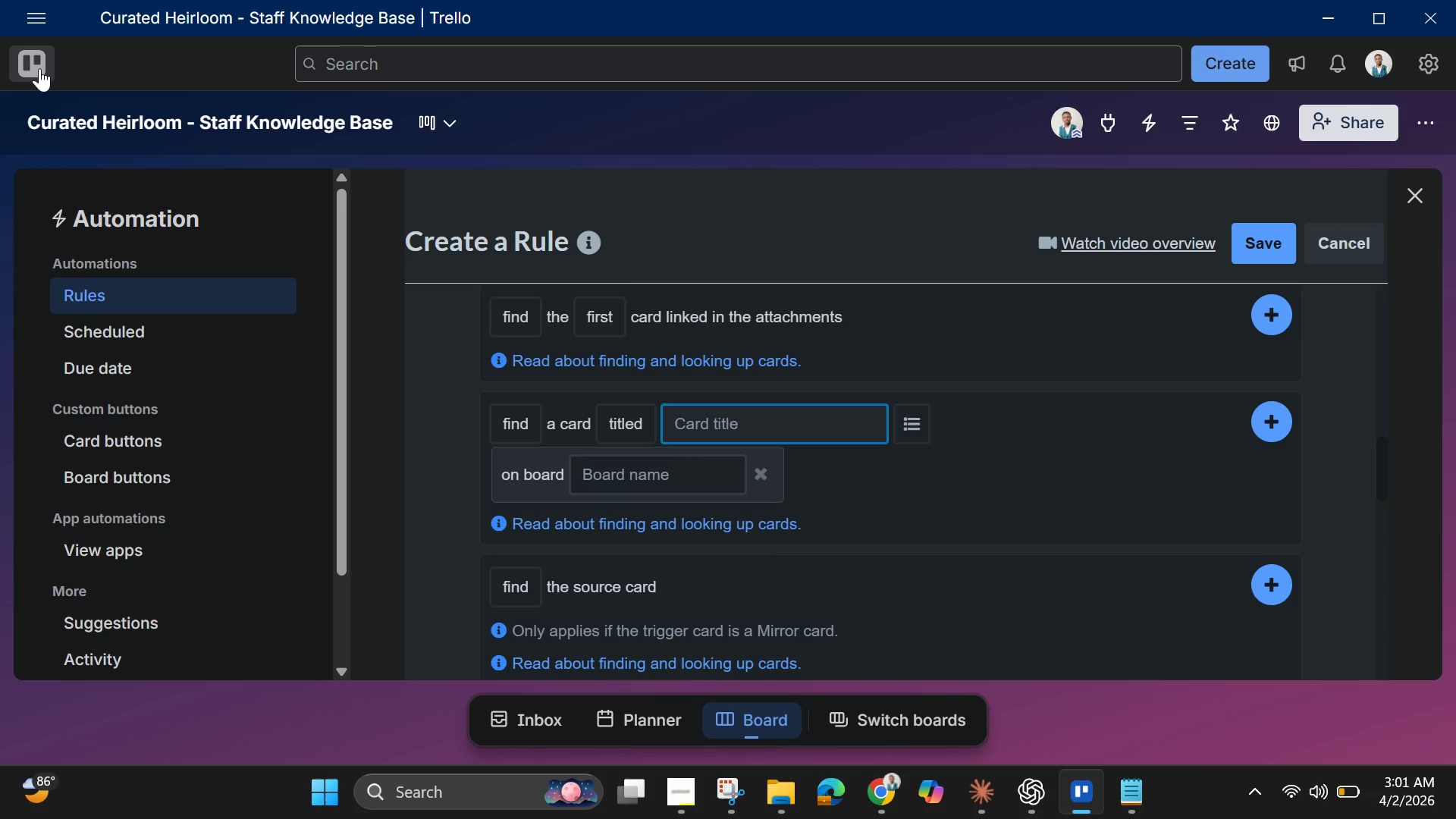 
hold_key(key=ControlLeft, duration=0.31)
 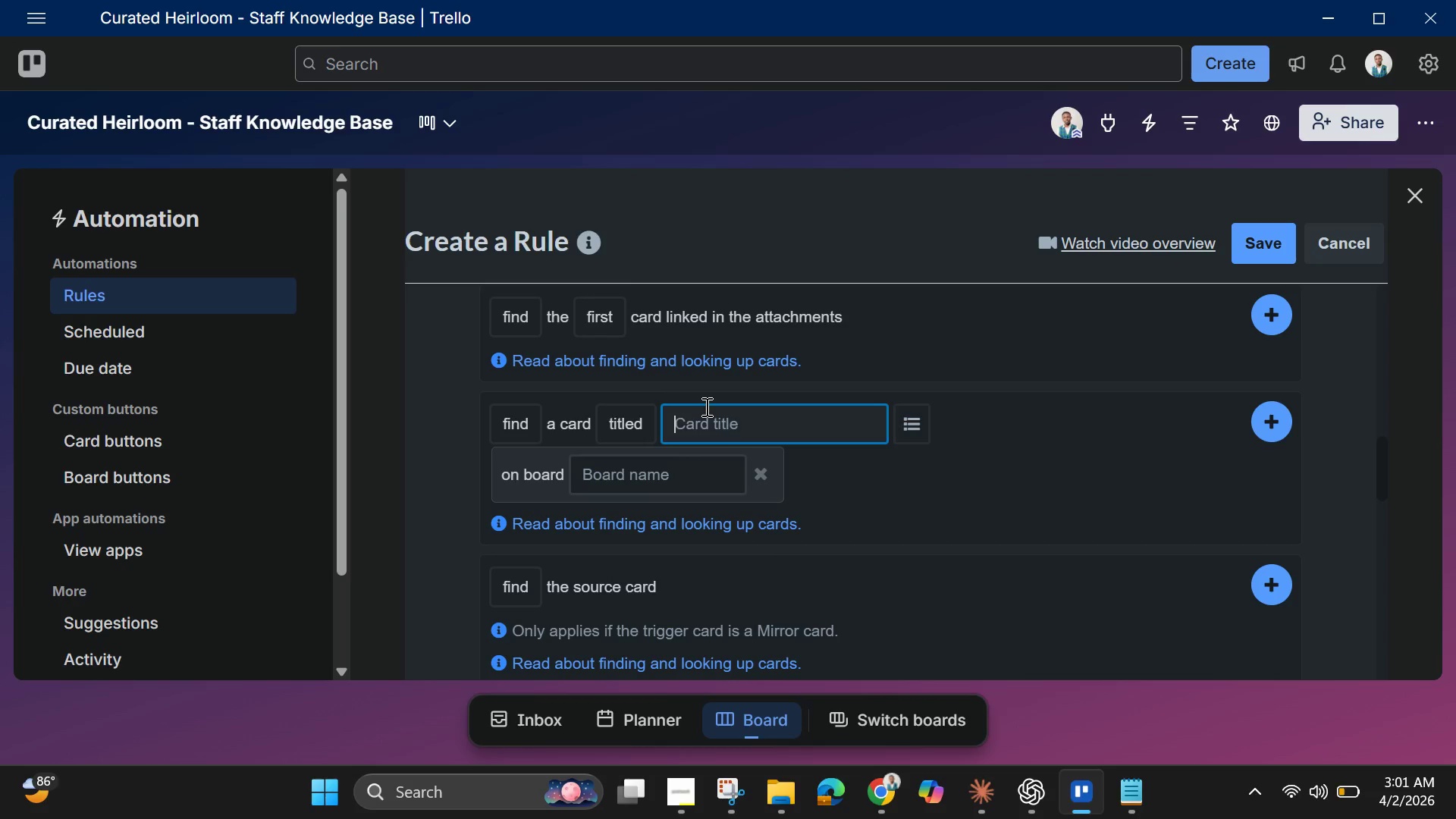 
hold_key(key=ShiftLeft, duration=1.5)
 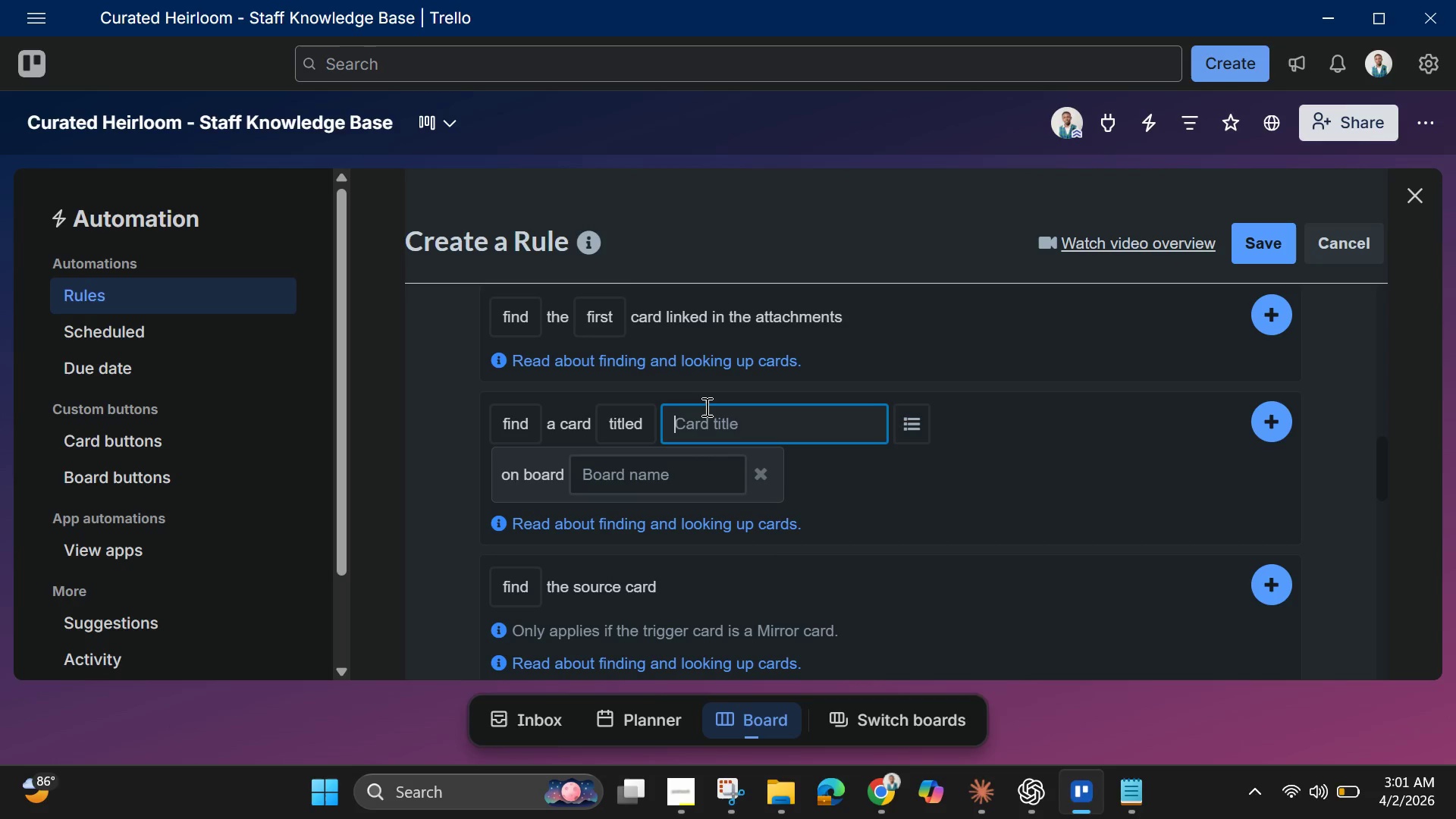 
type(New Apprentice Onboarding)
 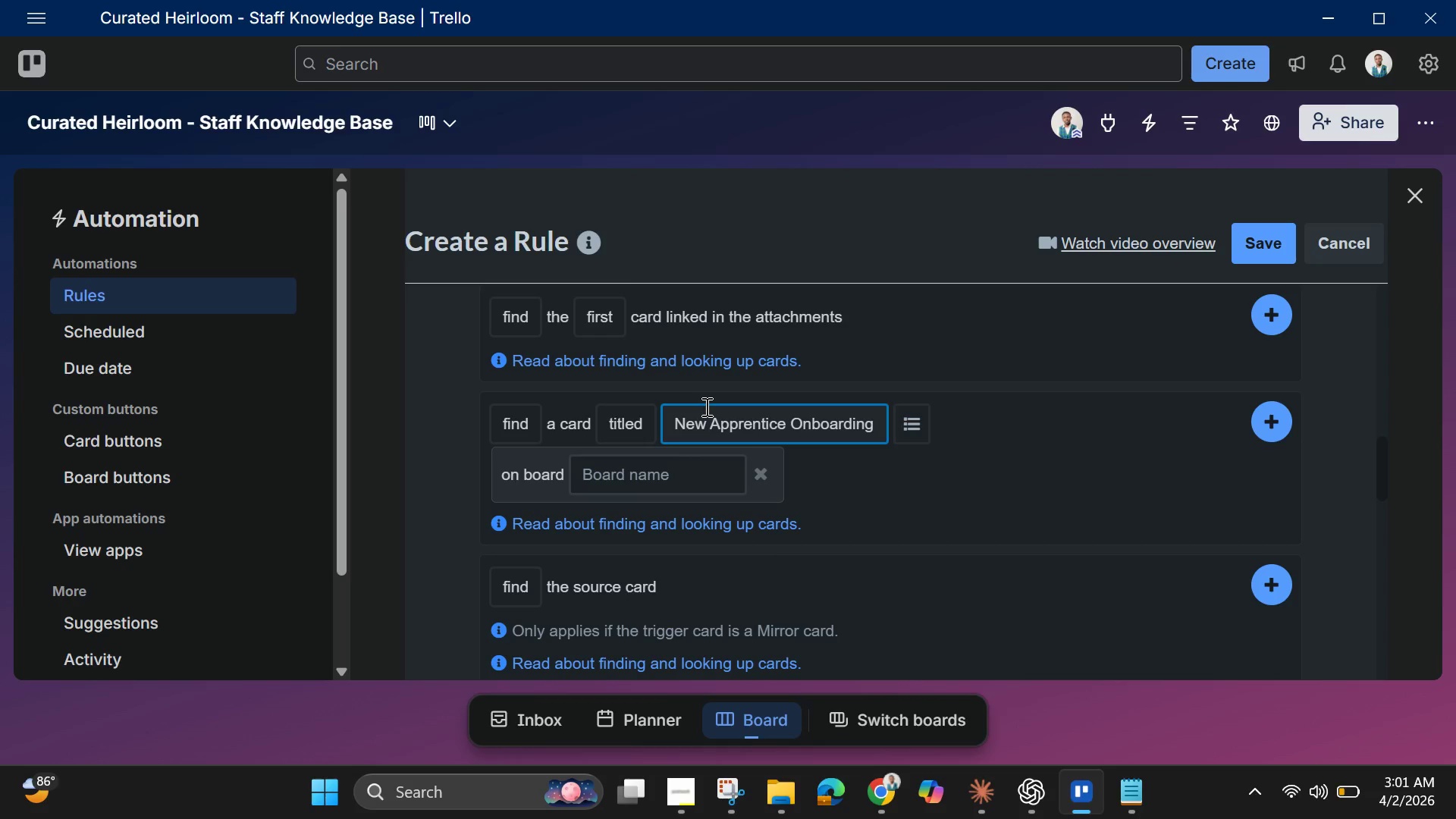 
left_click([672, 469])
 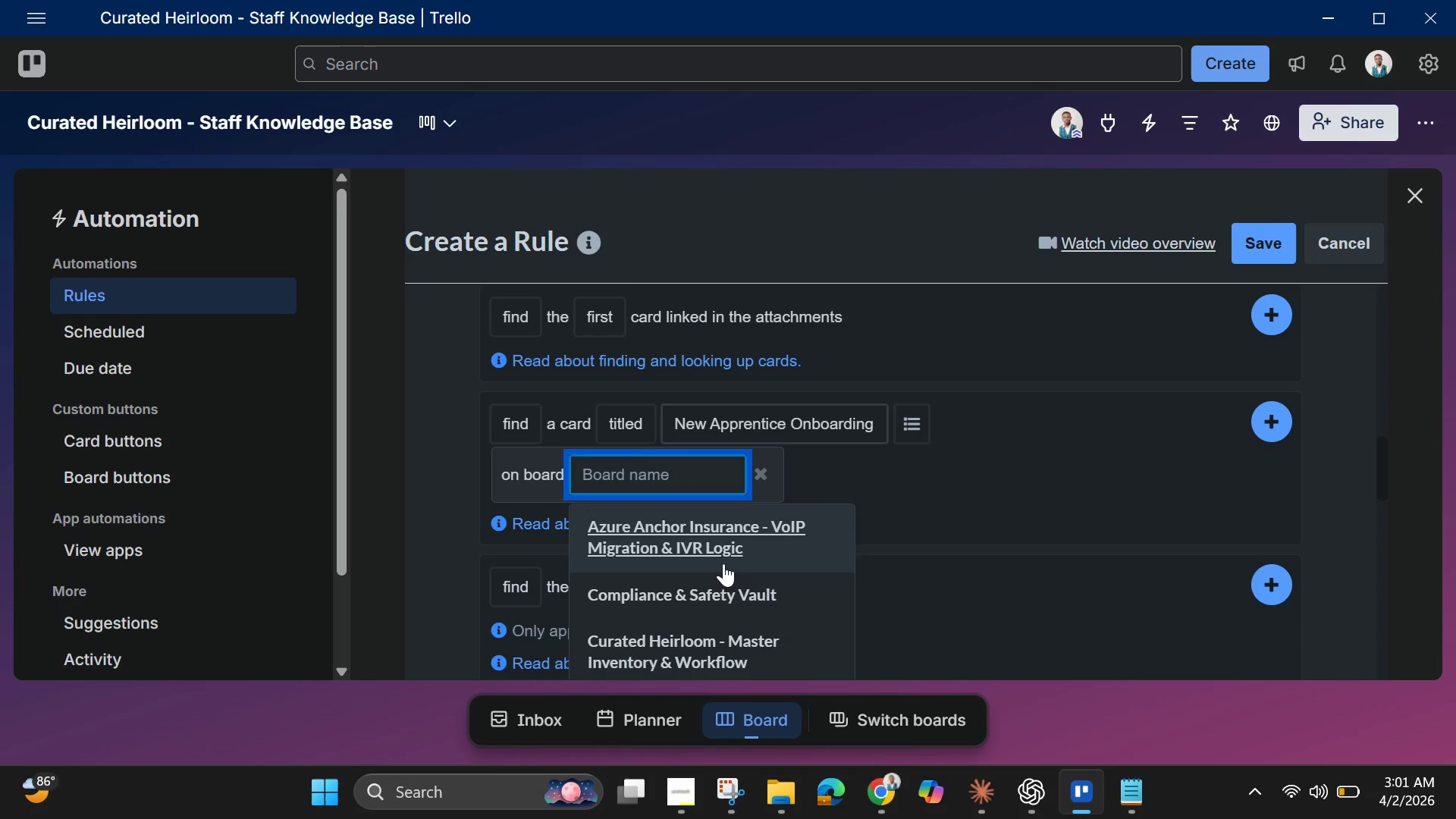 
scroll: coordinate [731, 569], scroll_direction: down, amount: 7.0
 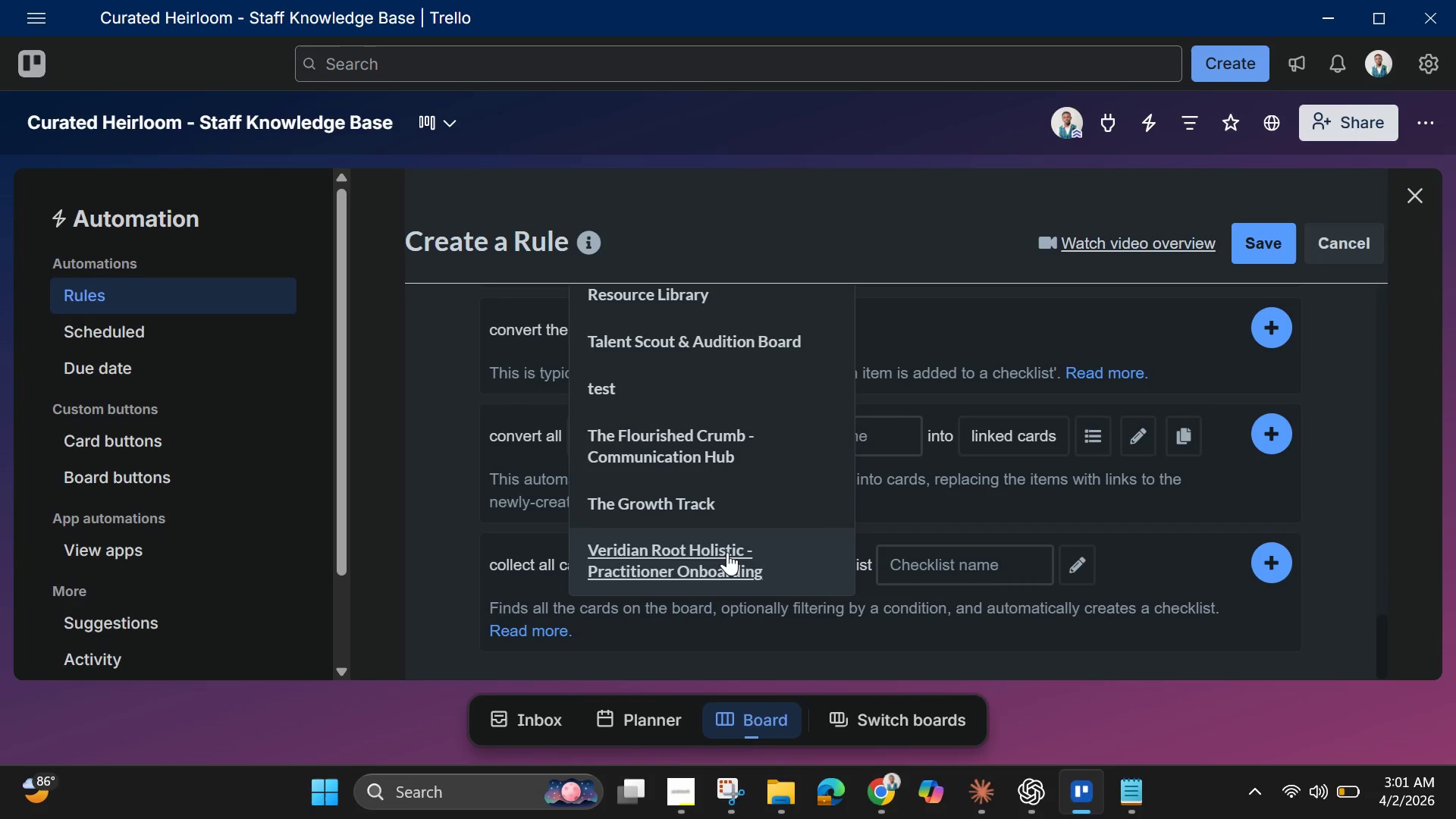 
scroll: coordinate [727, 552], scroll_direction: none, amount: 0.0
 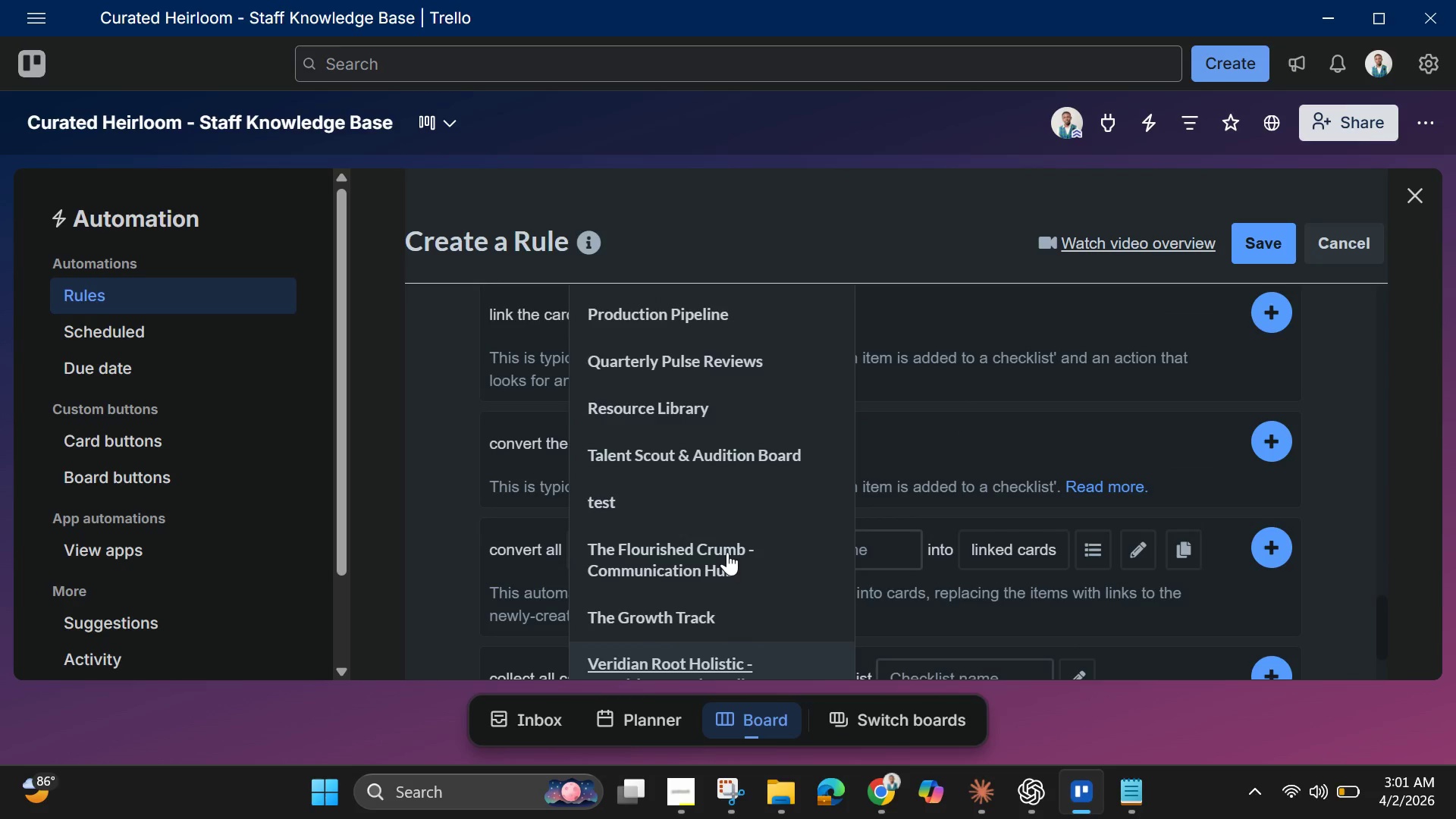 
scroll: coordinate [727, 552], scroll_direction: up, amount: 2.0
 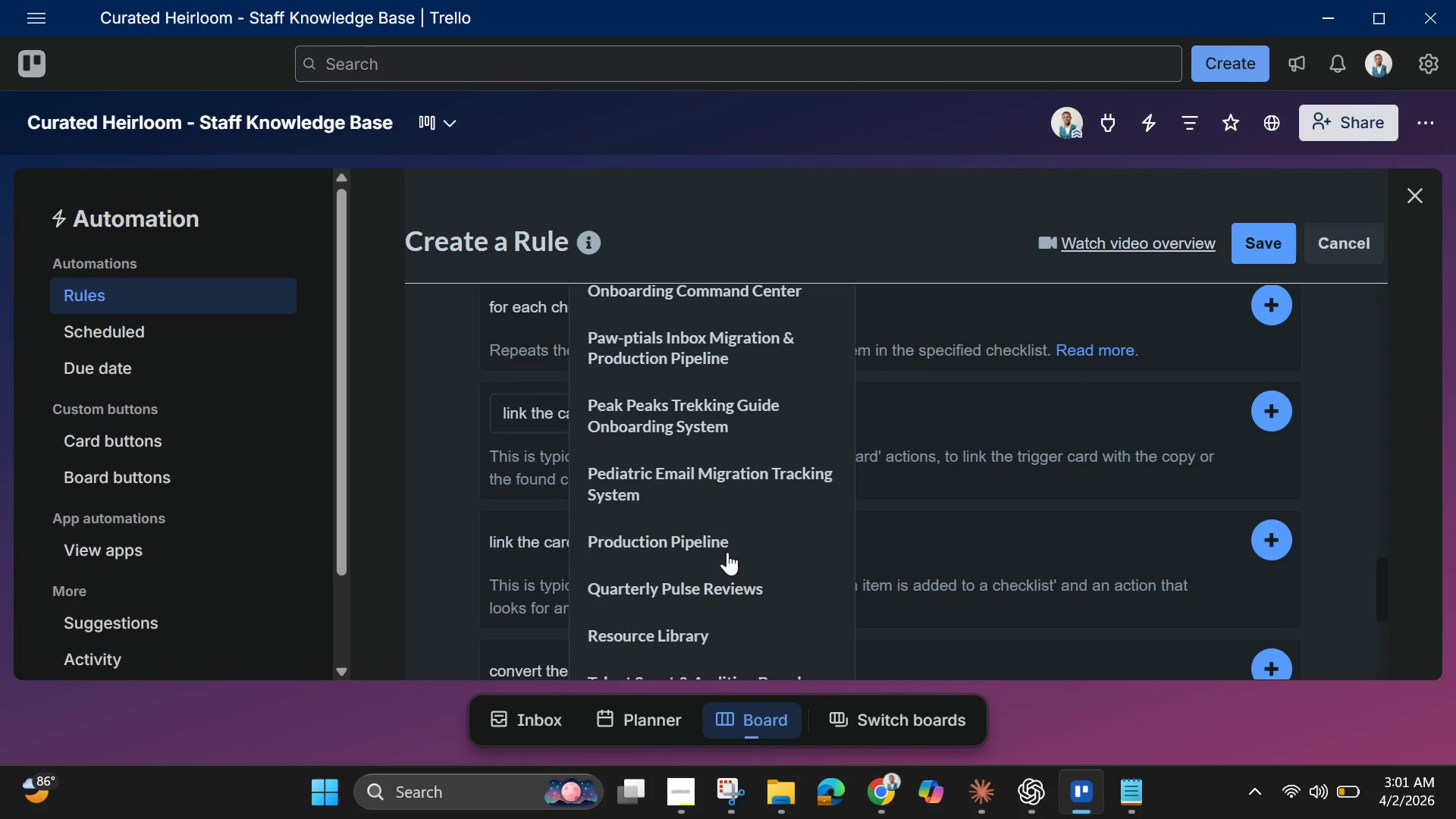 
scroll: coordinate [727, 552], scroll_direction: down, amount: 1.0
 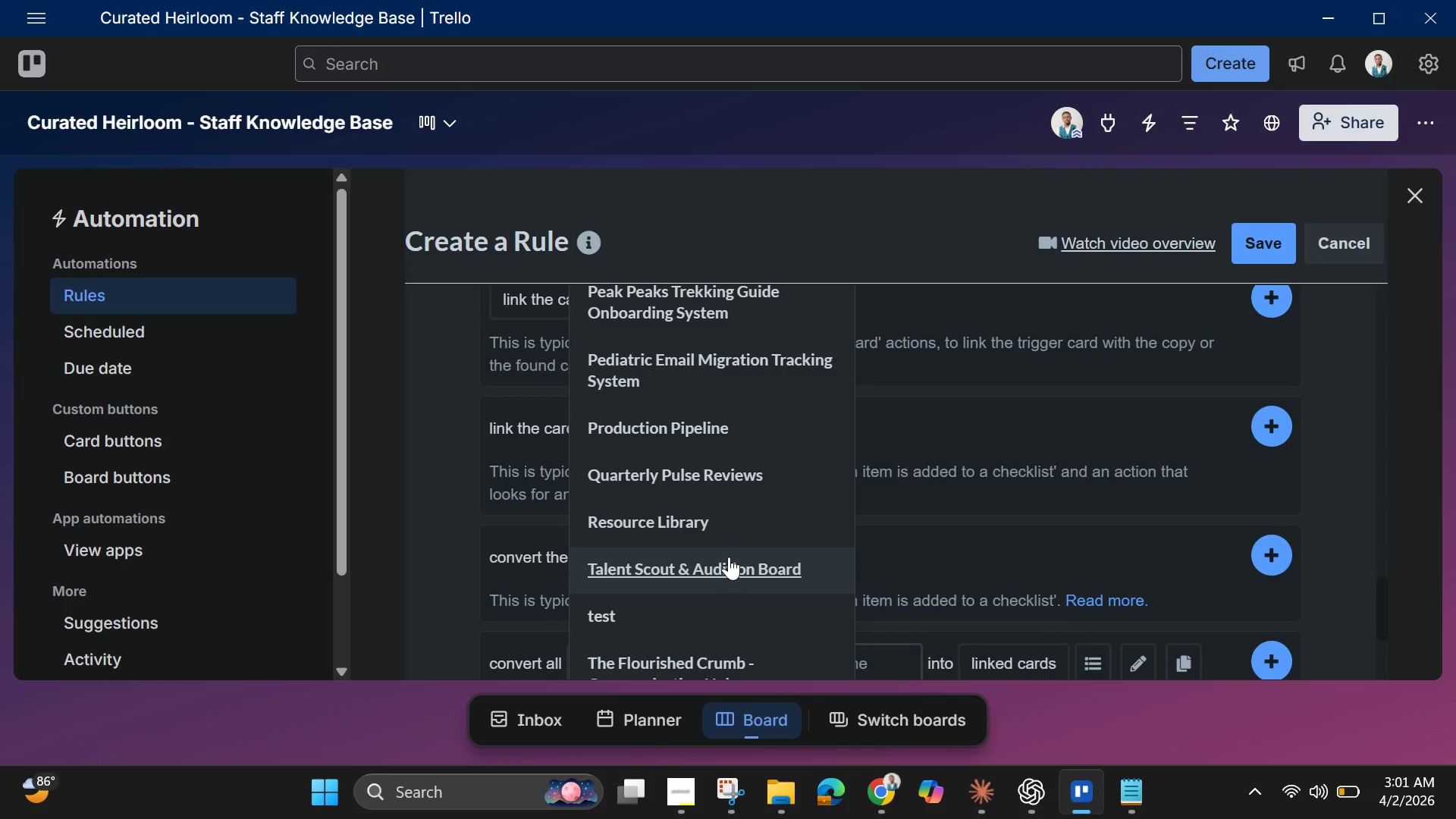 
scroll: coordinate [729, 557], scroll_direction: up, amount: 7.0
 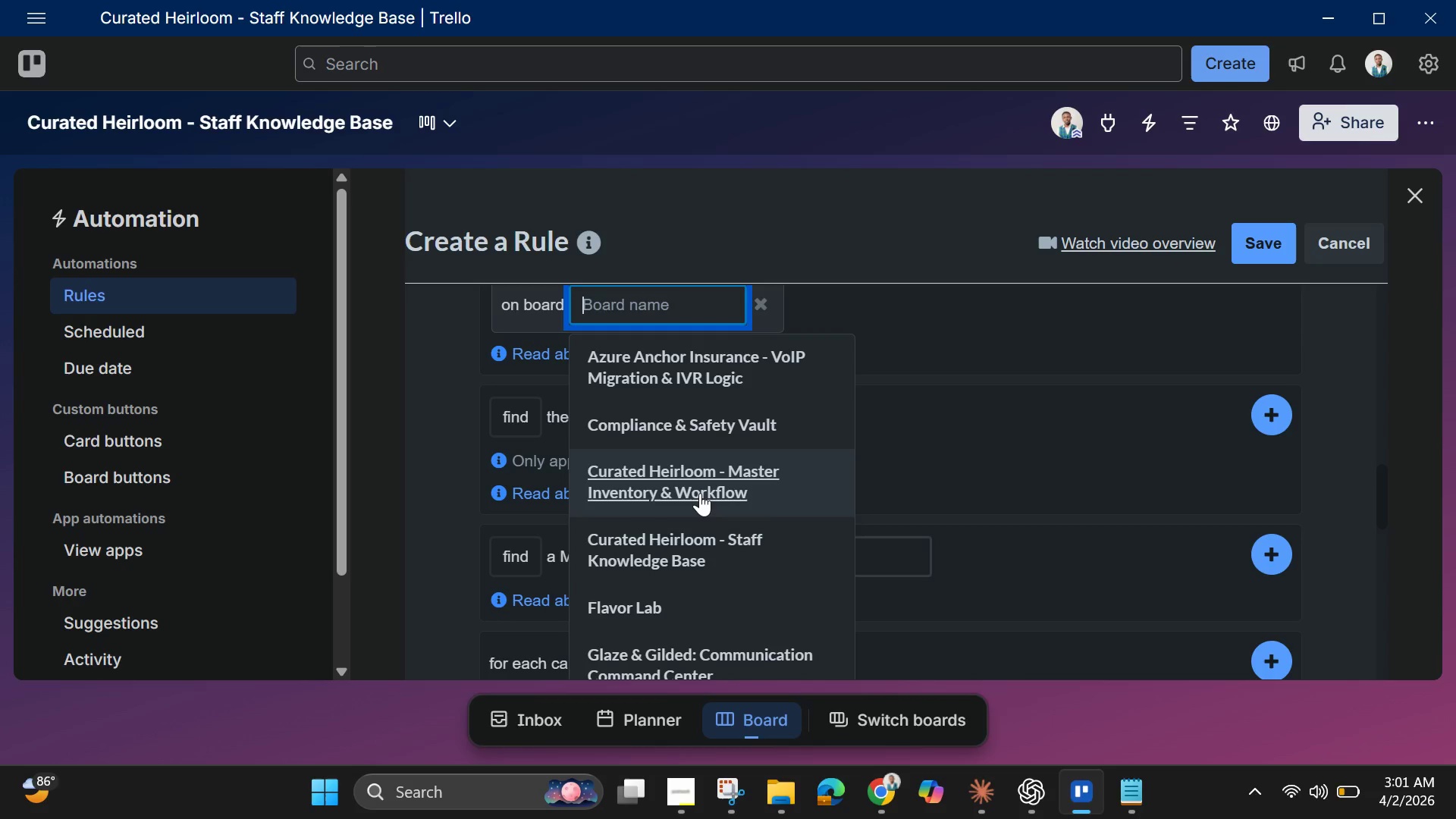 
wait(5.46)
 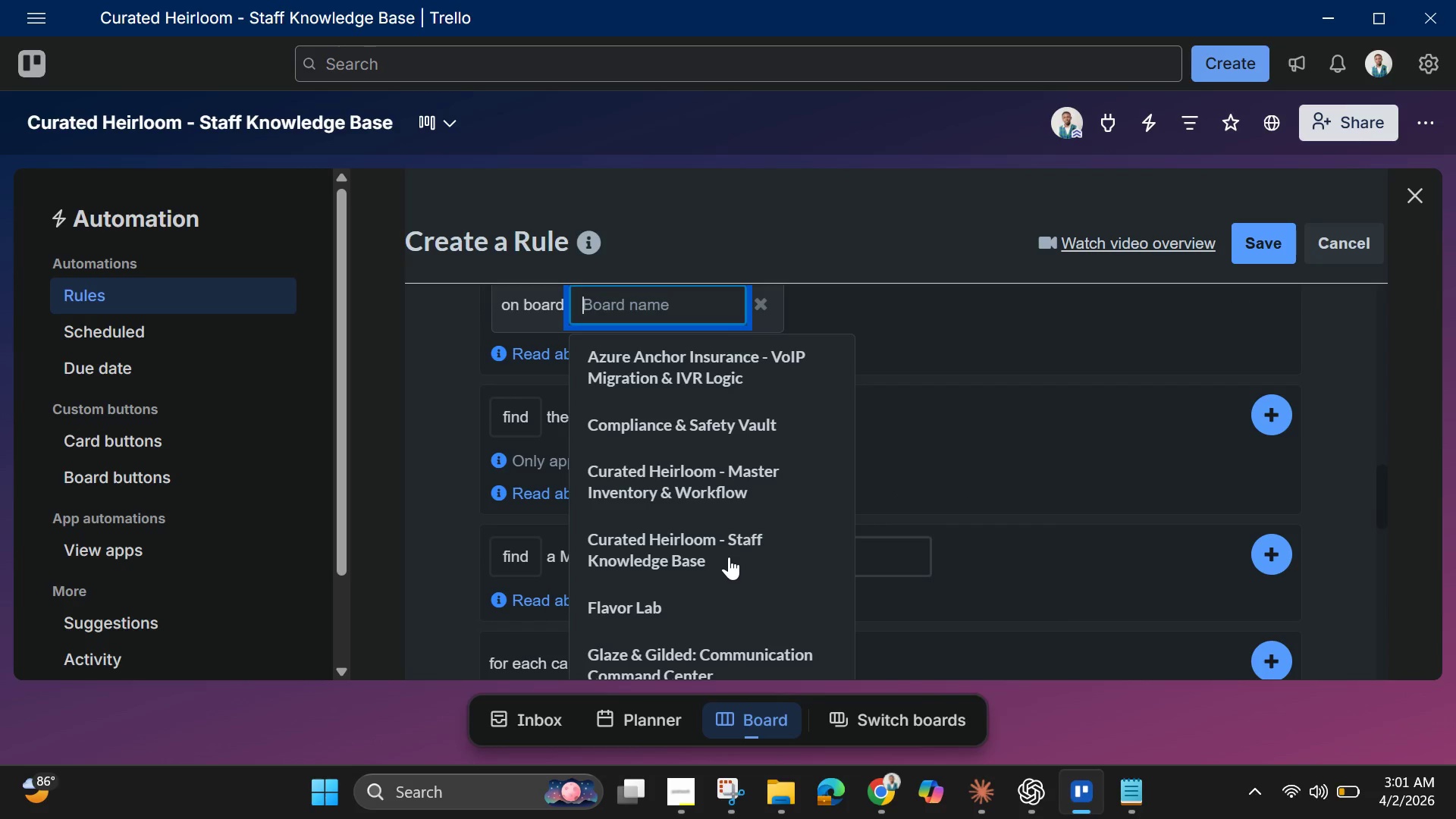 
left_click([700, 493])
 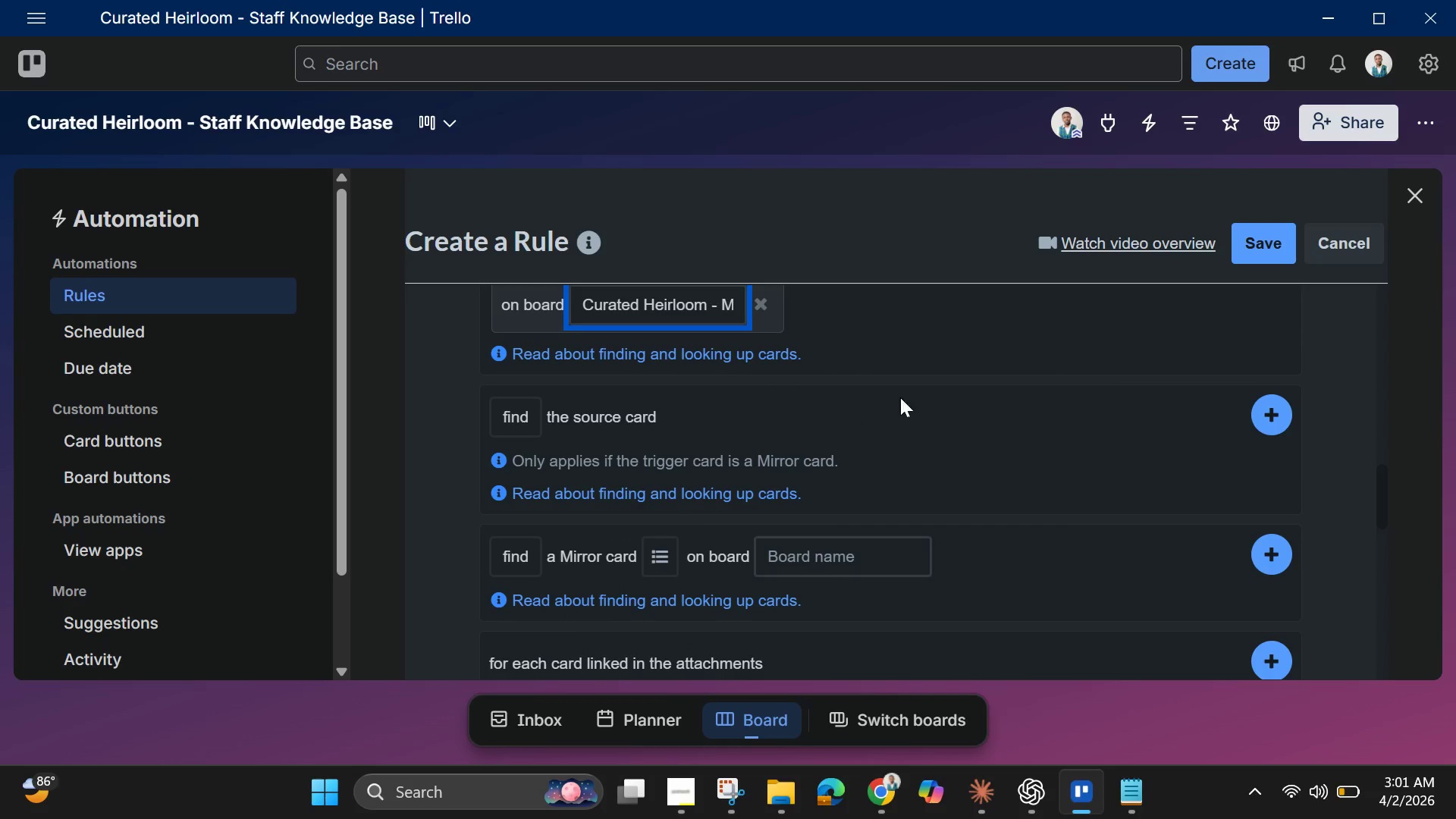 
scroll: coordinate [974, 382], scroll_direction: none, amount: 0.0
 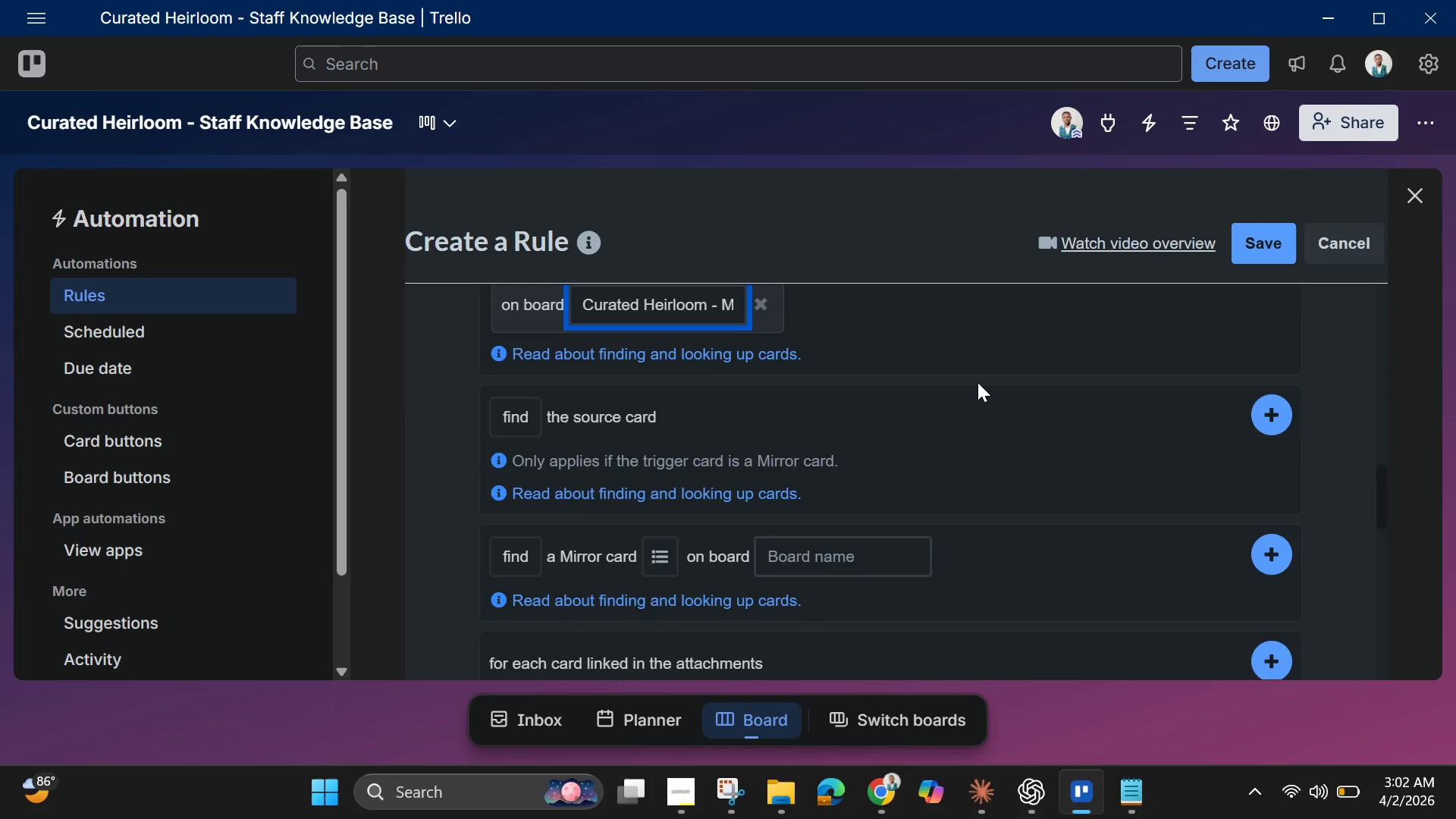 
scroll: coordinate [977, 382], scroll_direction: up, amount: 1.0
 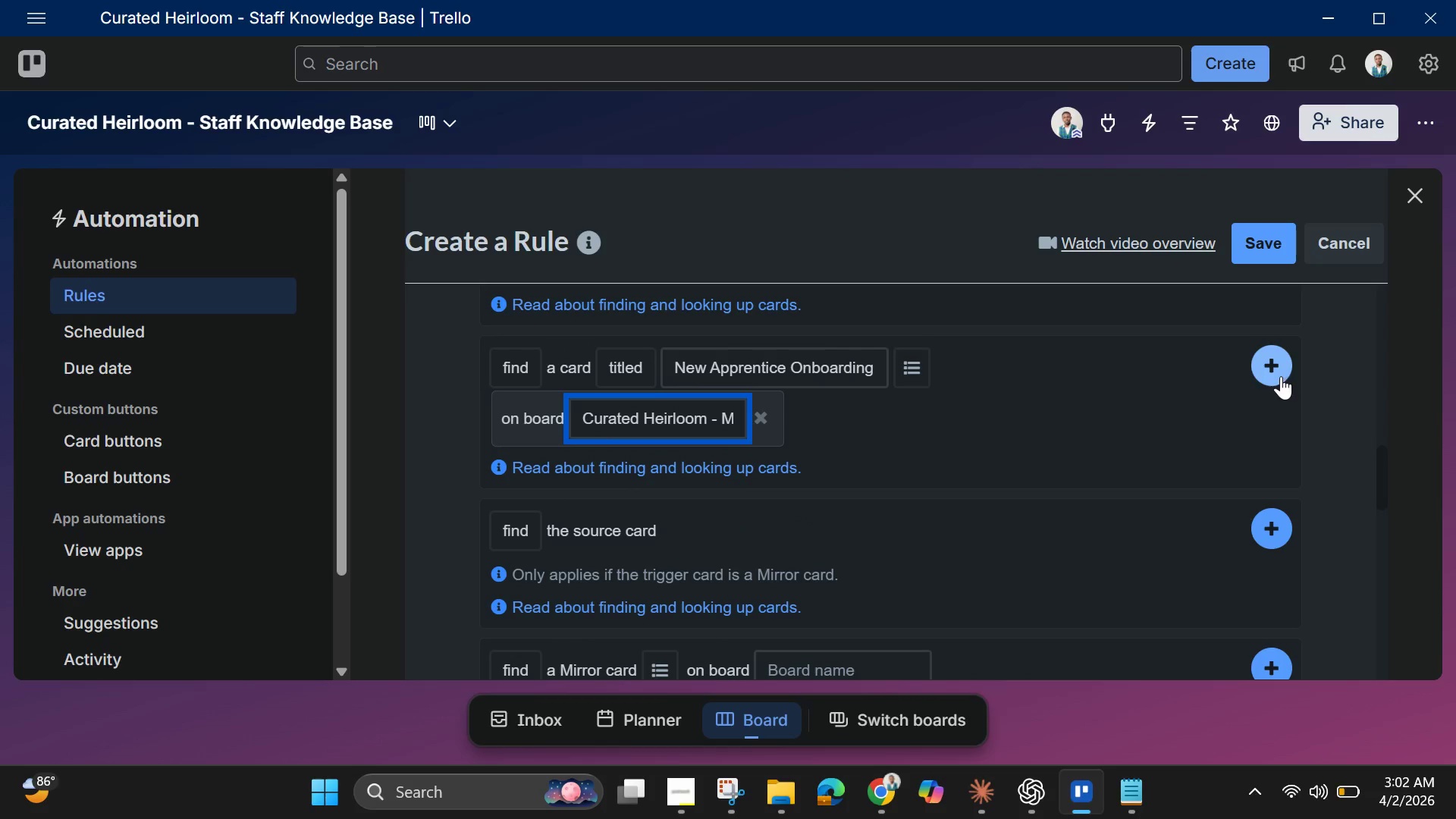 
left_click([1276, 369])
 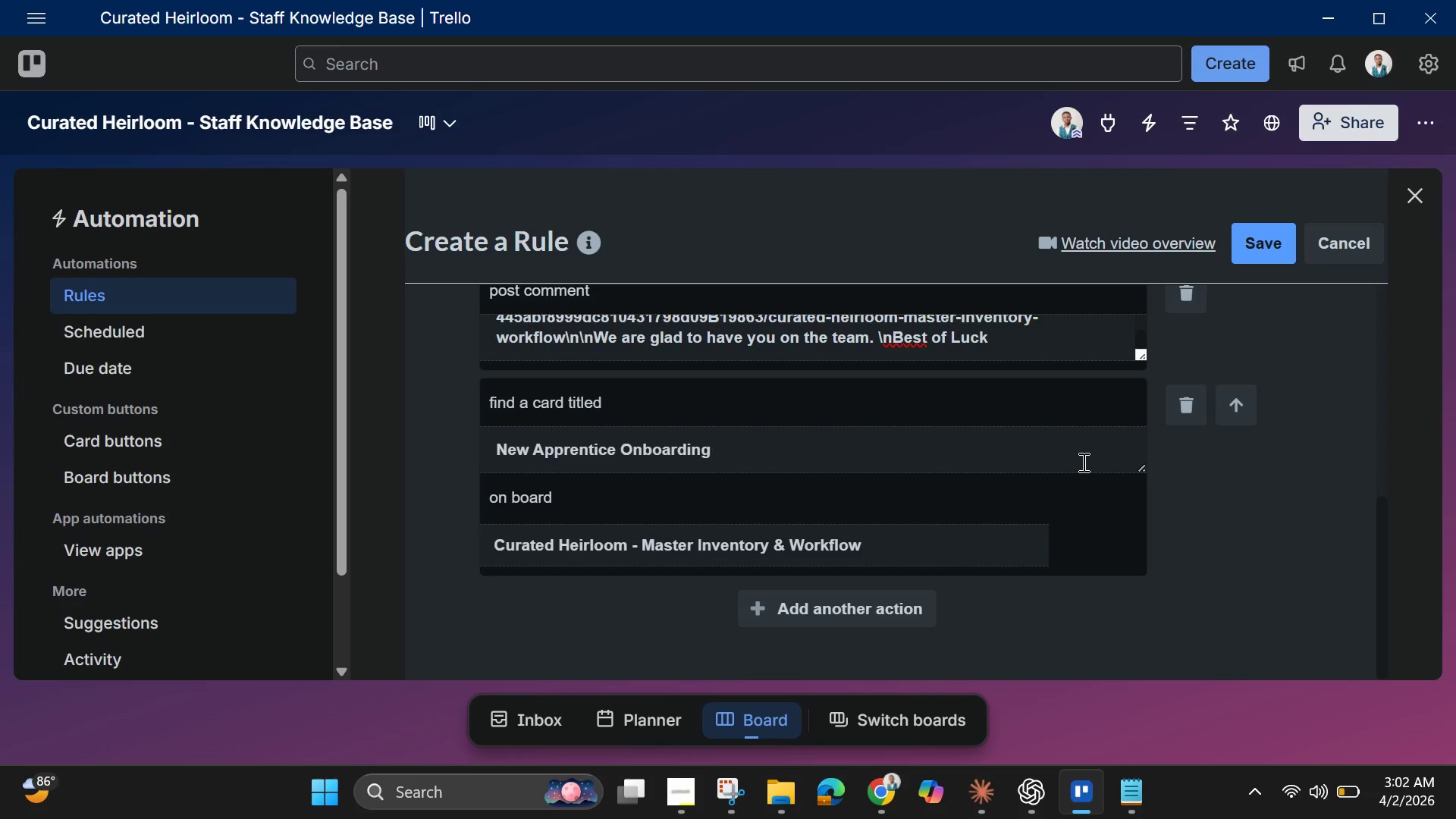 
scroll: coordinate [1050, 477], scroll_direction: up, amount: 2.0
 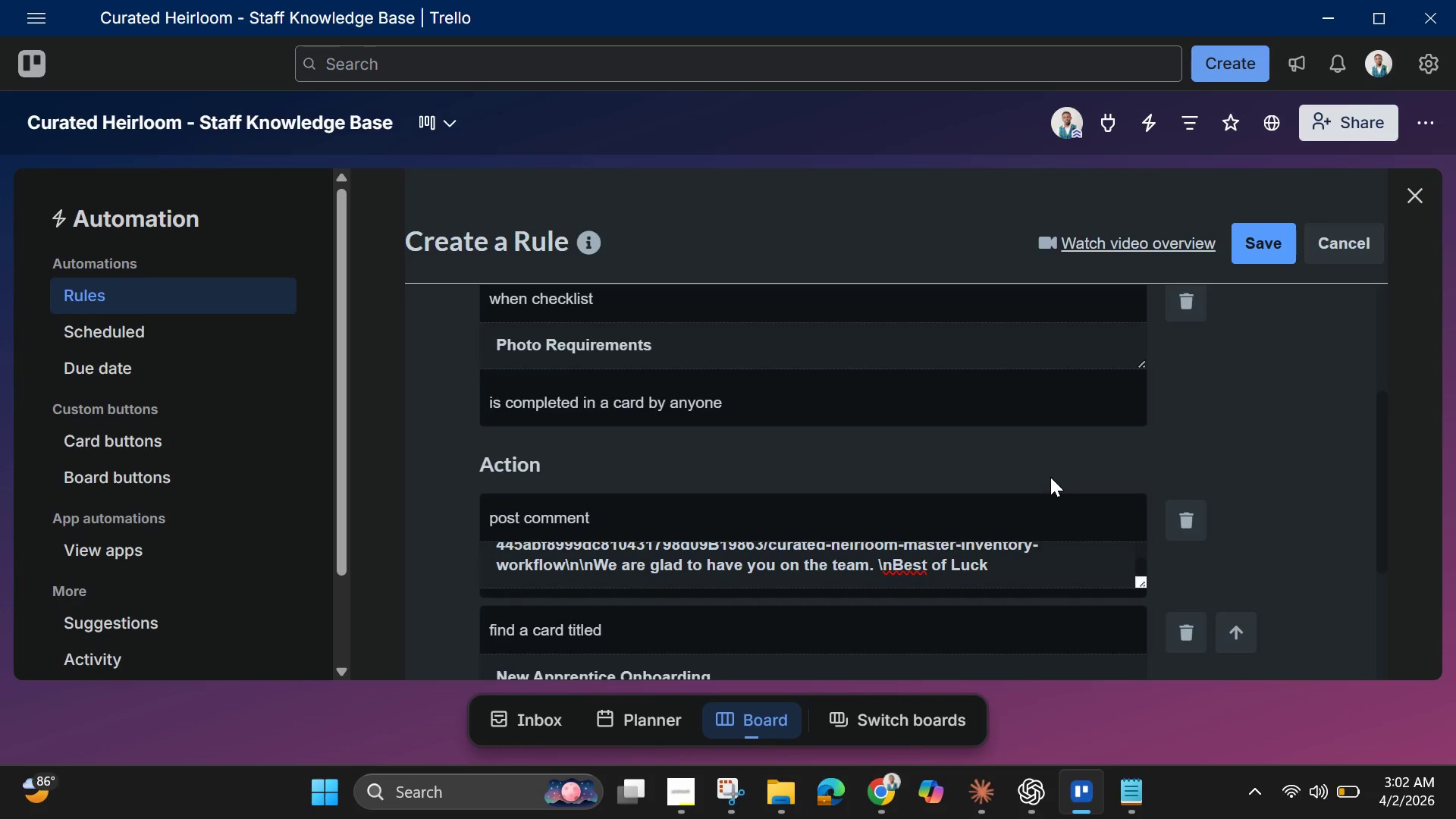 
scroll: coordinate [1050, 477], scroll_direction: down, amount: 1.0
 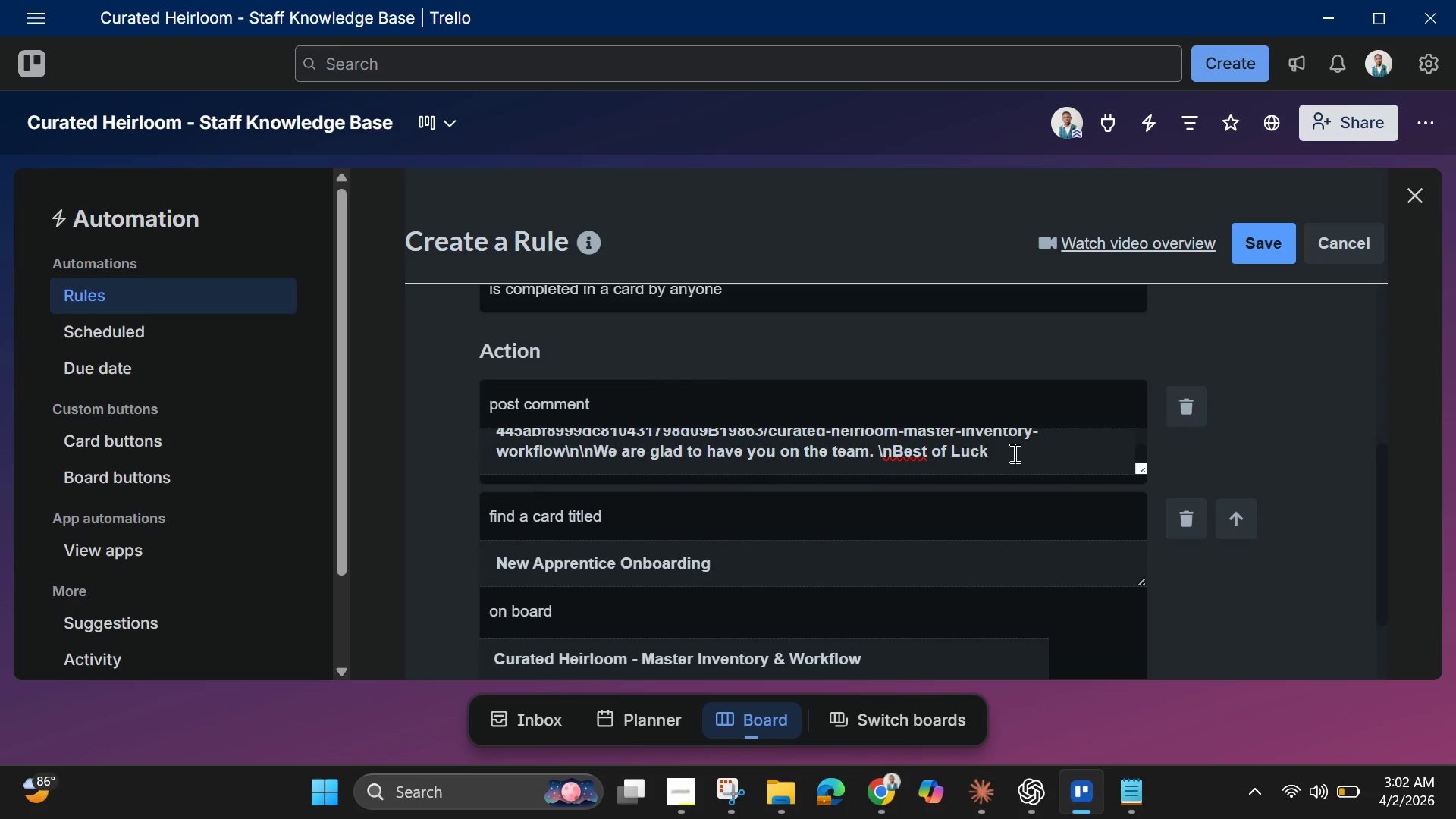 
left_click([1013, 453])
 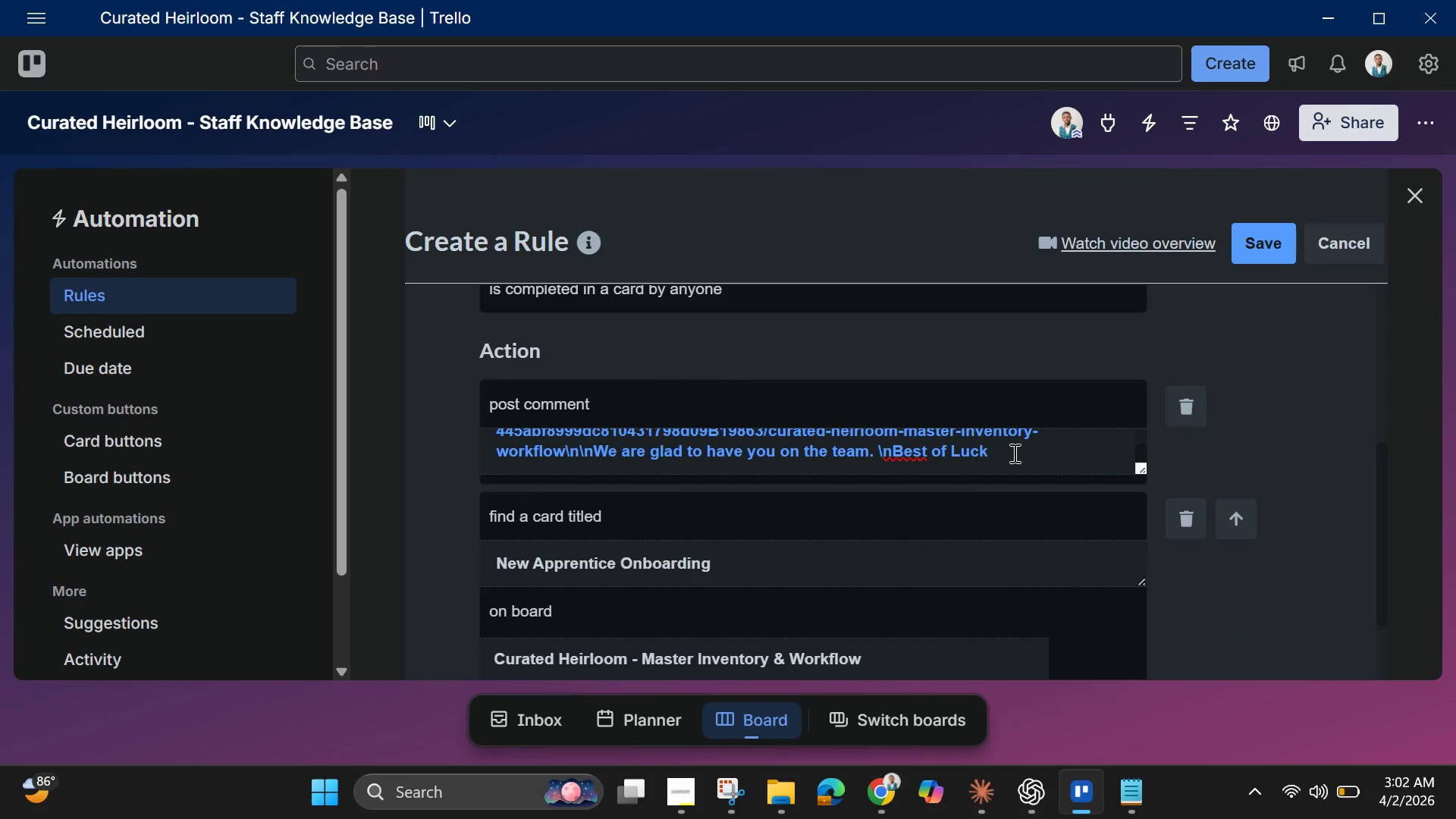 
scroll: coordinate [1013, 453], scroll_direction: up, amount: 1.0
 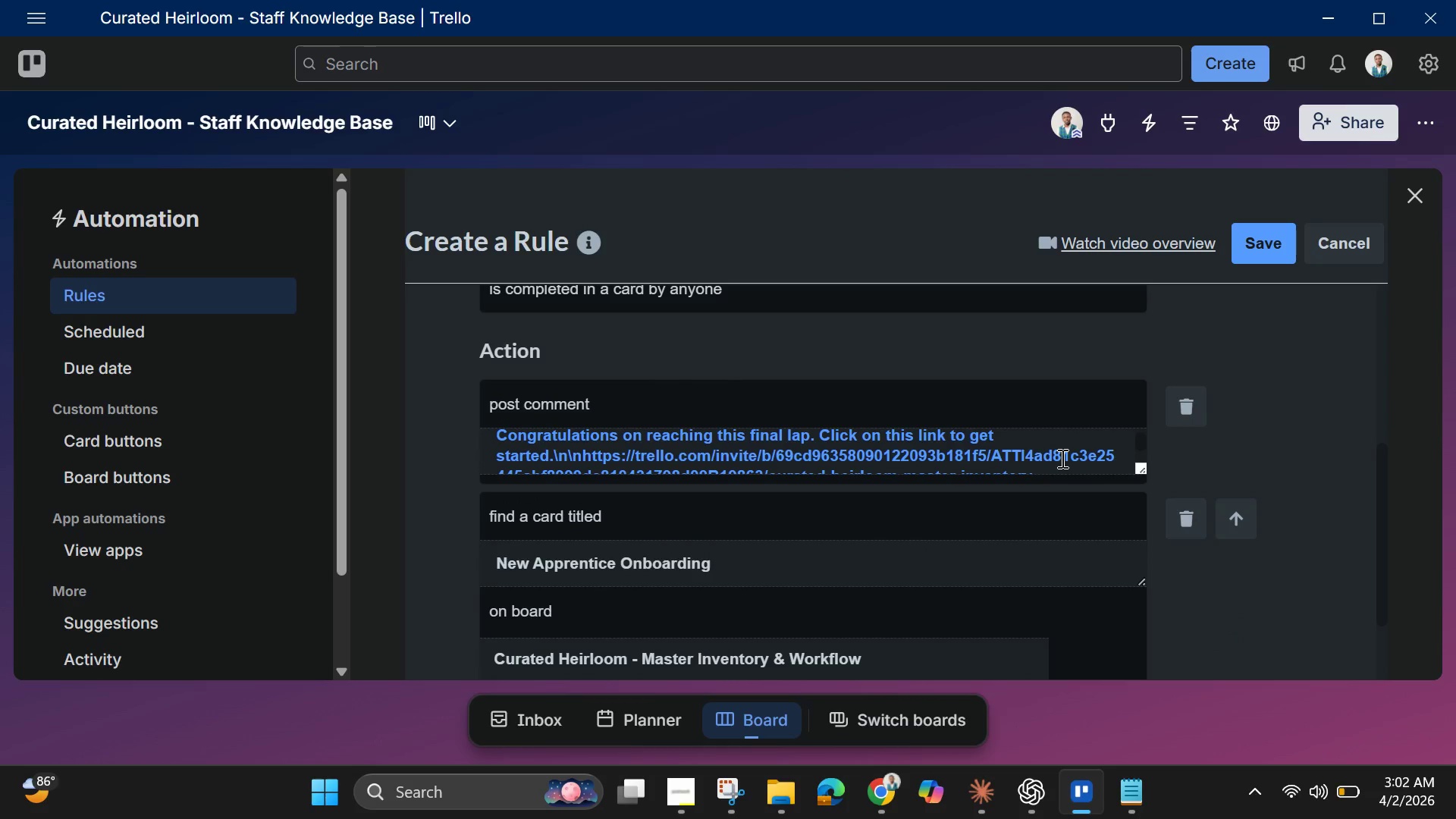 
left_click([1018, 445])
 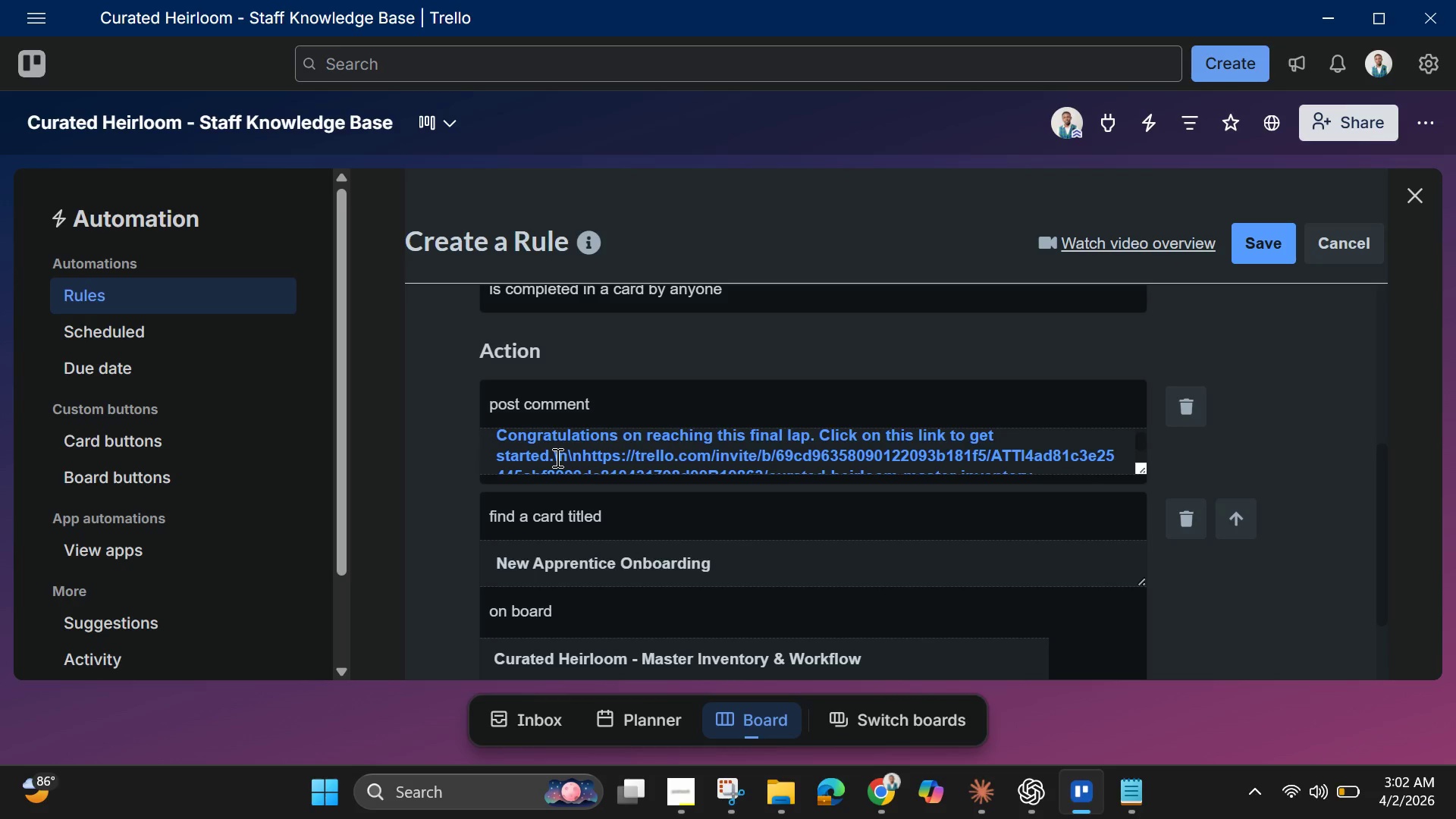 
wait(5.24)
 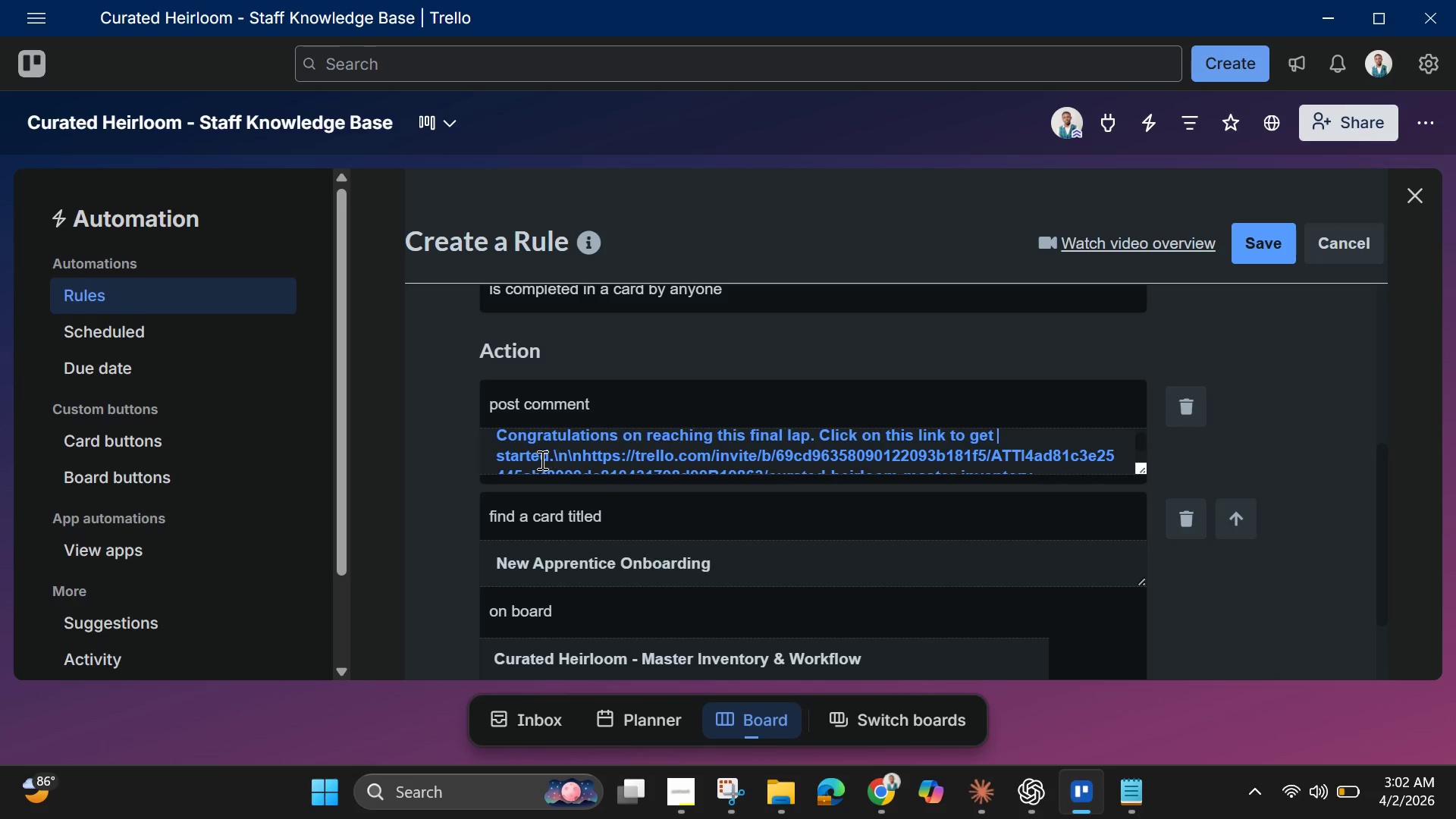 
left_click_drag(start_coordinate=[817, 433], to_coordinate=[595, 451])
 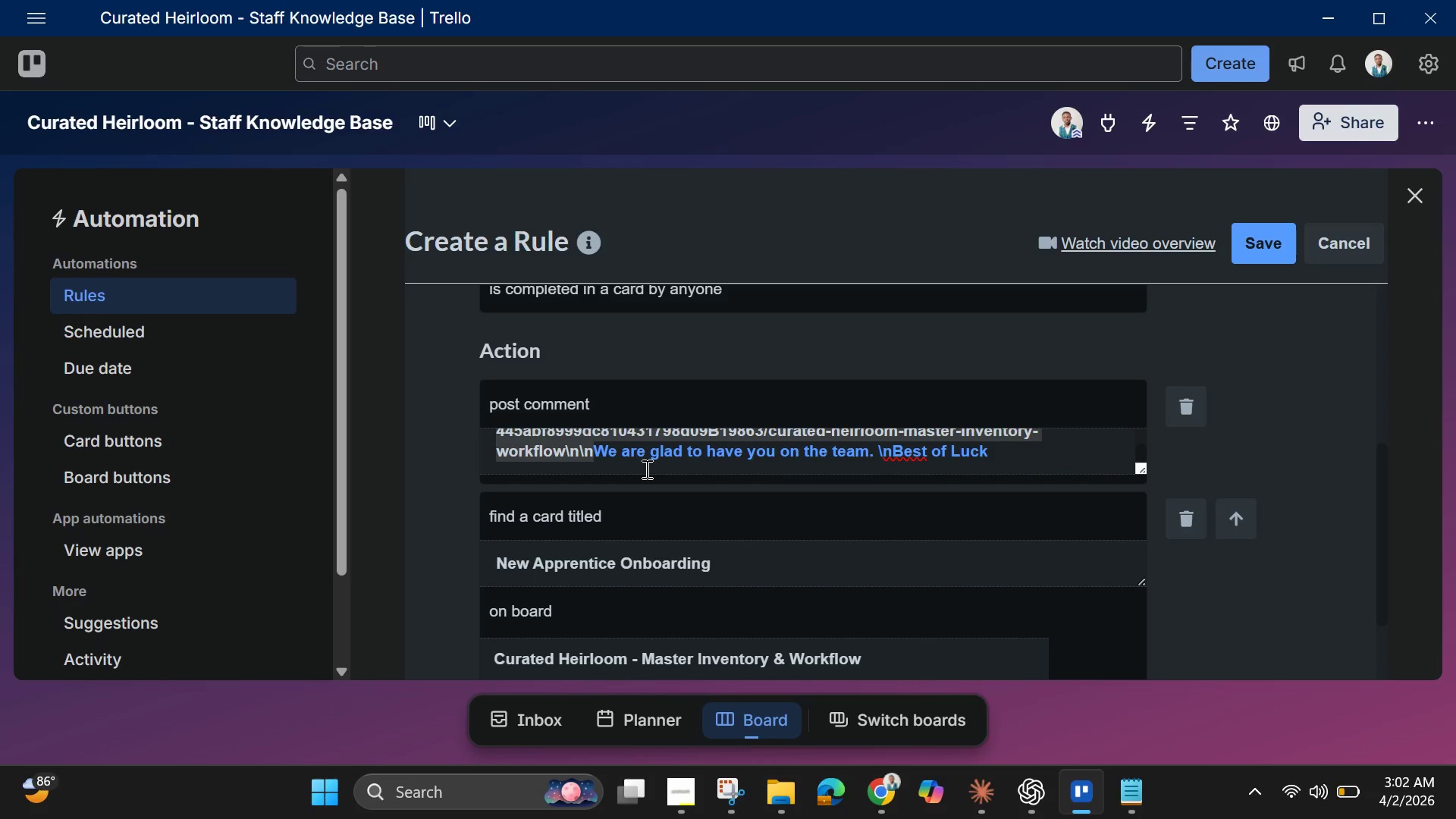 
key(Backspace)
 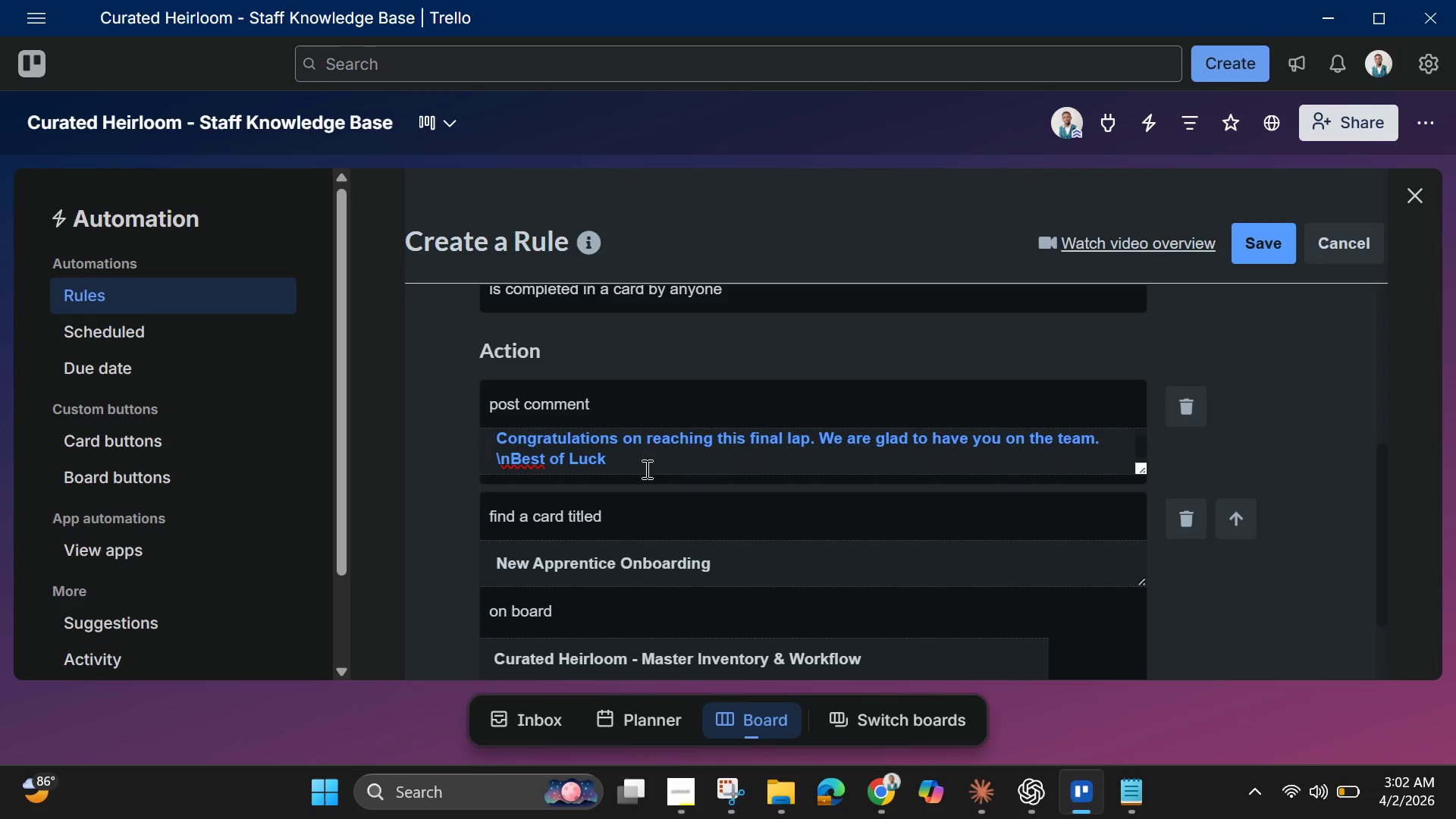 
key(Enter)
 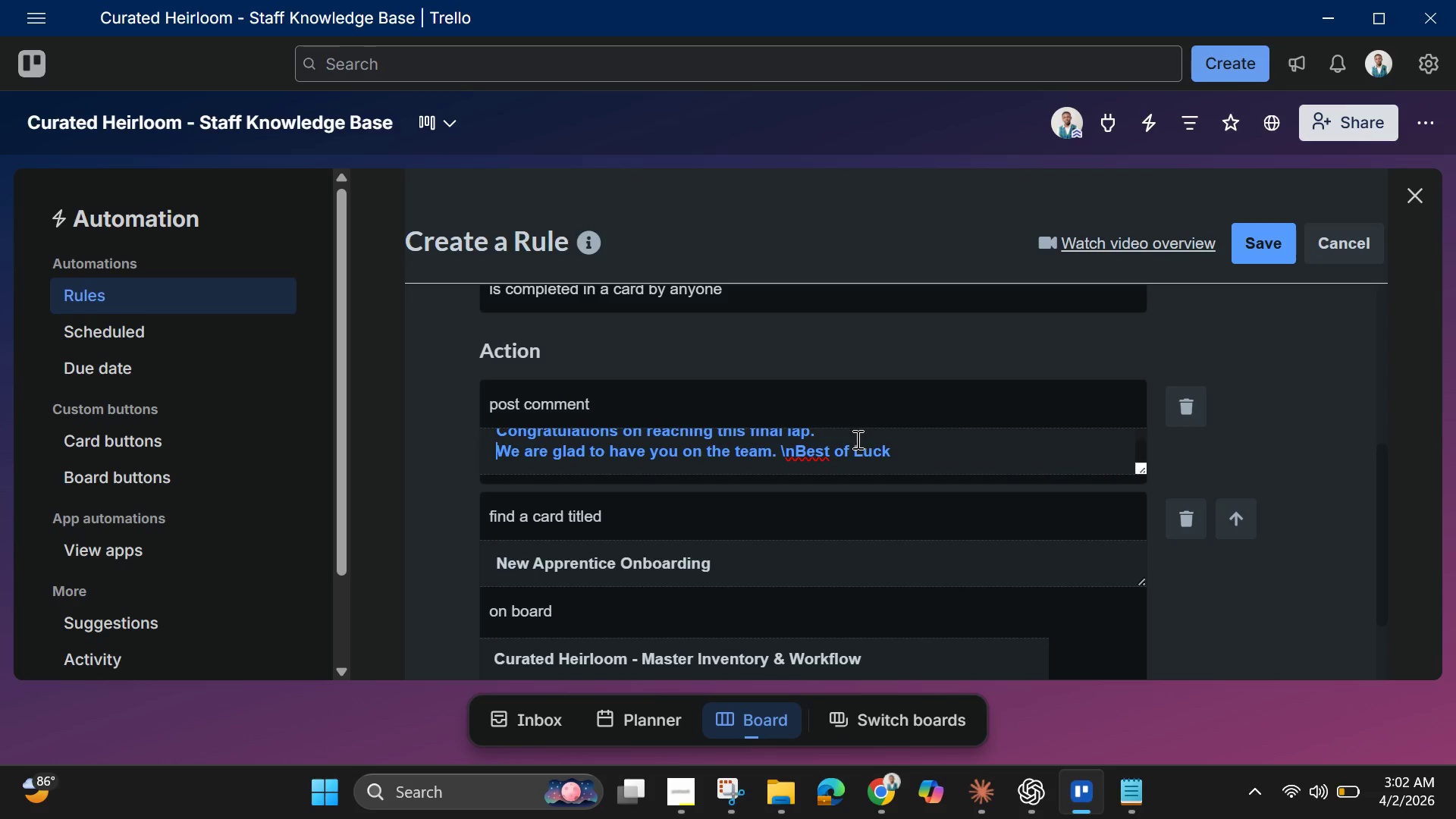 
left_click([792, 456])
 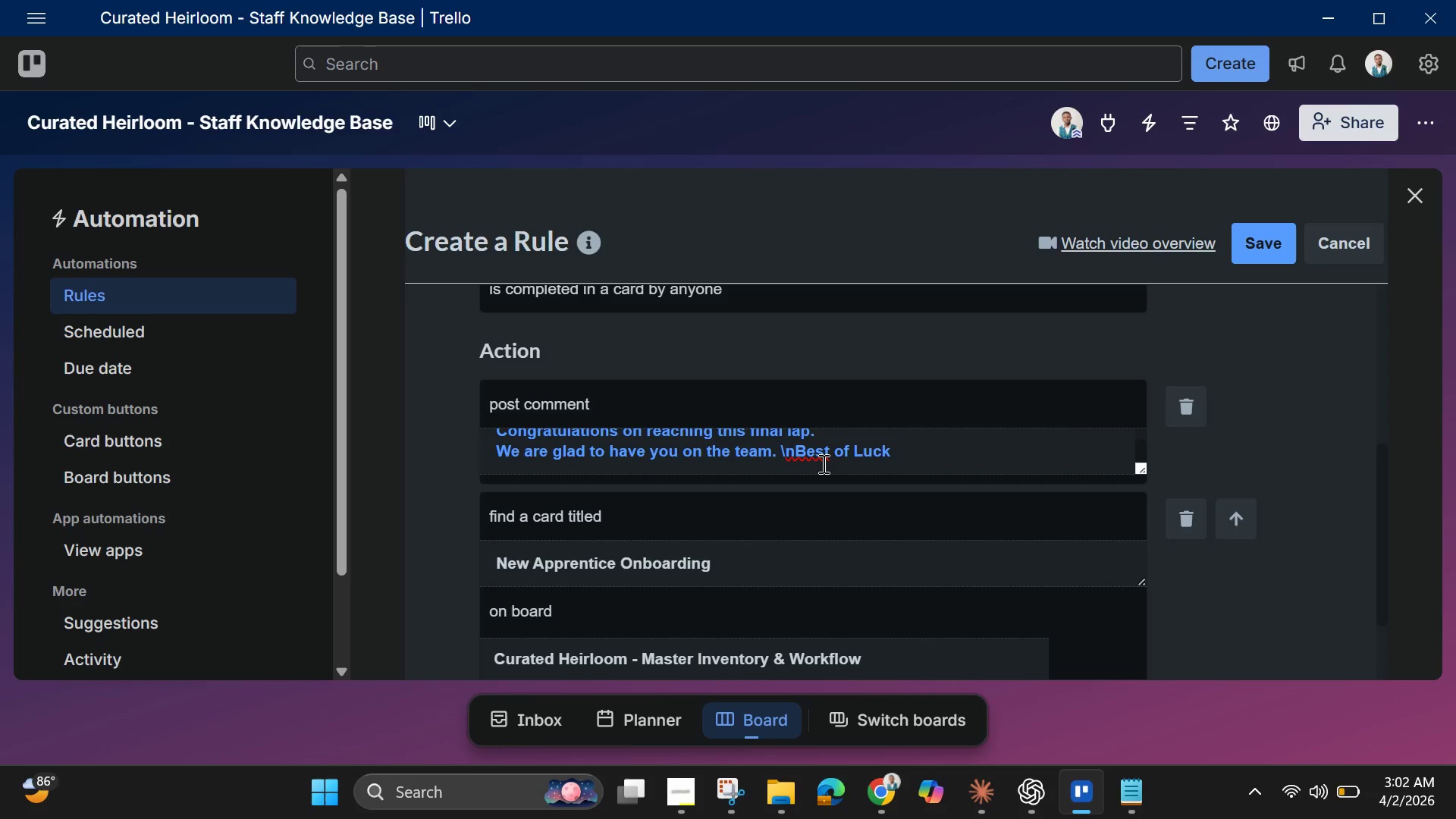 
key(Backspace)
 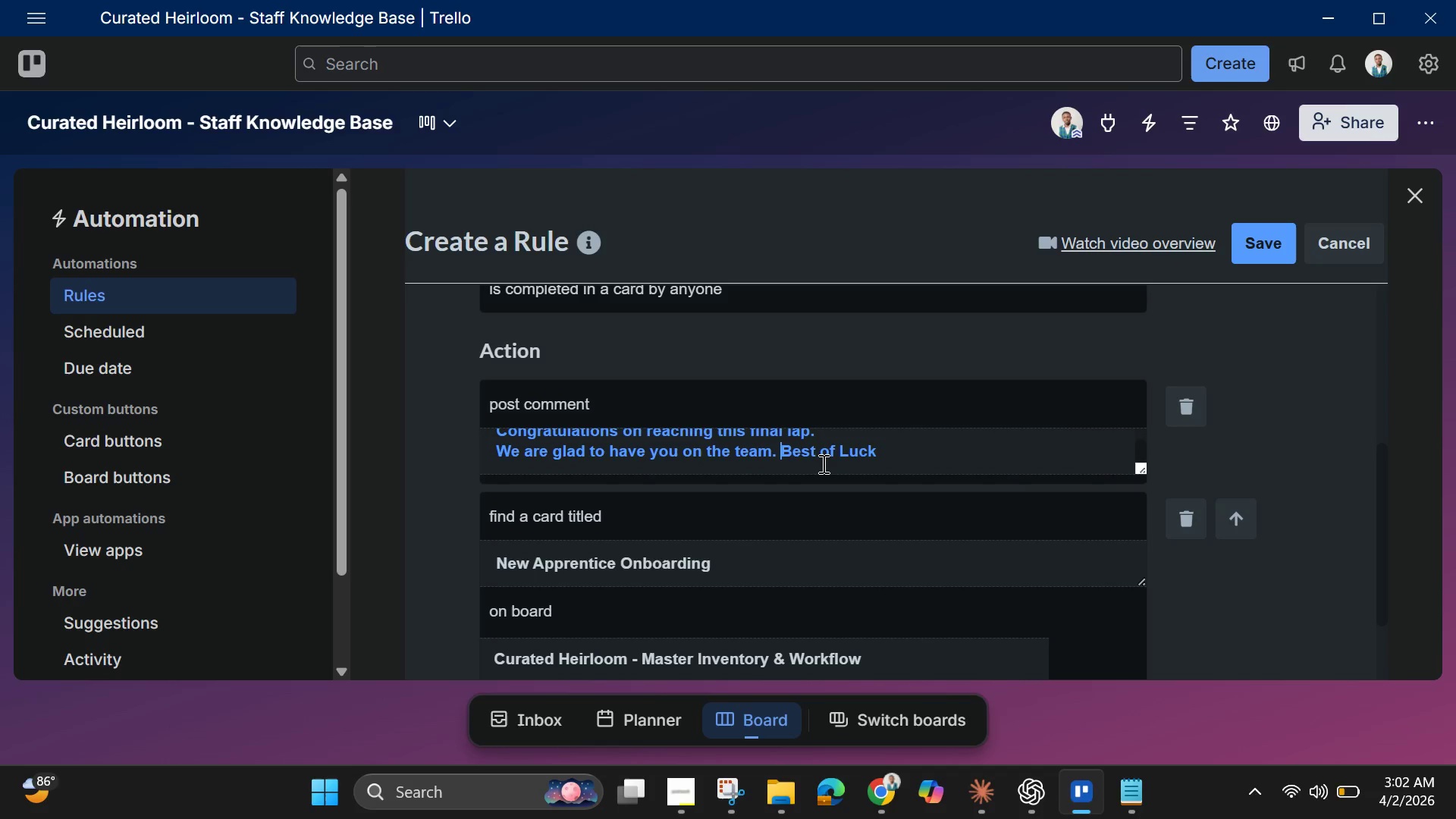 
key(Backspace)
 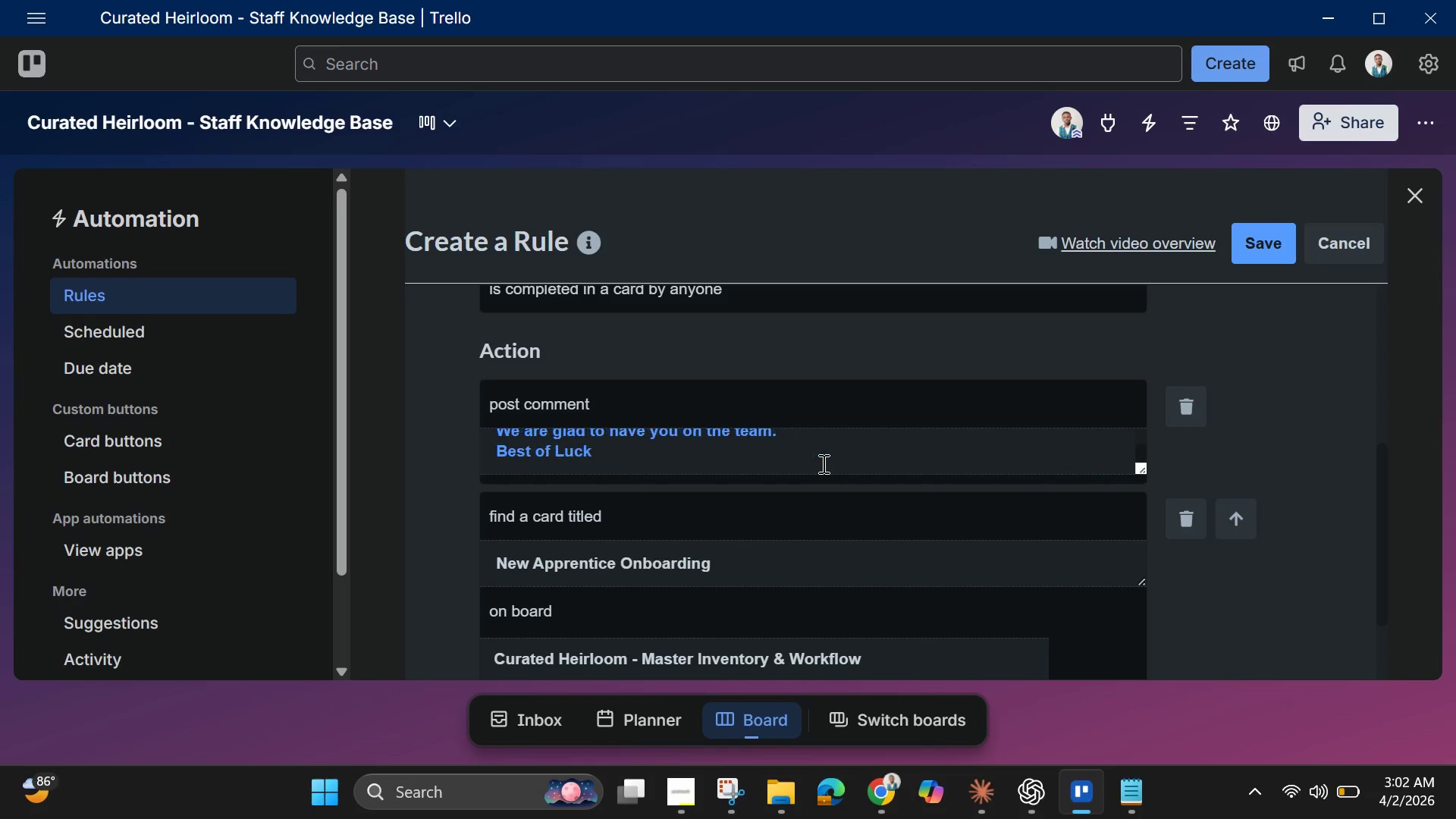 
key(Enter)
 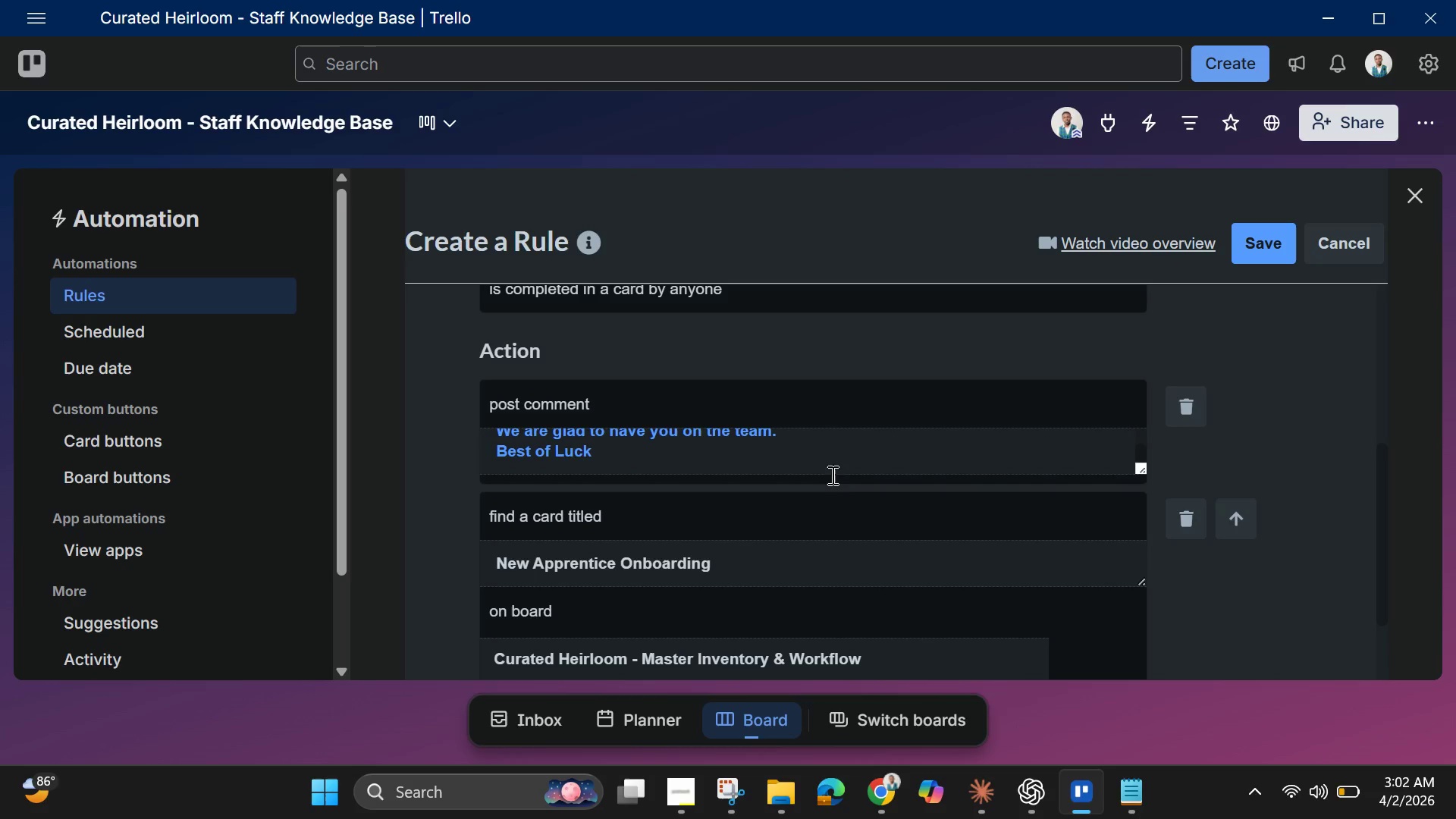 
scroll: coordinate [852, 469], scroll_direction: down, amount: 1.0
 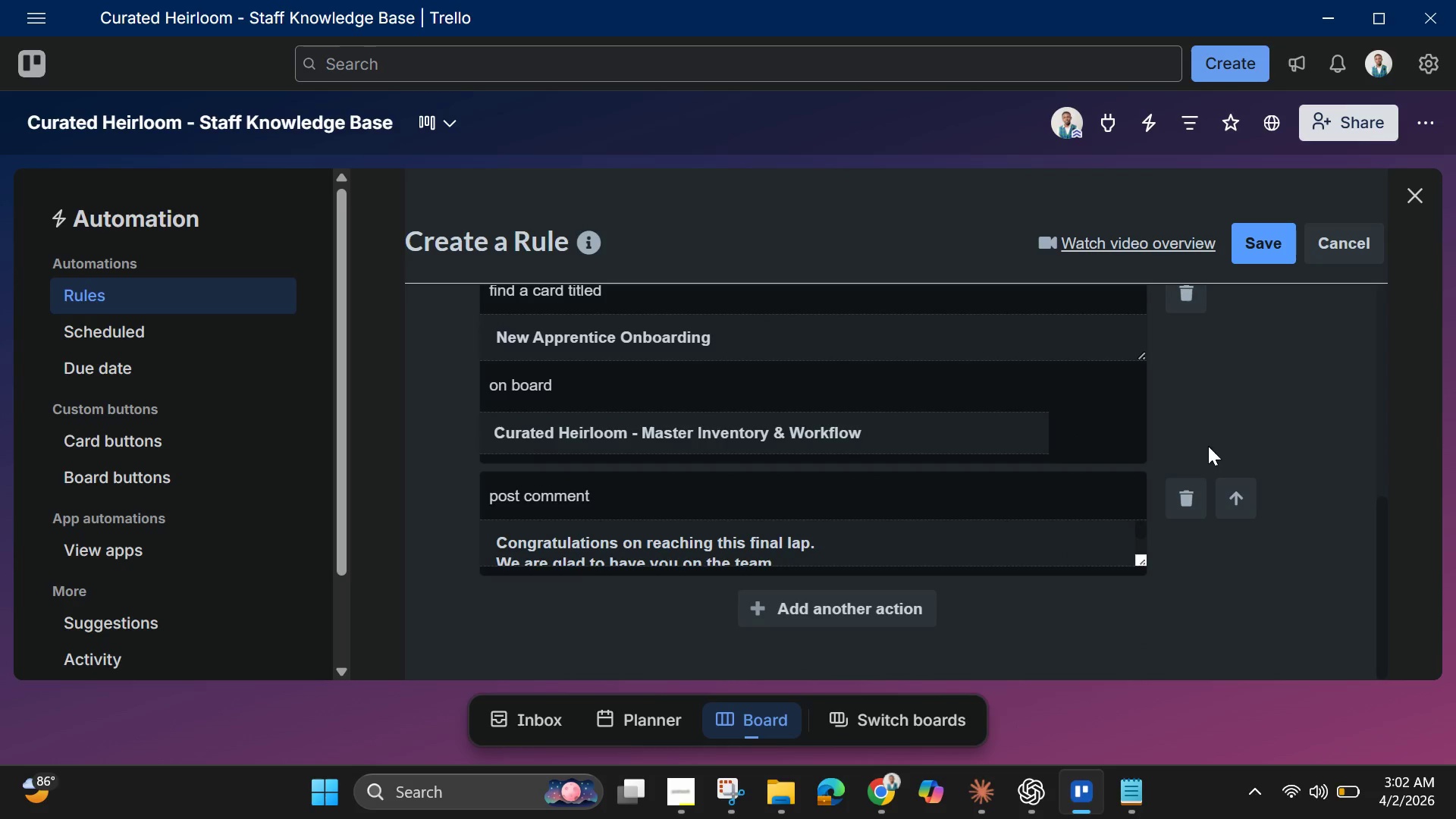 
left_click([1265, 240])
 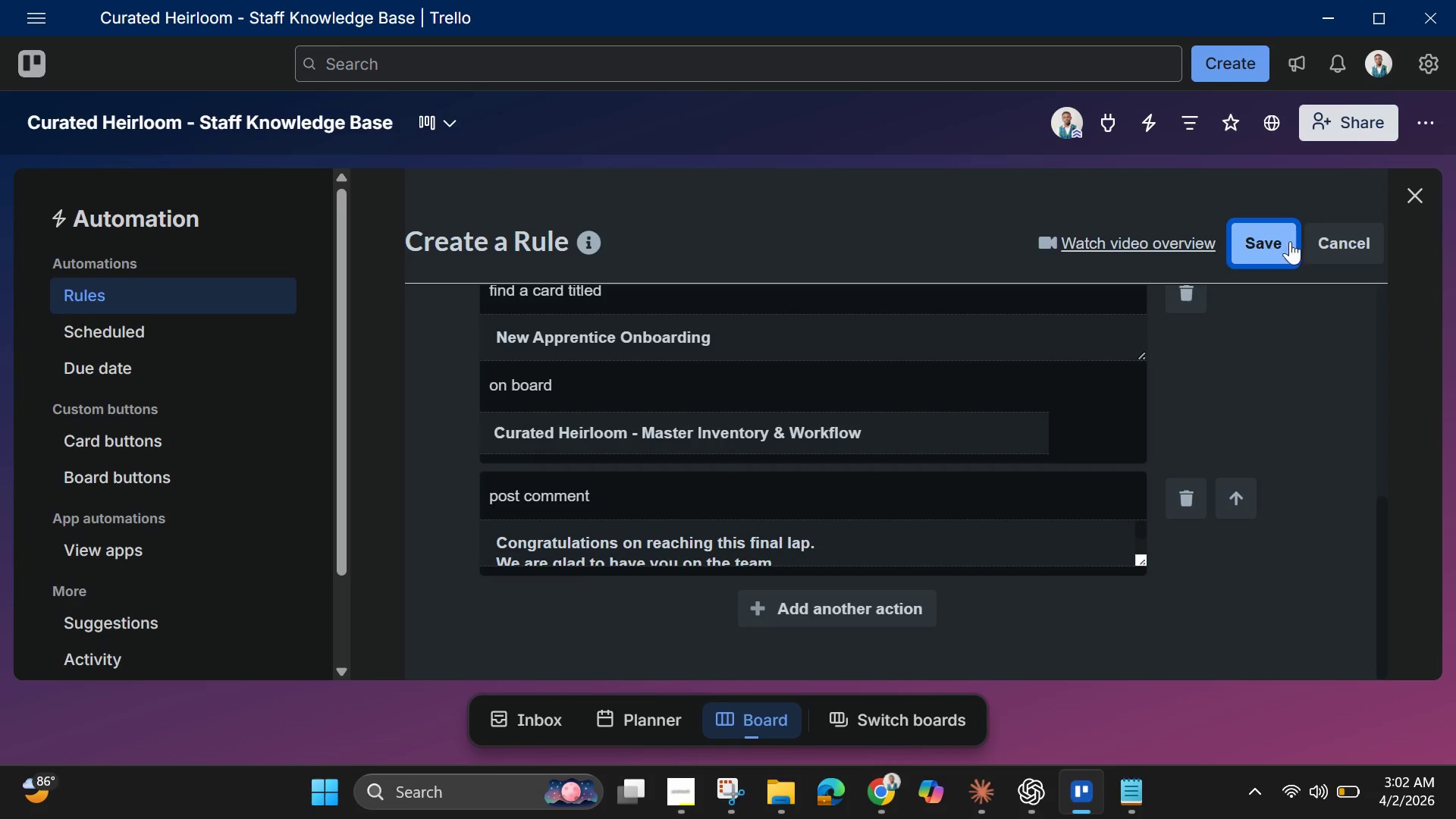 
mouse_move([1406, 219])
 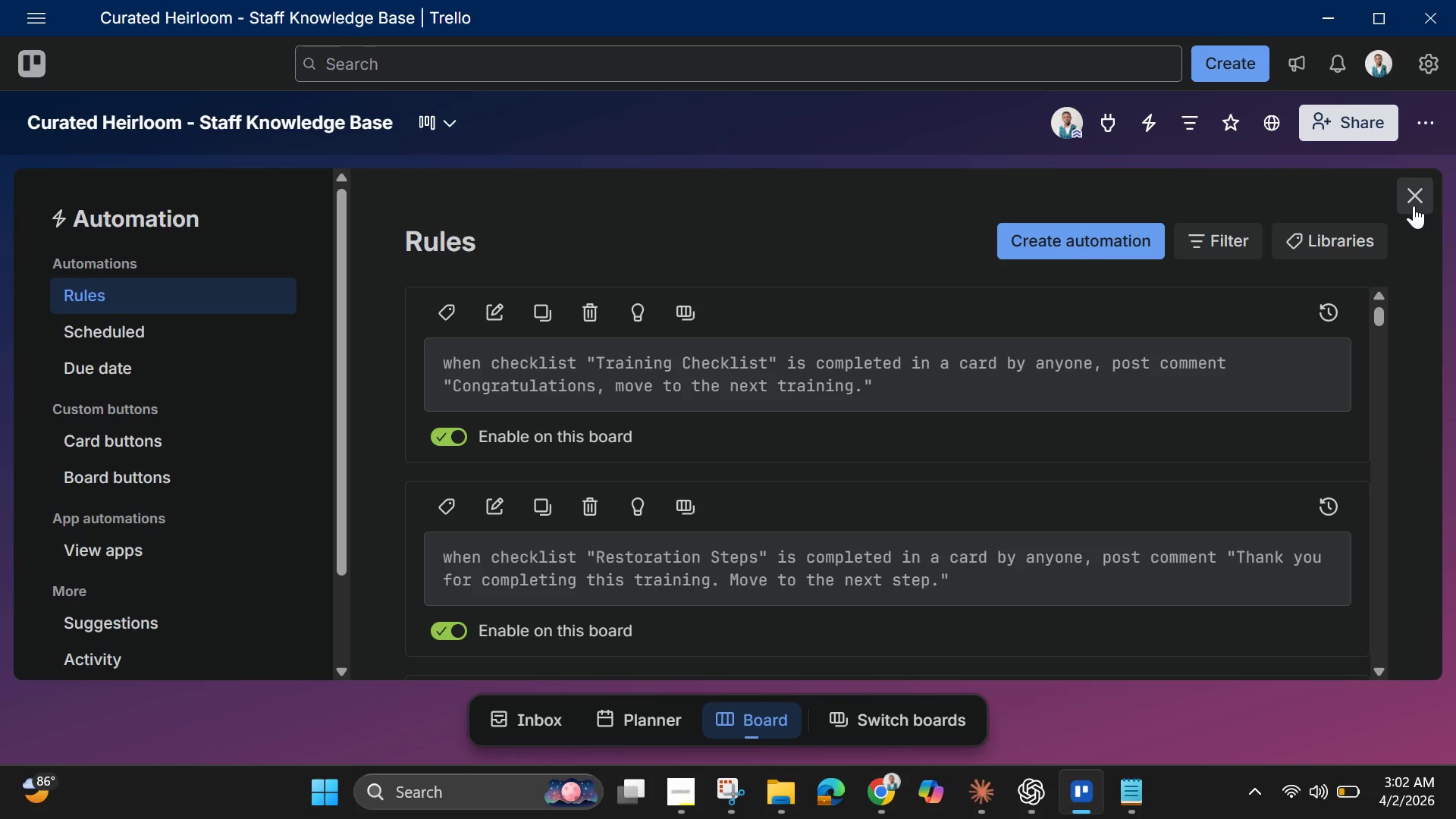 
left_click([1414, 205])
 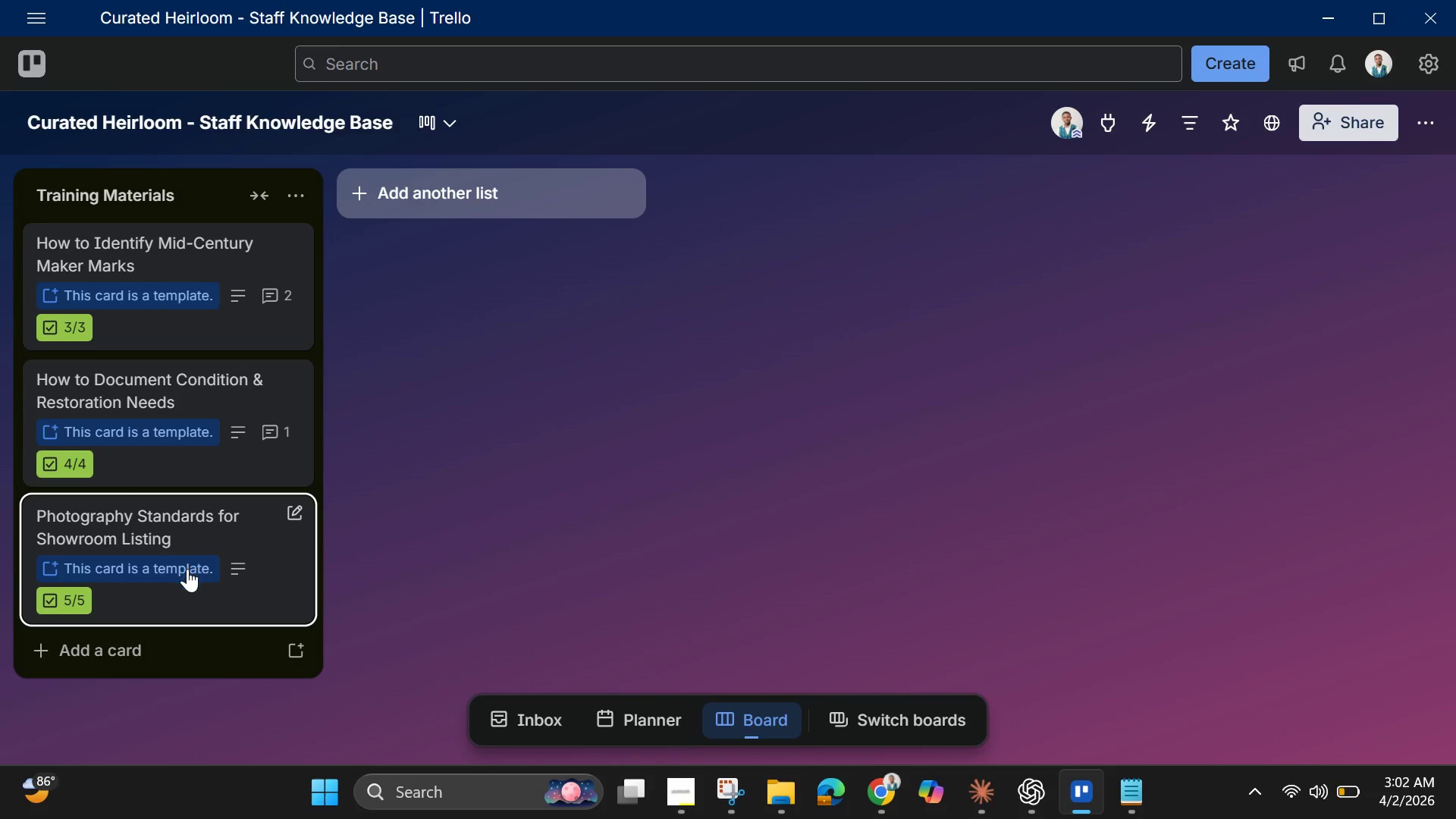 
left_click([192, 598])
 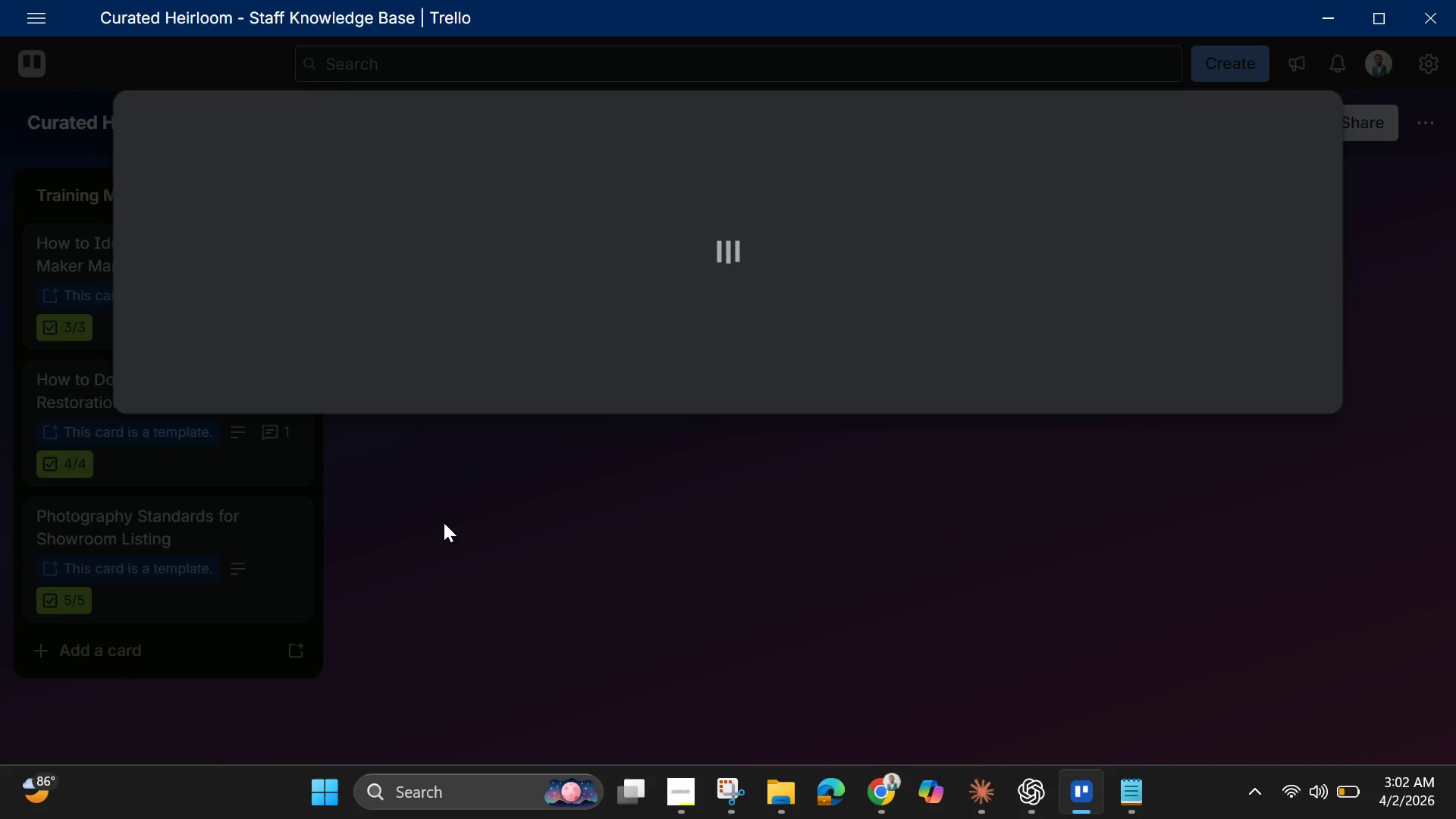 
mouse_move([513, 467])
 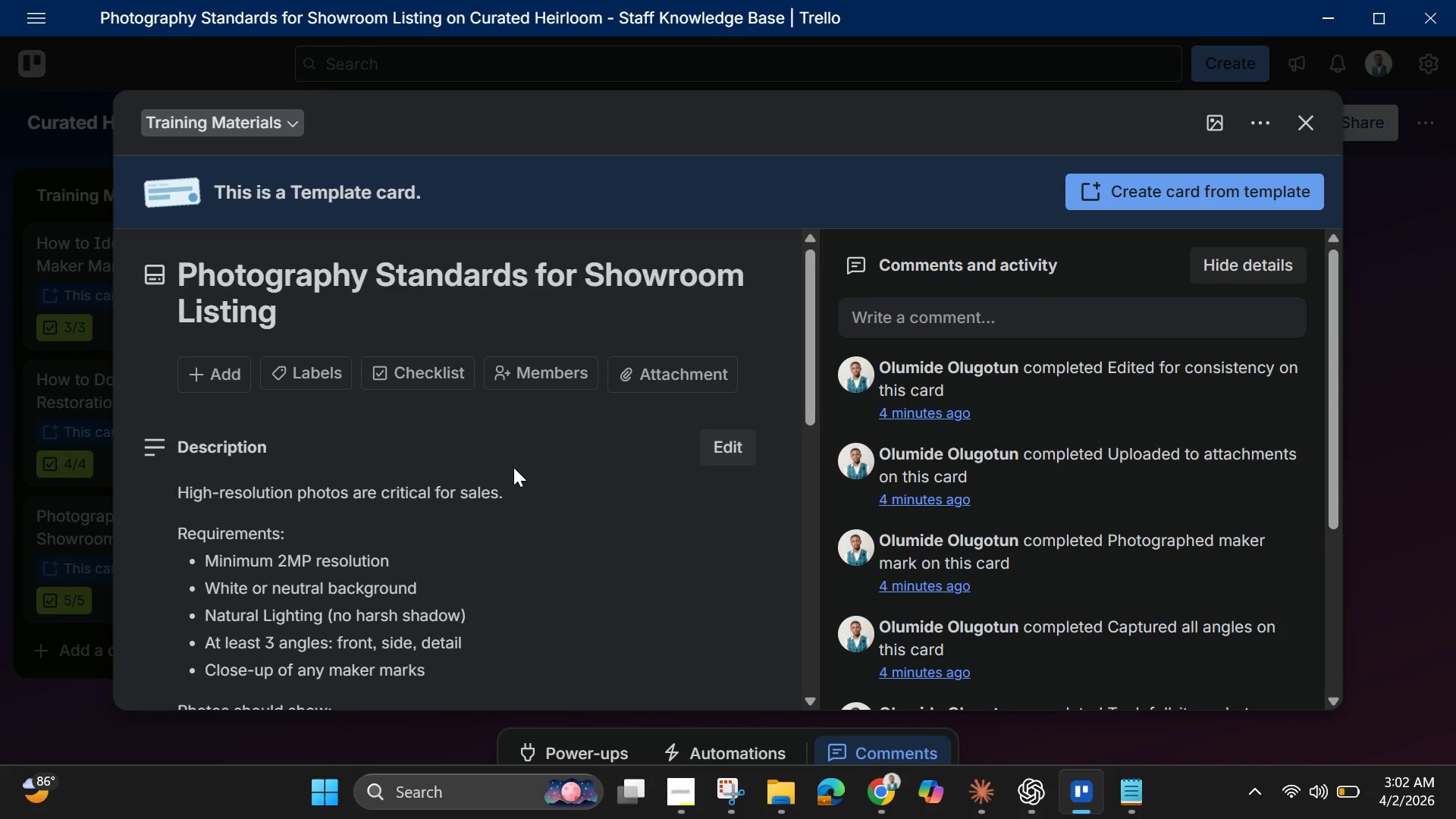 
scroll: coordinate [389, 535], scroll_direction: down, amount: 6.0
 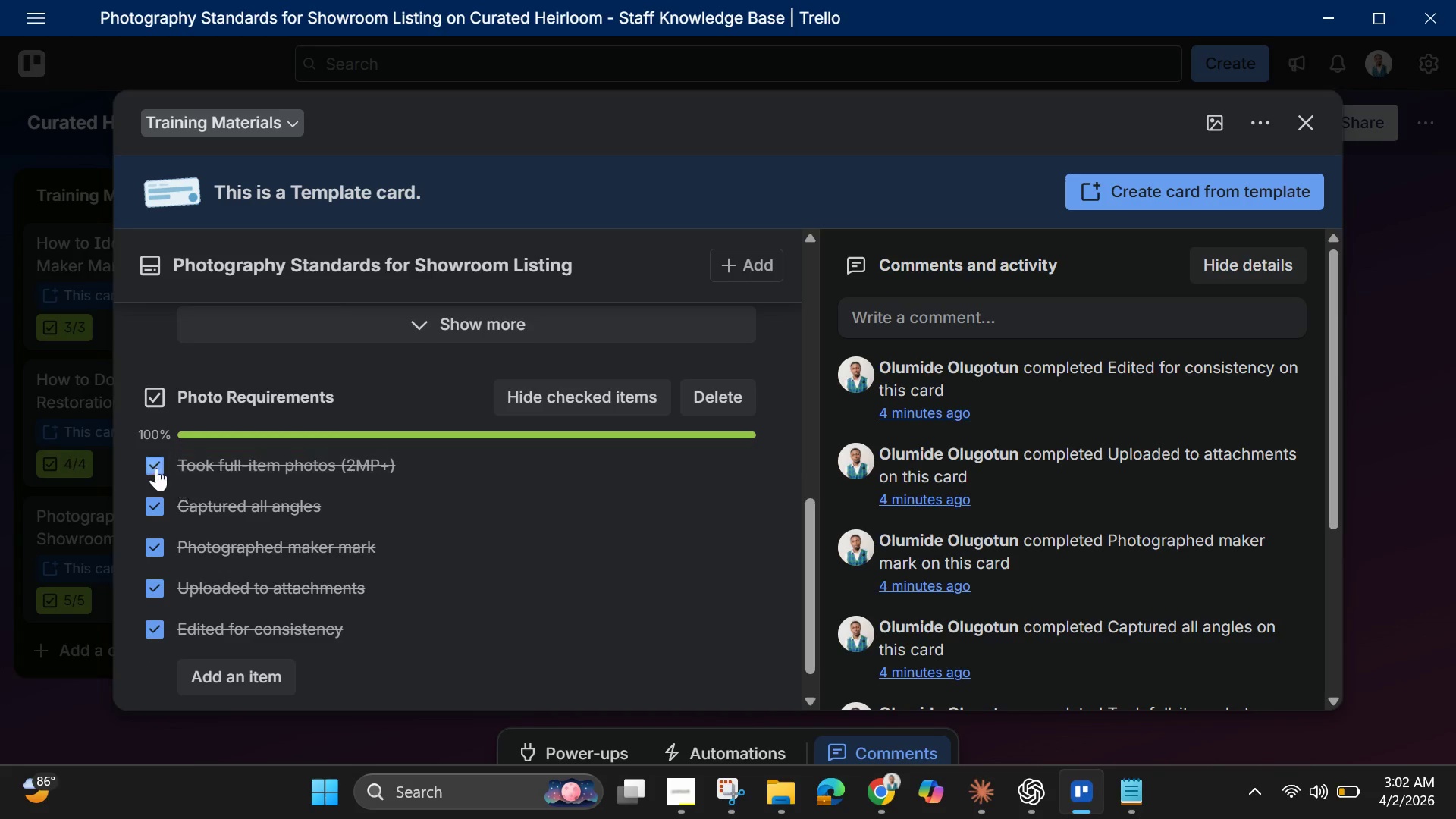 
left_click([150, 465])
 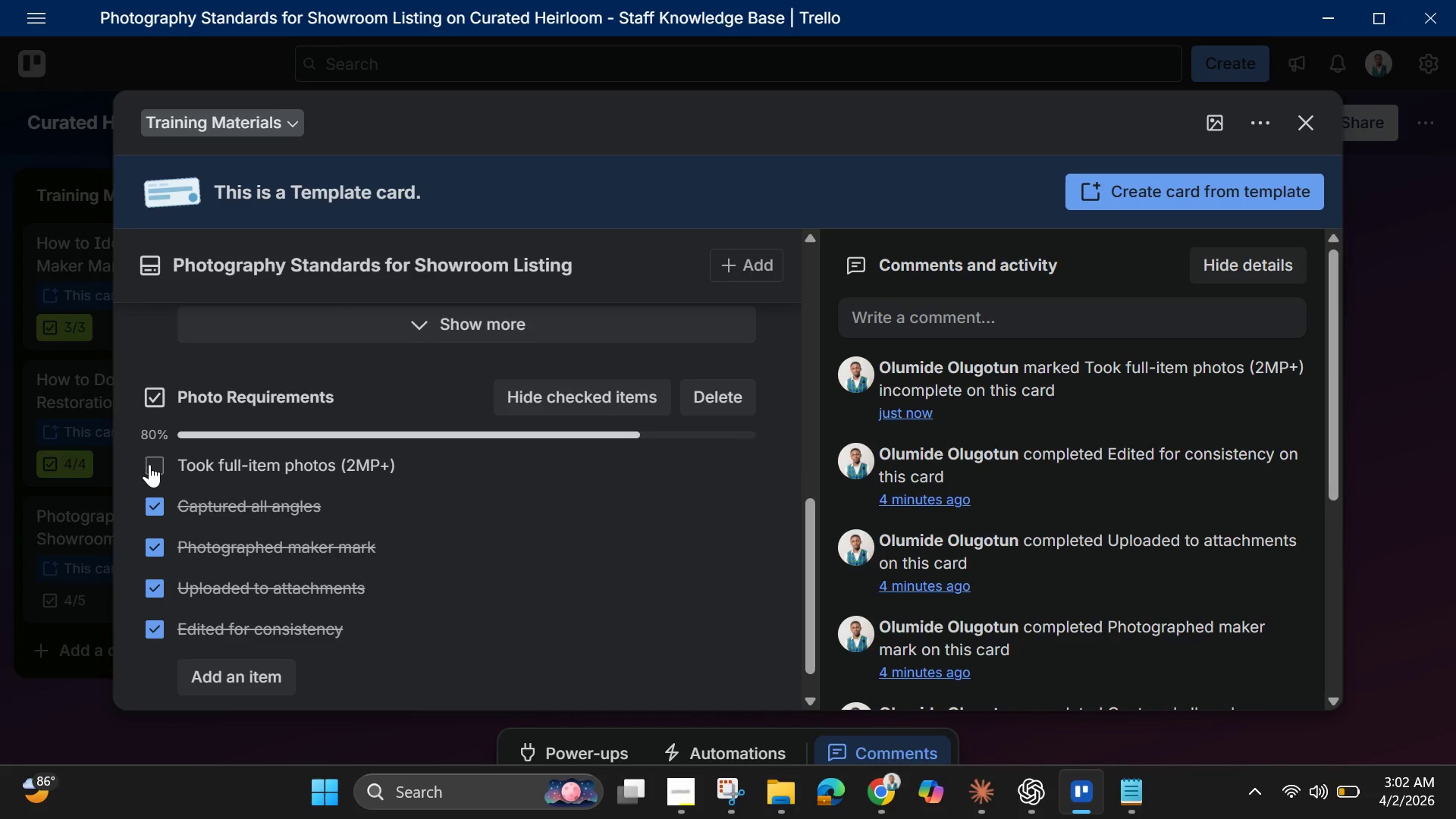 
left_click([149, 464])
 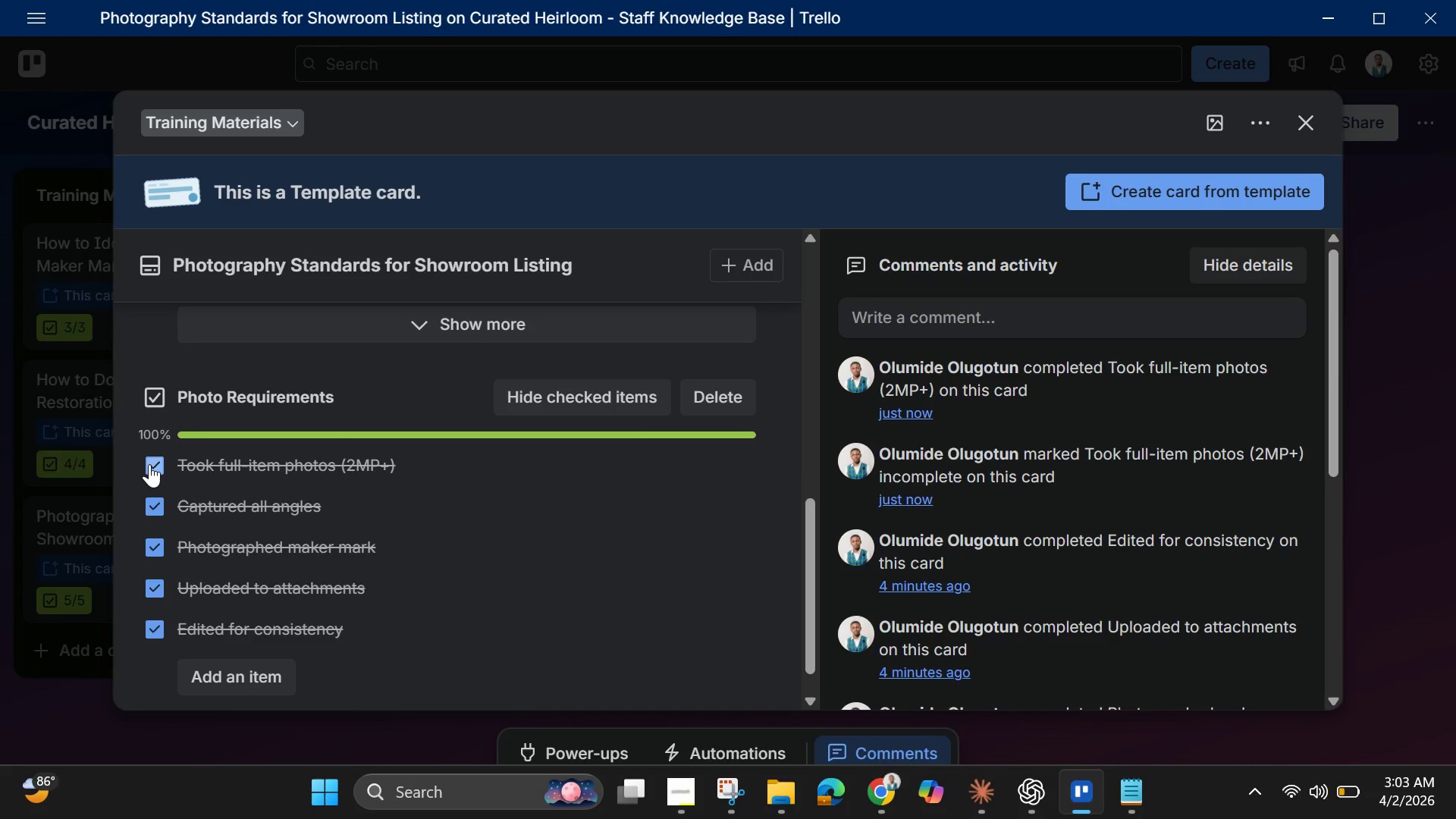 
wait(8.45)
 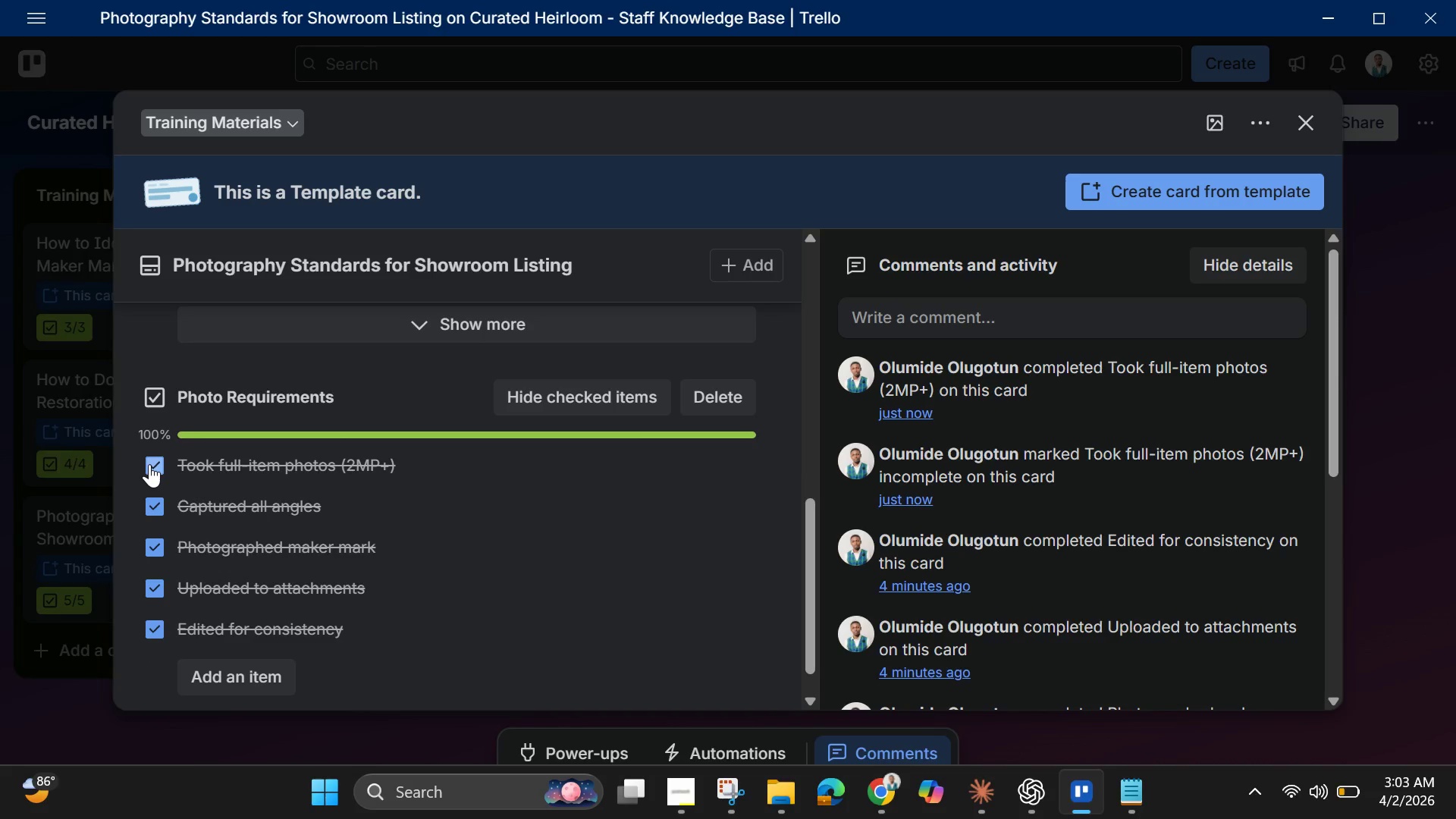 
scroll: coordinate [870, 561], scroll_direction: down, amount: 5.0
 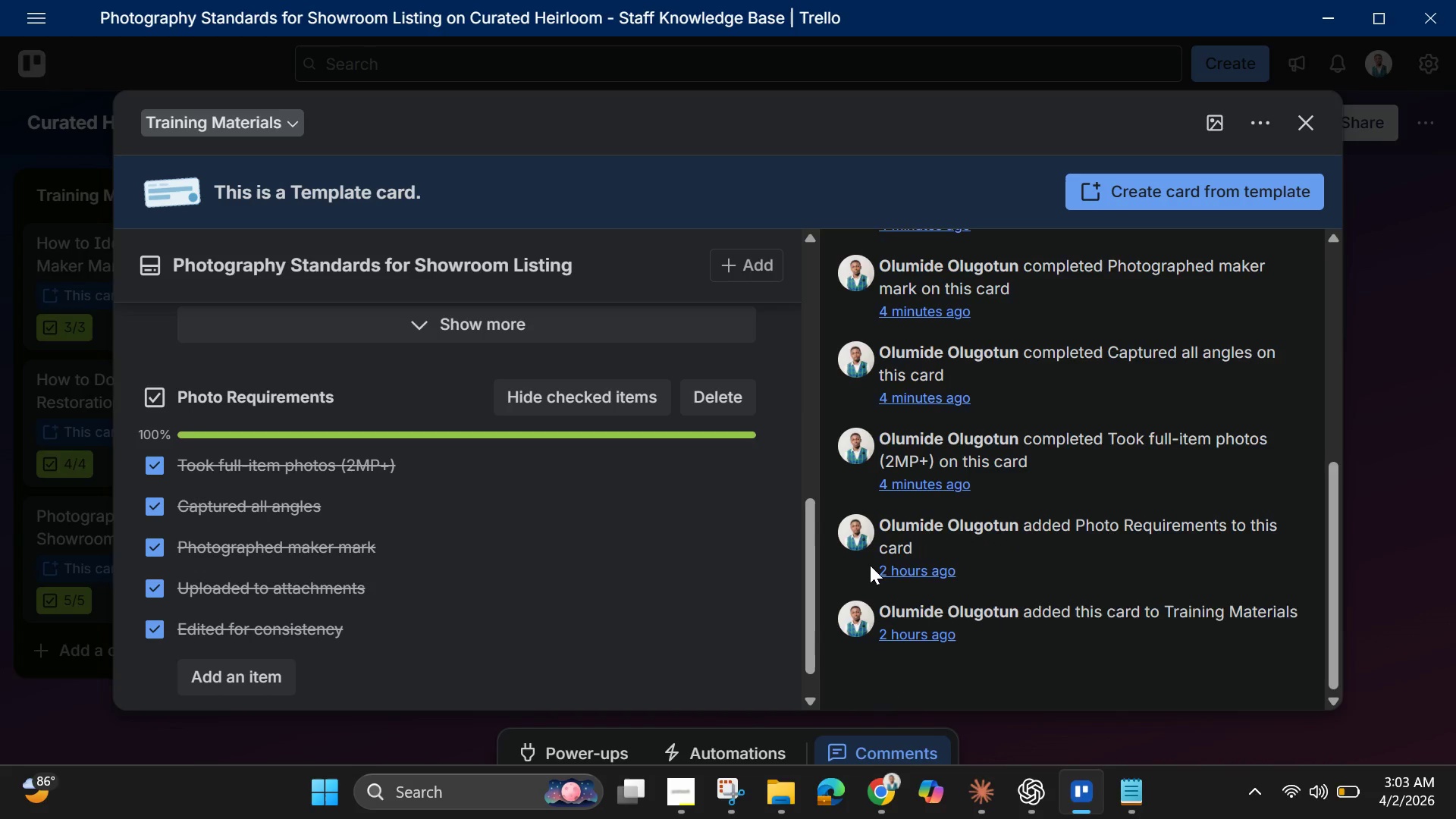 
scroll: coordinate [870, 565], scroll_direction: up, amount: 9.0
 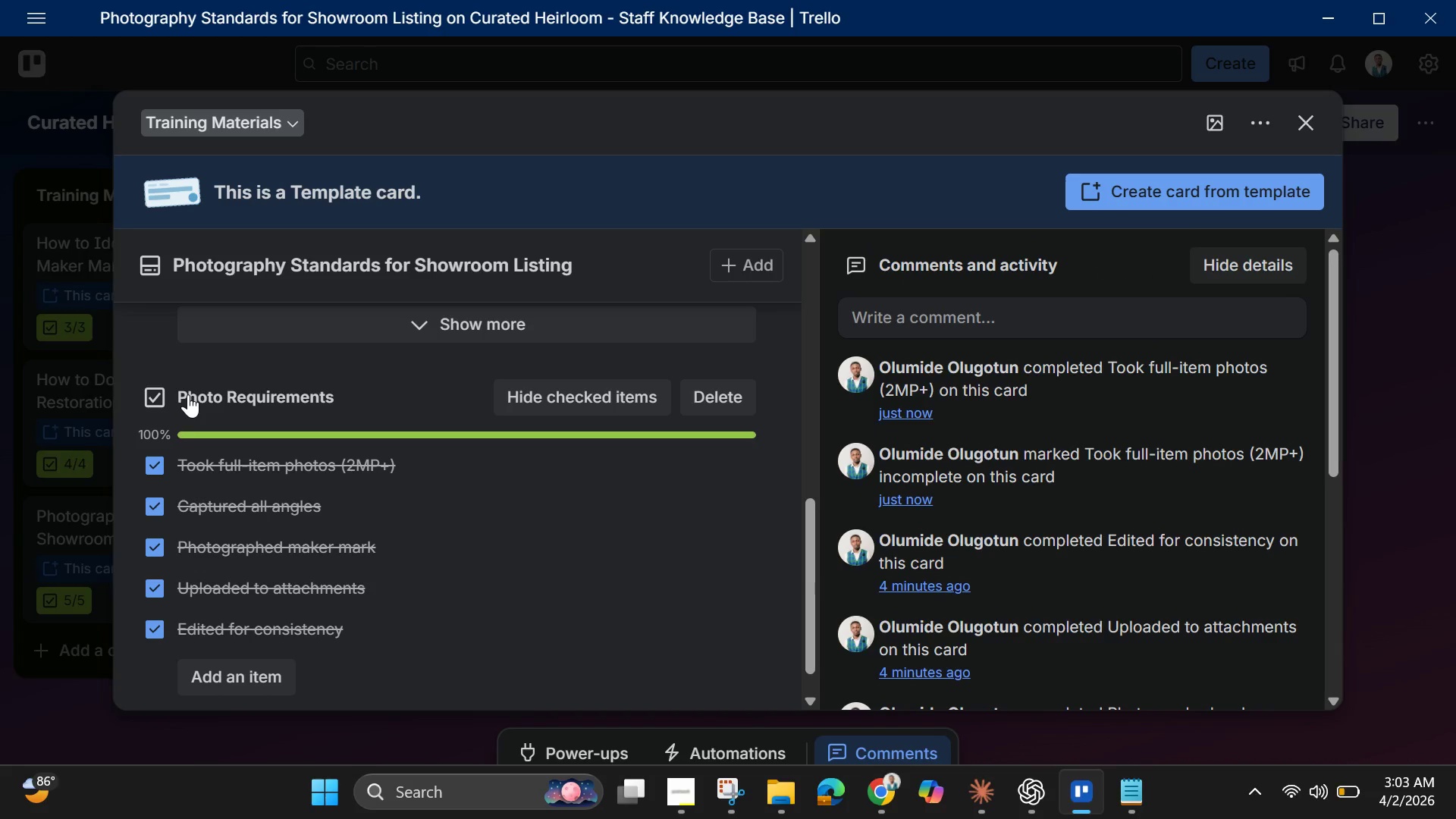 
wait(5.58)
 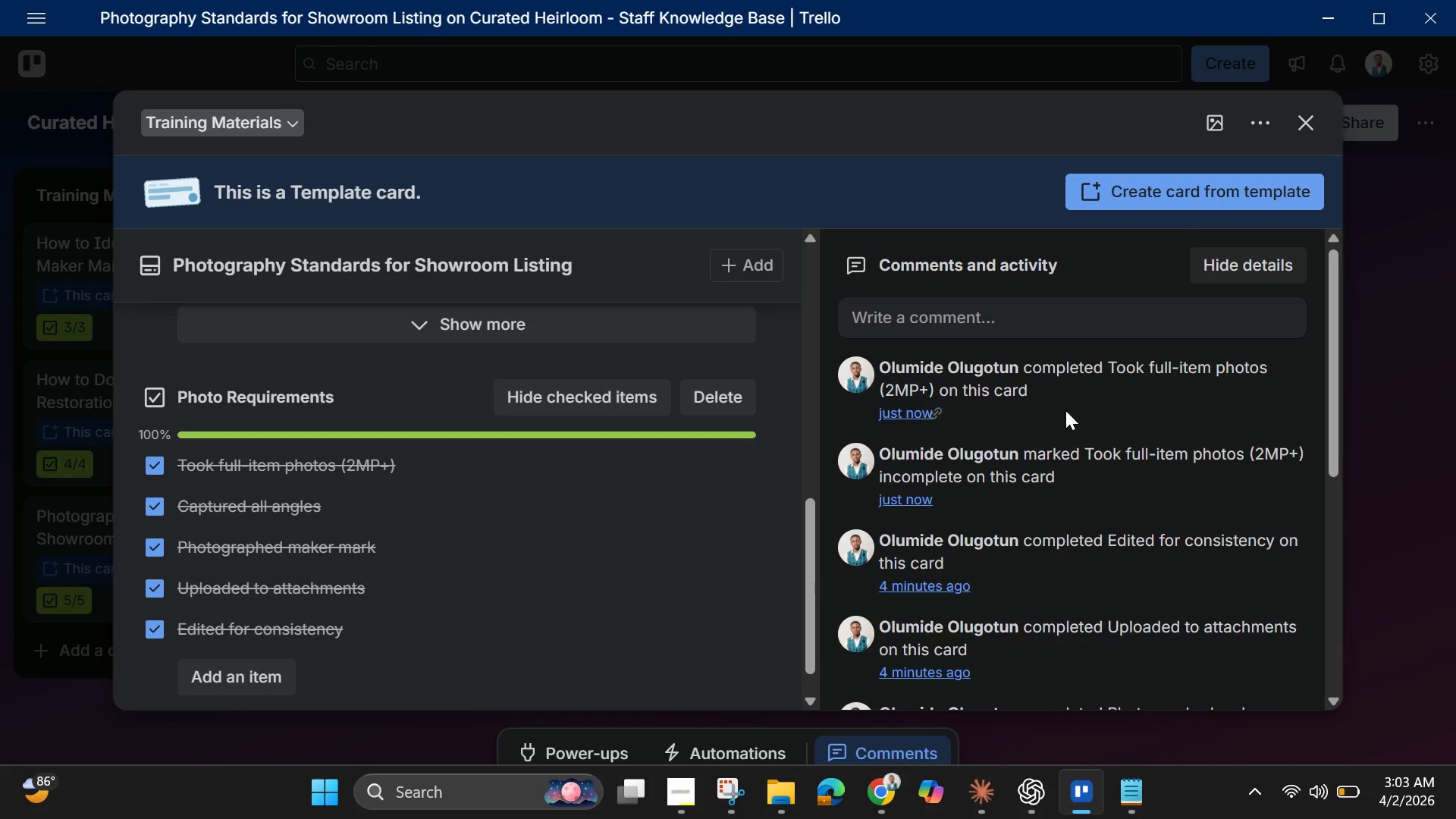 
right_click([234, 397])
 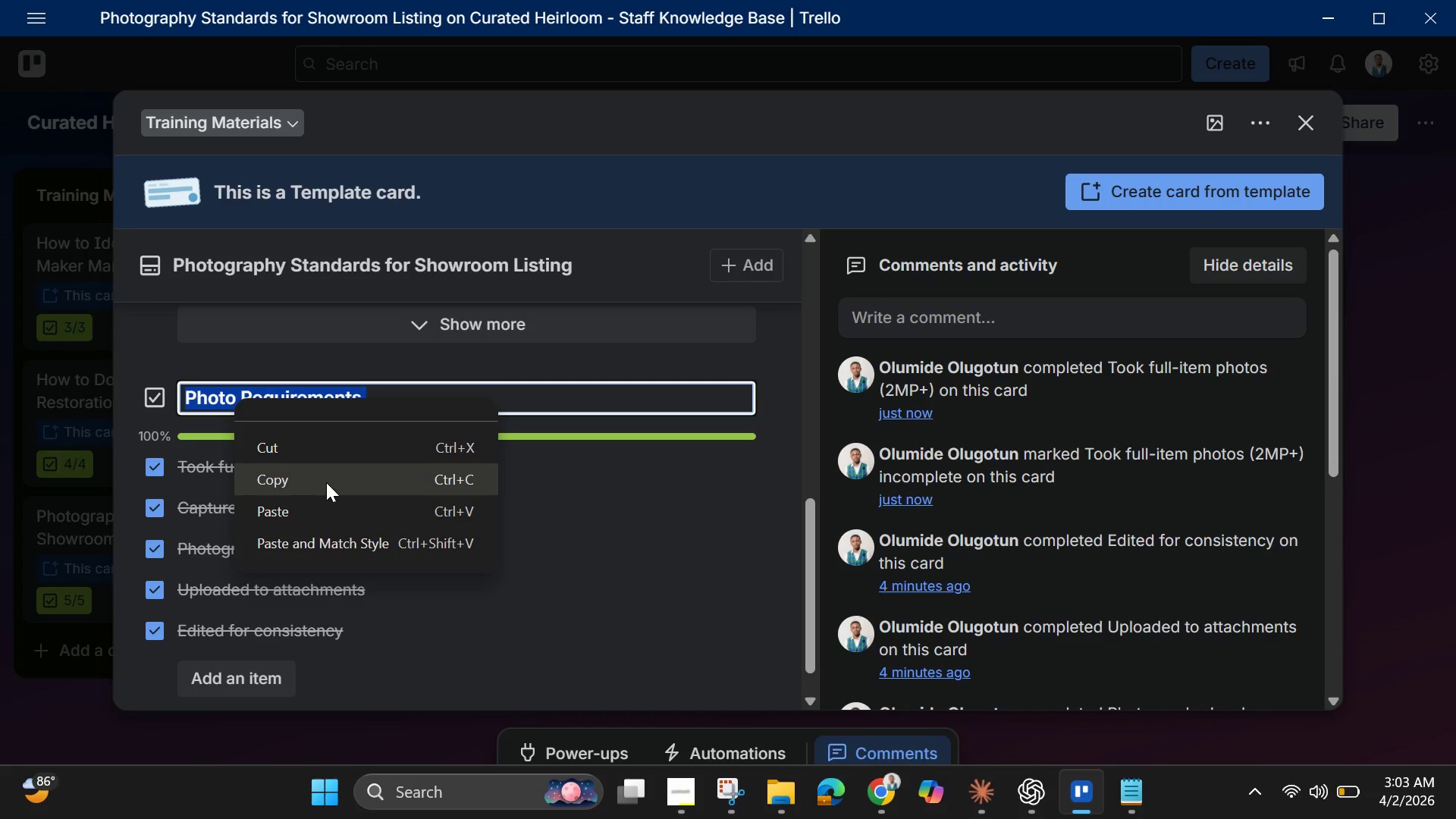 
left_click([326, 482])
 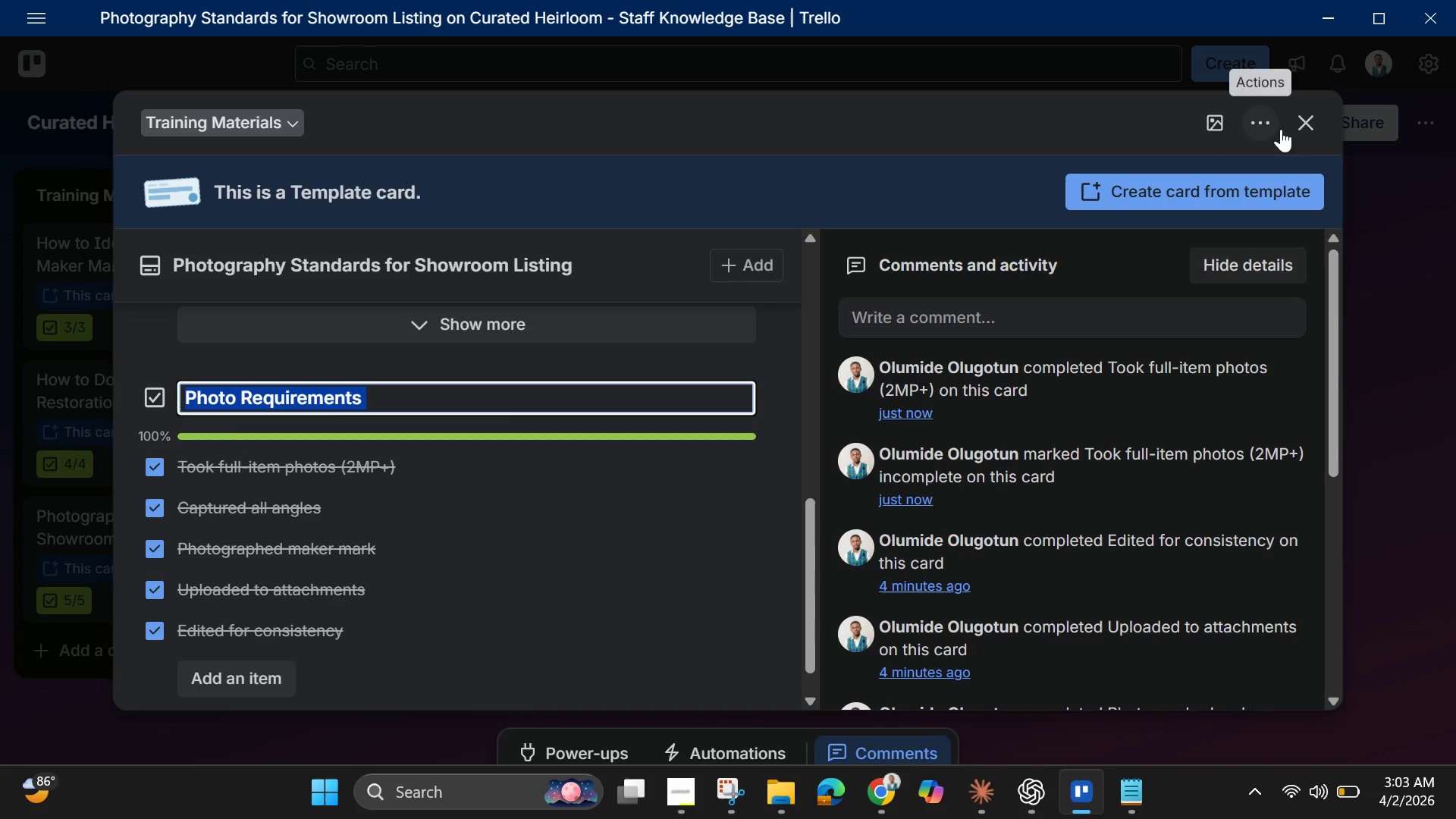 
left_click([1301, 130])
 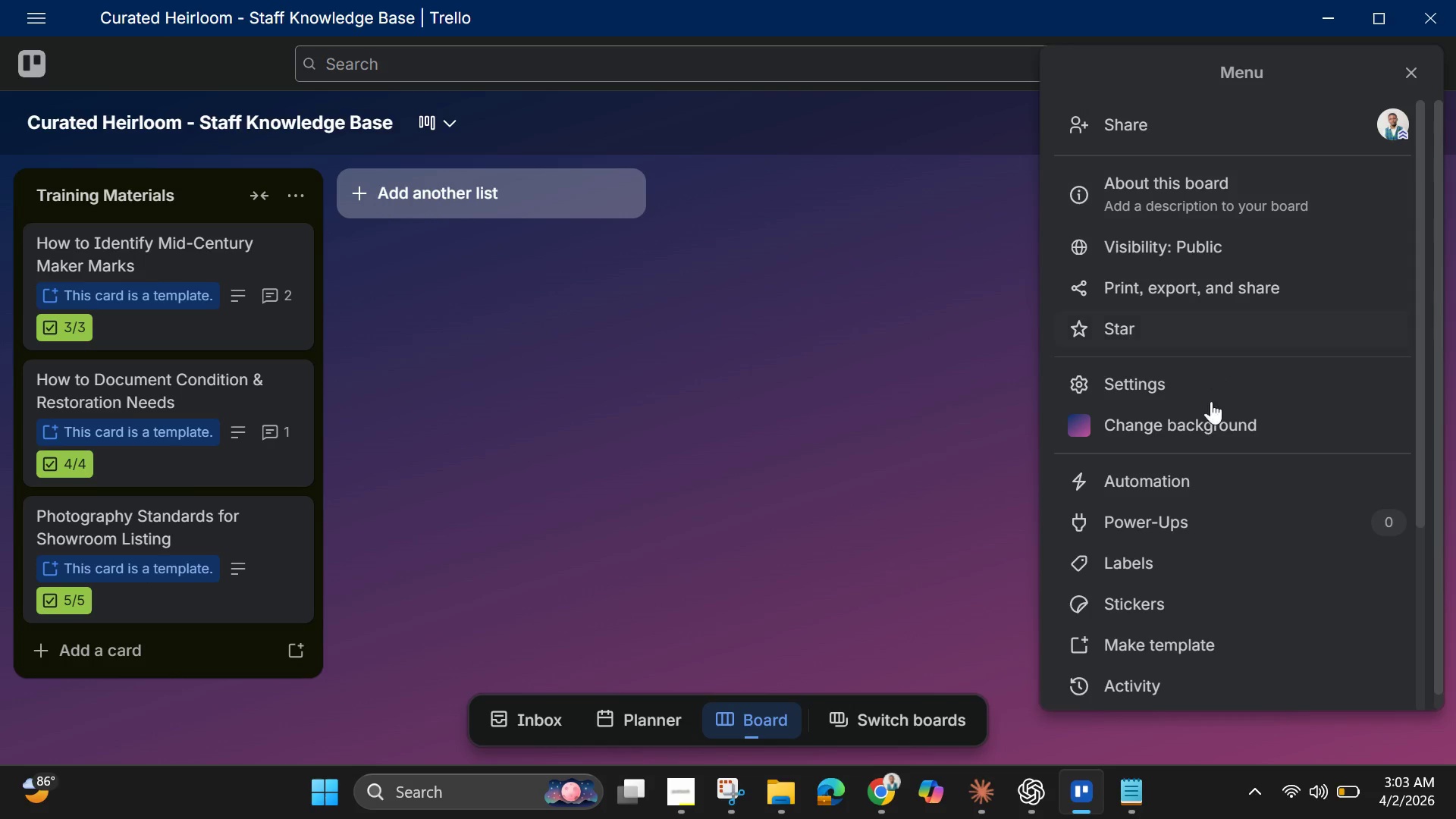 
left_click([1175, 490])
 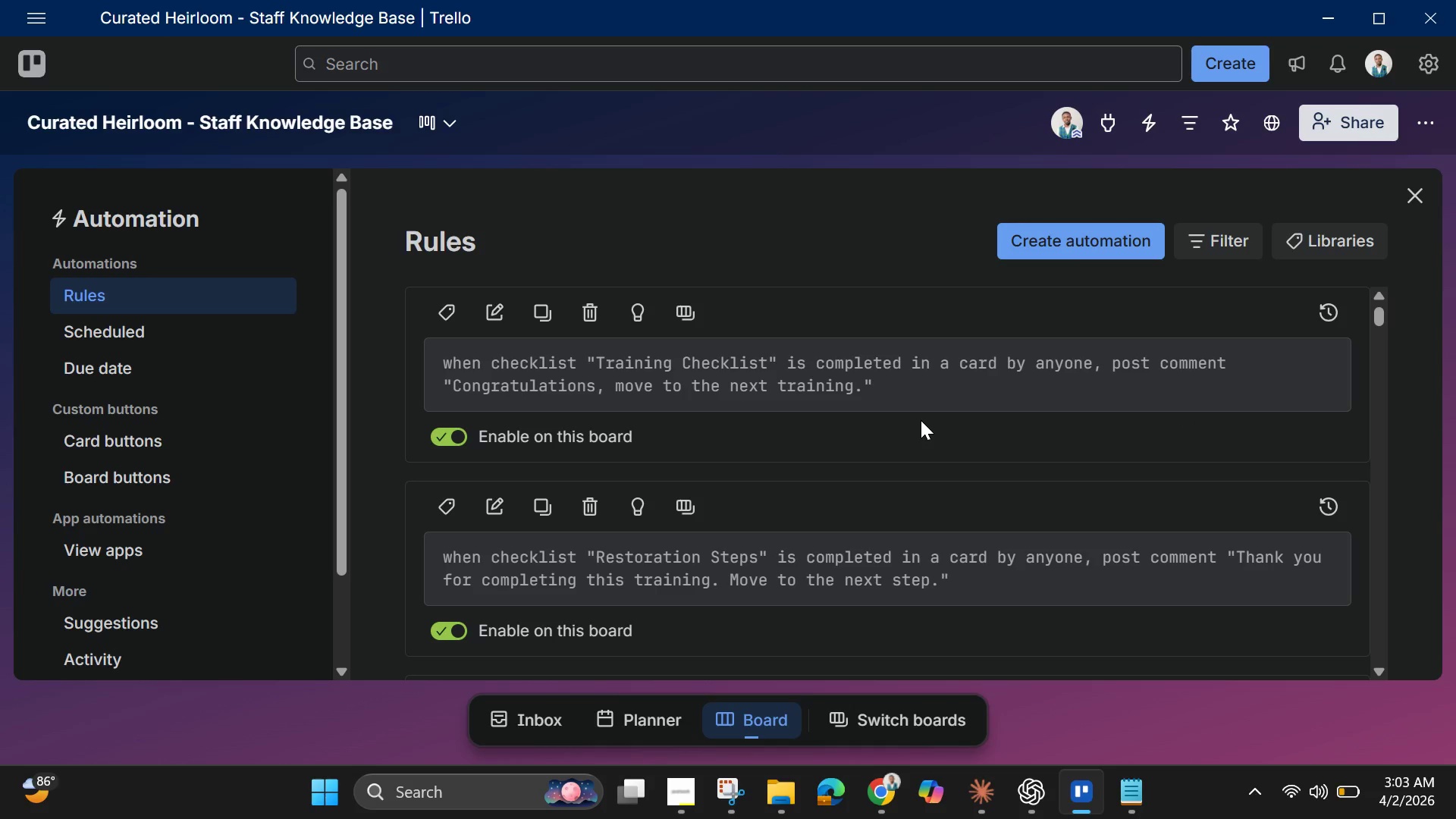 
scroll: coordinate [921, 420], scroll_direction: down, amount: 2.0
 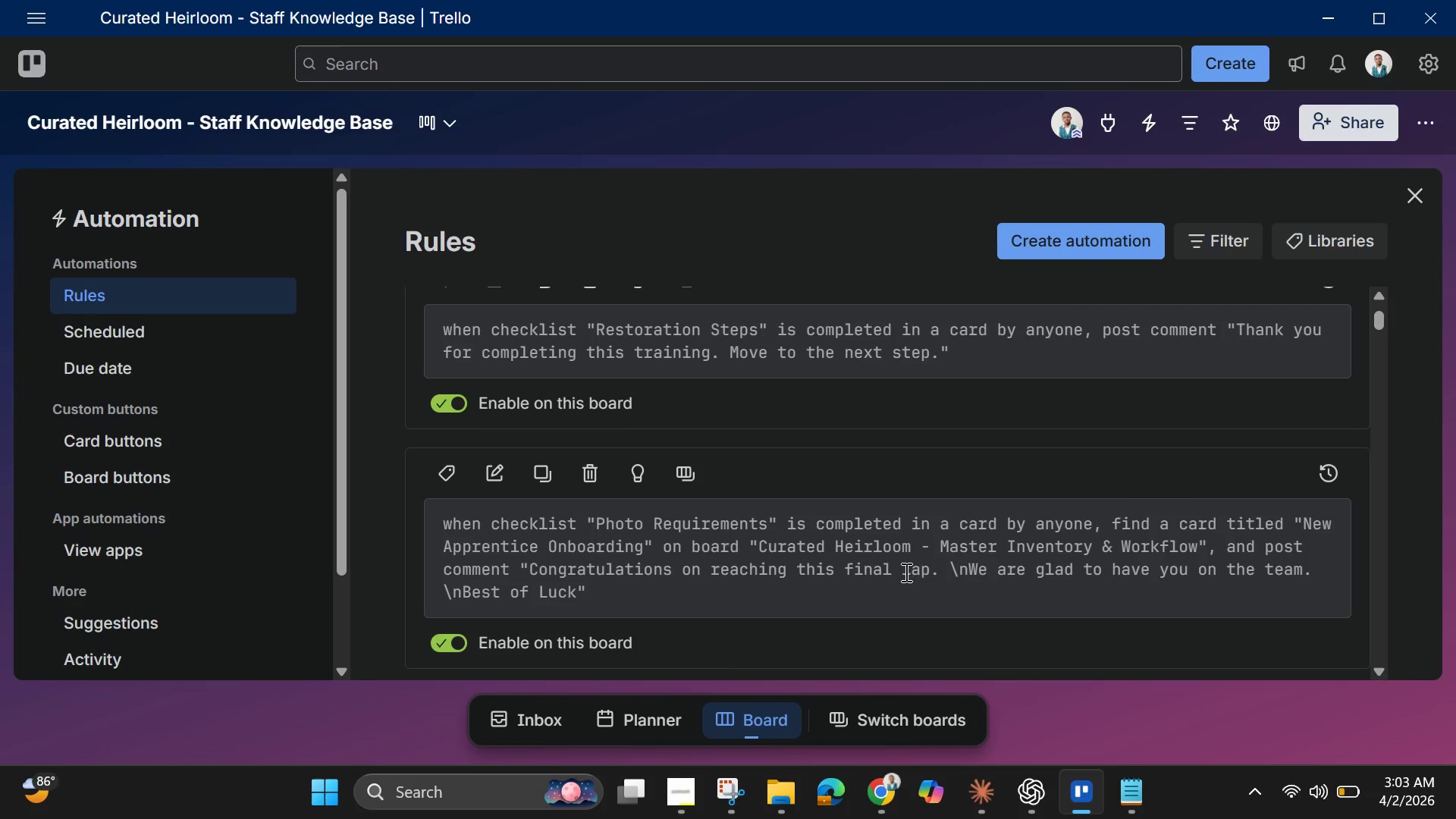 
left_click([905, 572])
 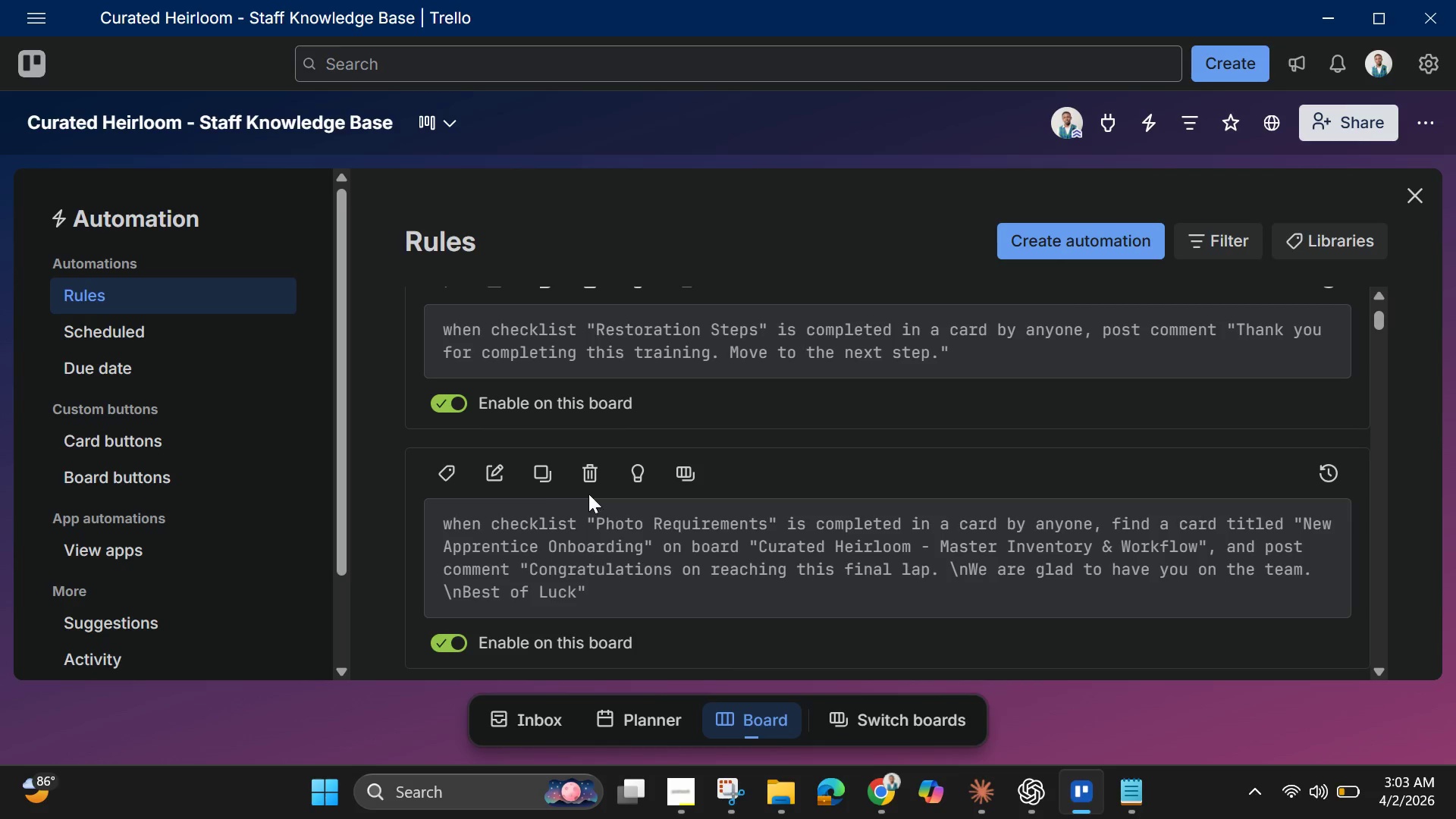 
left_click([494, 472])
 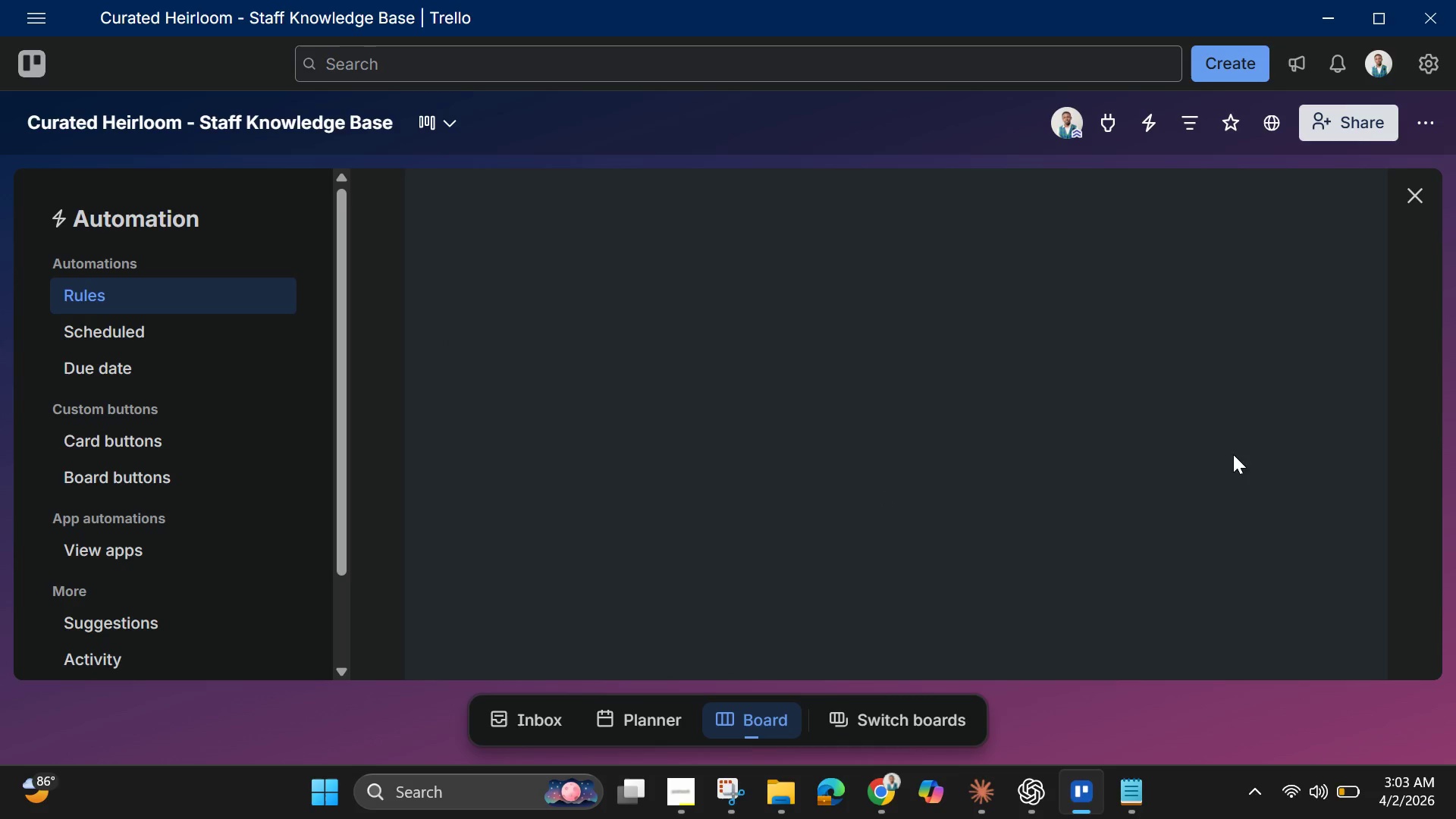 
scroll: coordinate [1233, 454], scroll_direction: down, amount: 2.0
 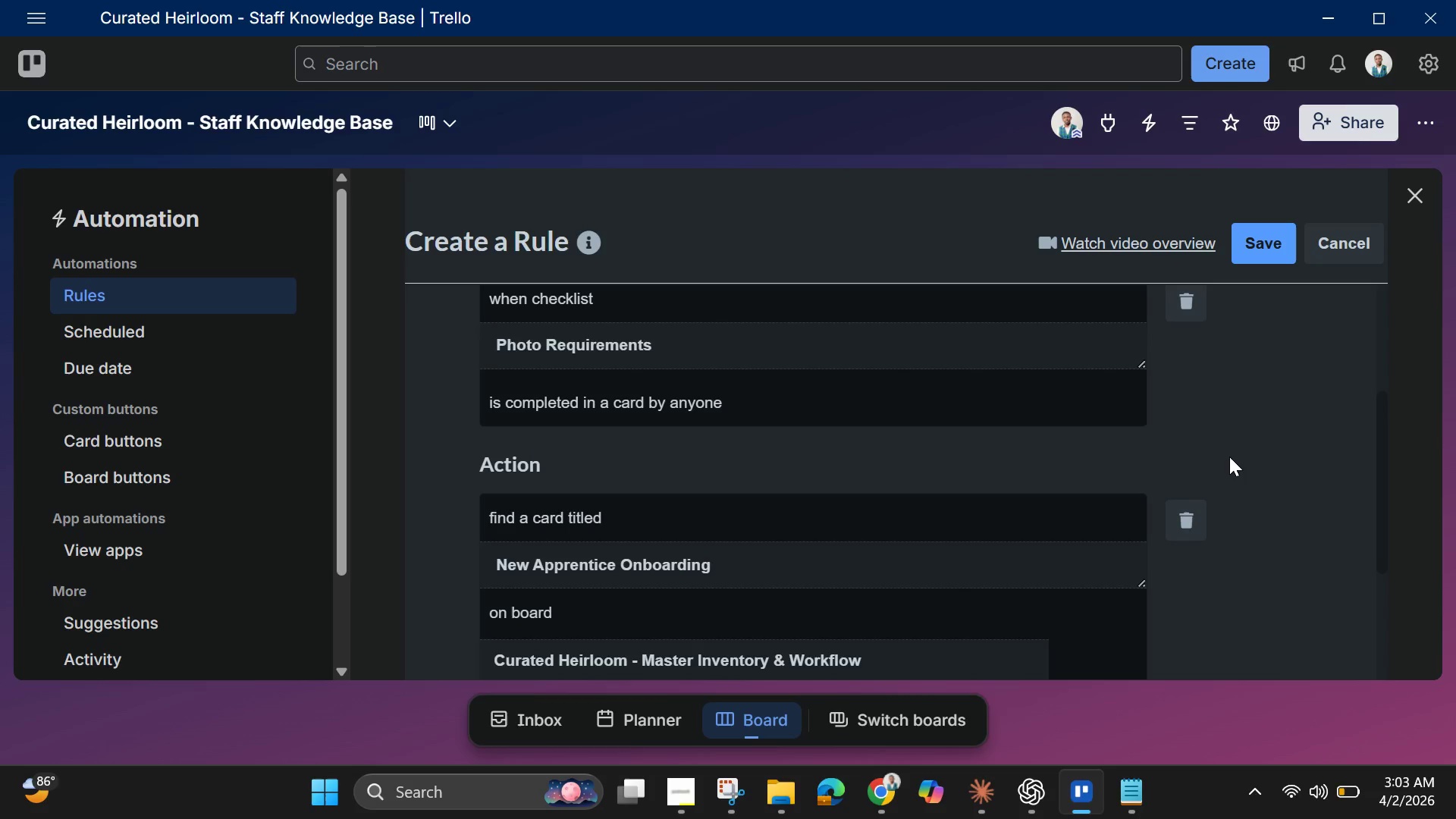 
scroll: coordinate [1229, 457], scroll_direction: up, amount: 1.0
 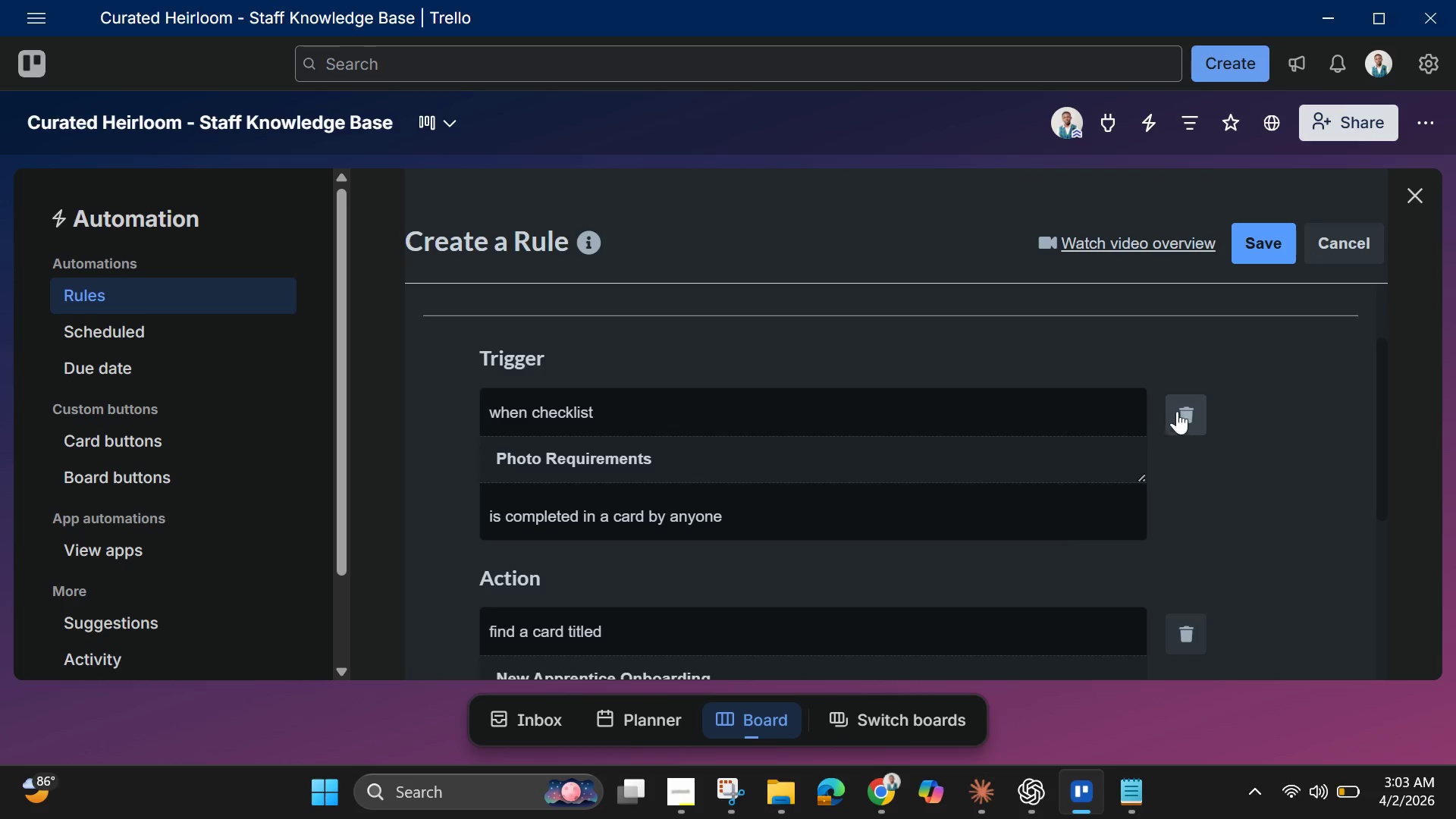 
left_click([1191, 410])
 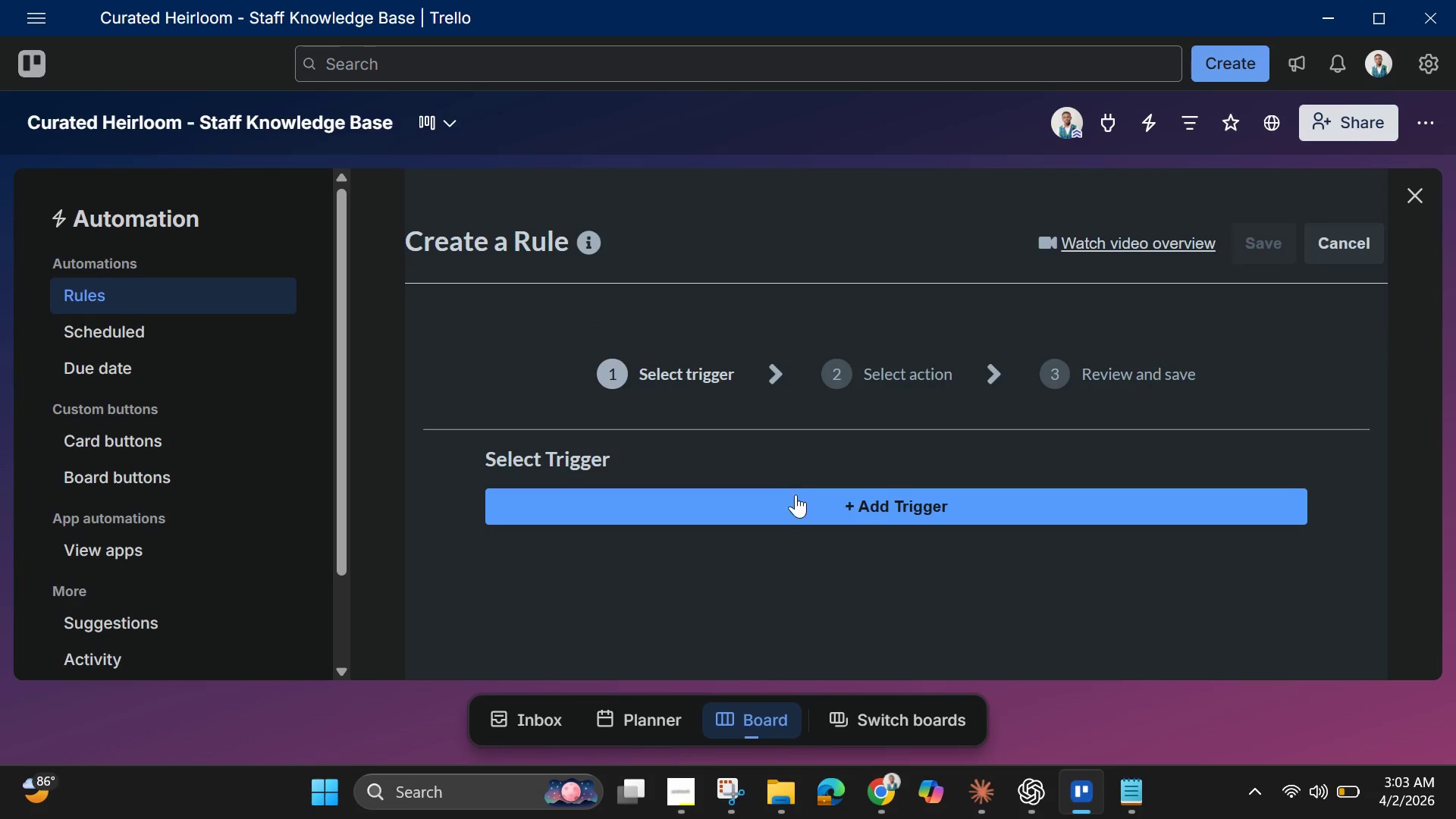 
left_click([847, 512])
 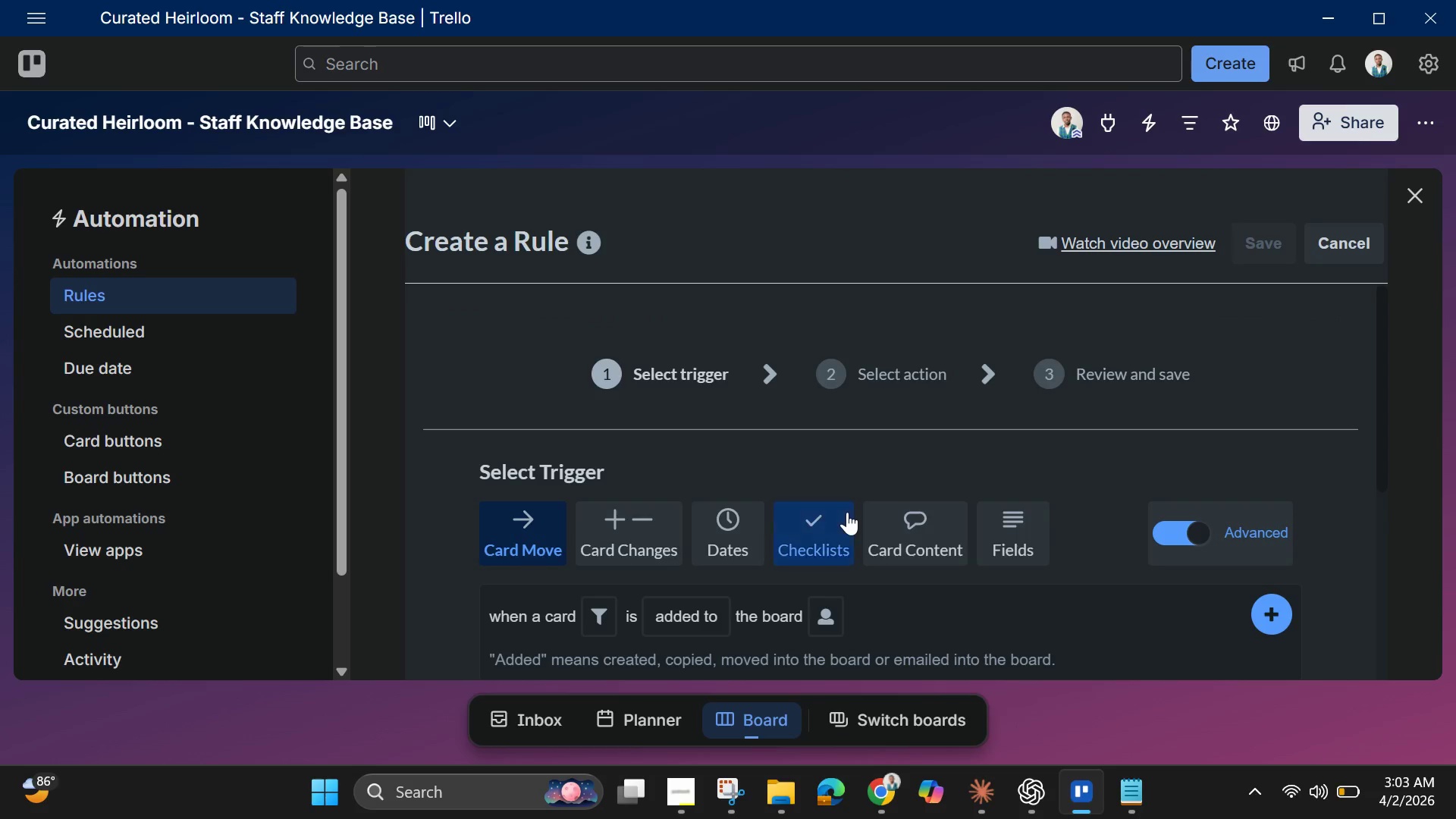 
scroll: coordinate [821, 434], scroll_direction: down, amount: 3.0
 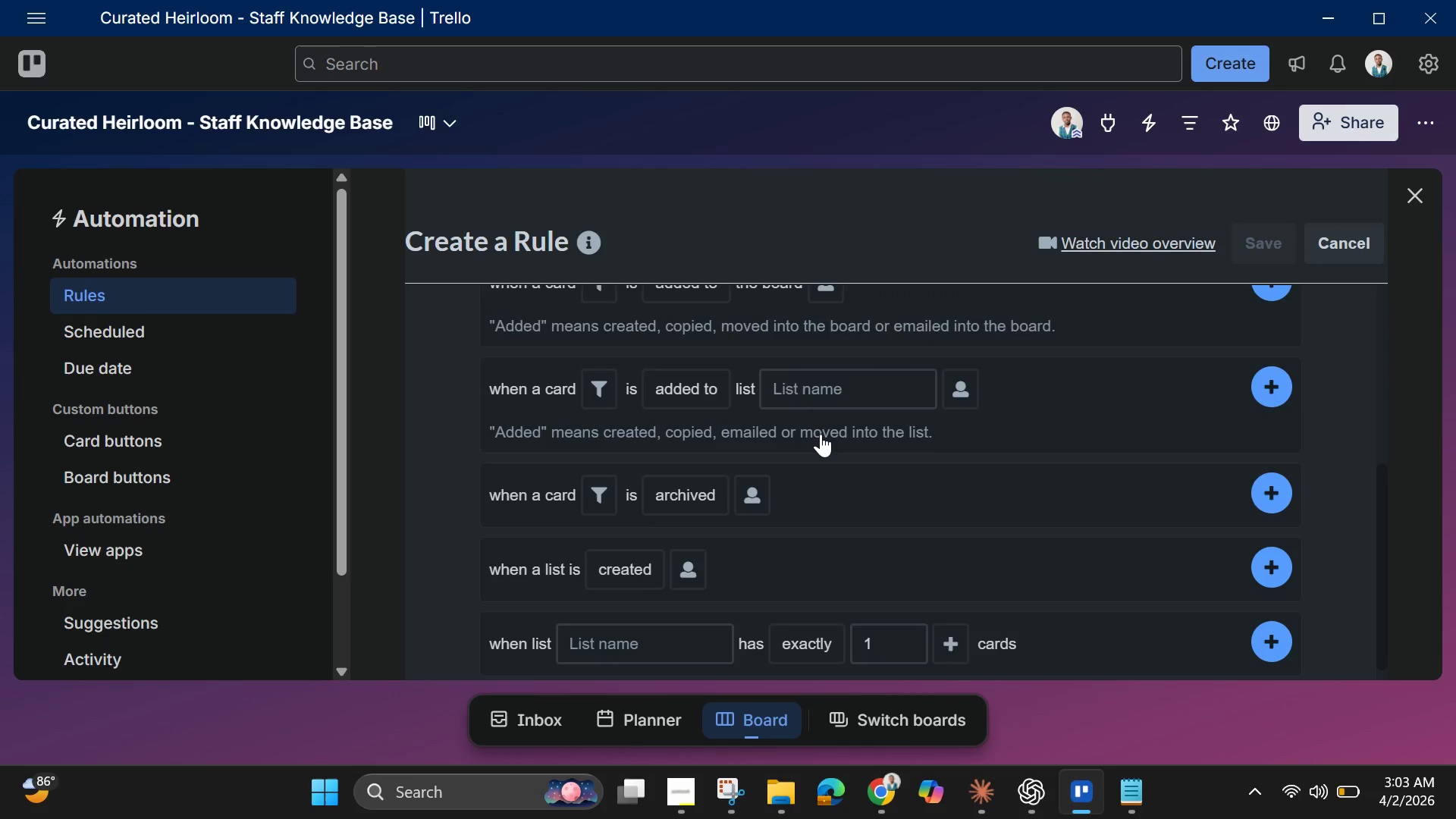 
scroll: coordinate [821, 434], scroll_direction: up, amount: 2.0
 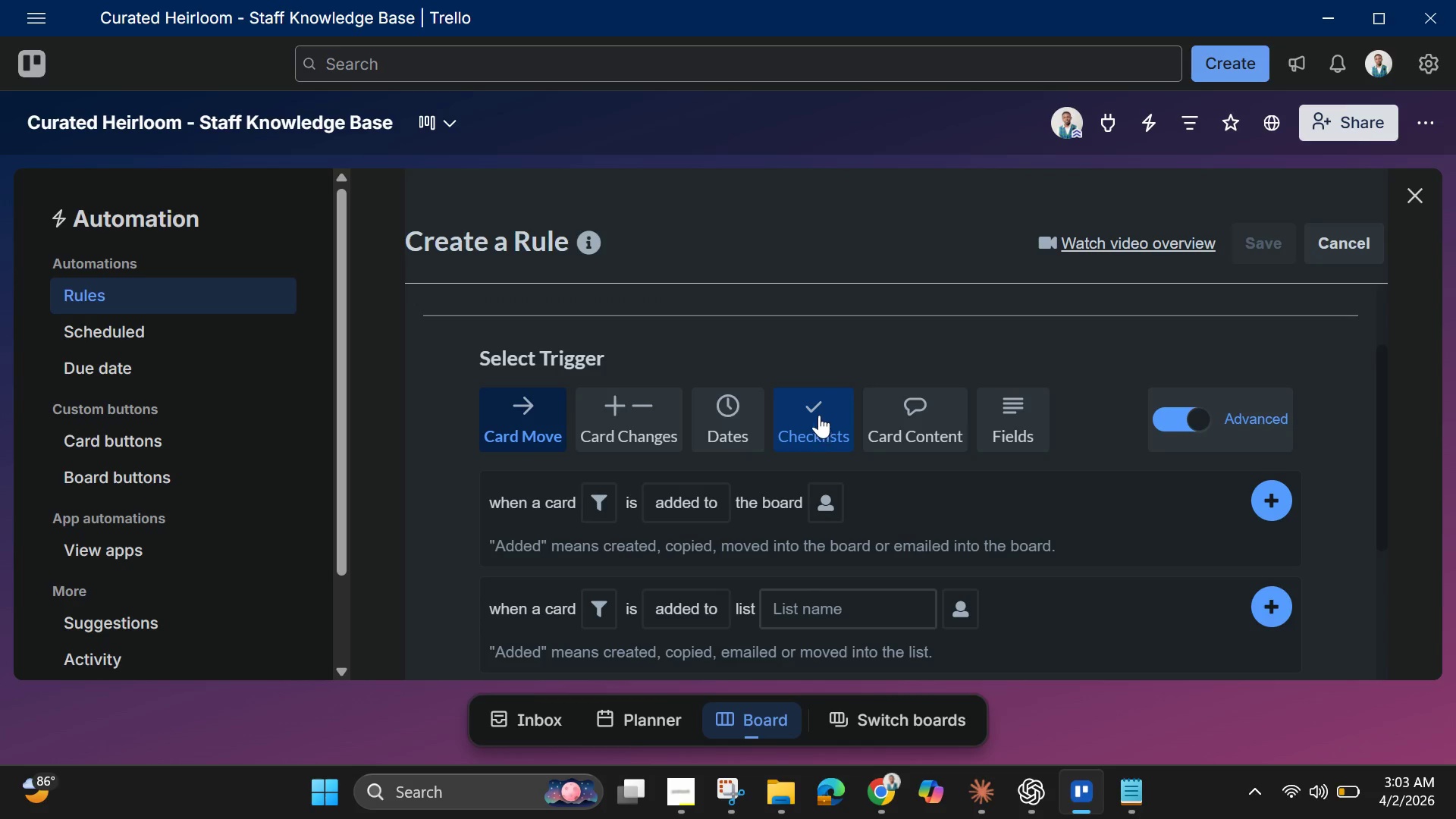 
left_click([820, 415])
 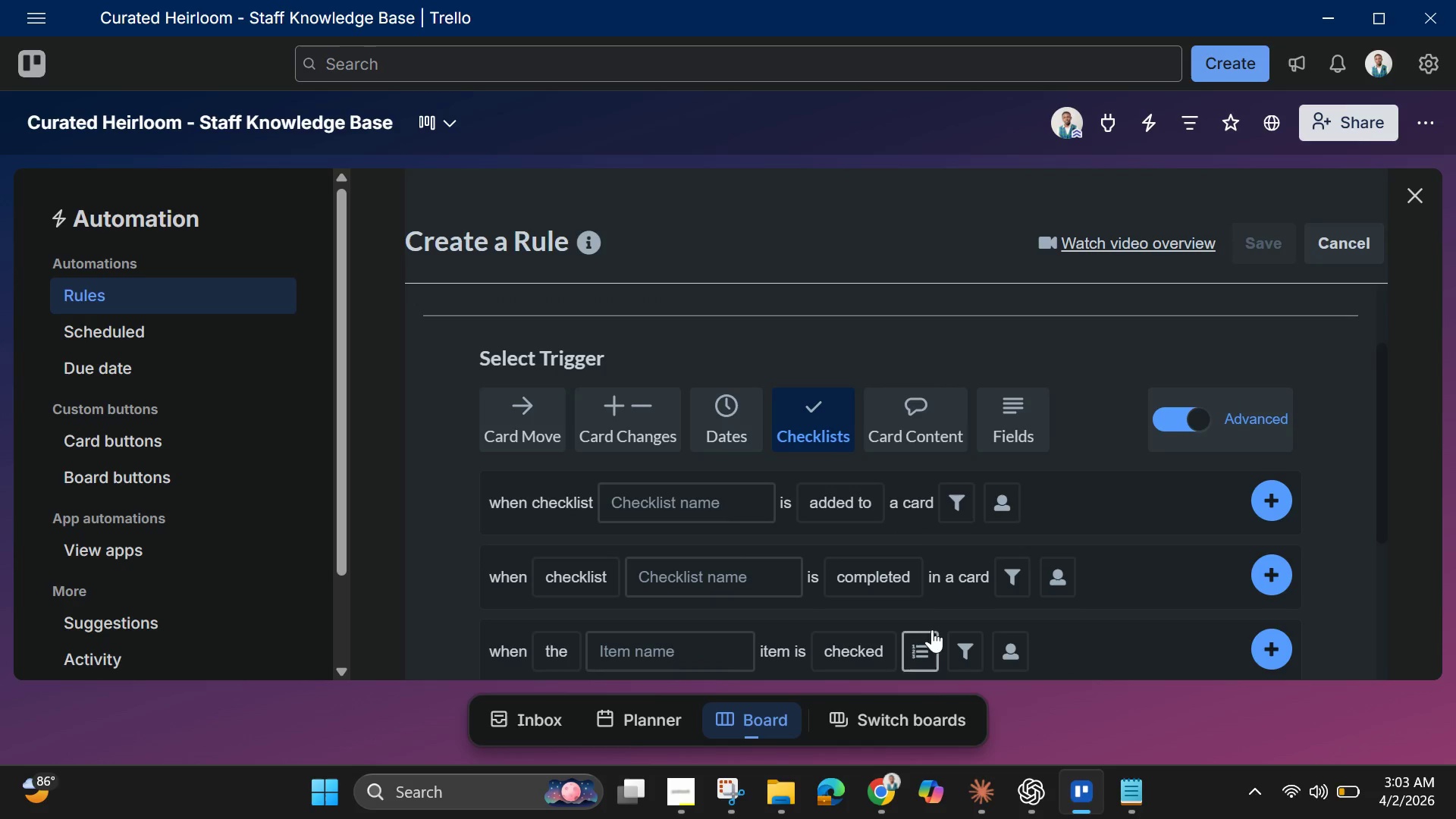 
left_click([711, 569])
 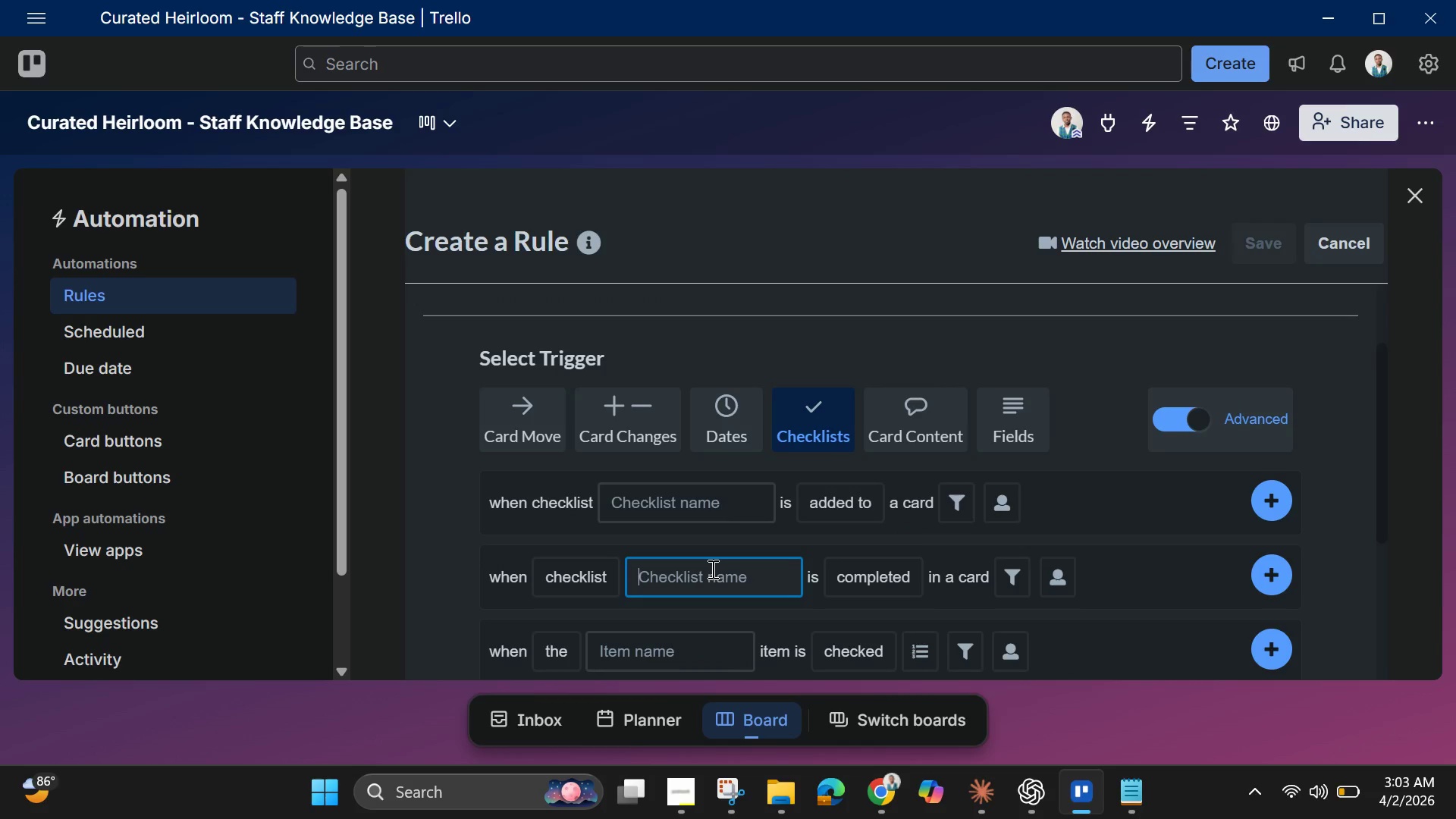 
key(Control+V)
 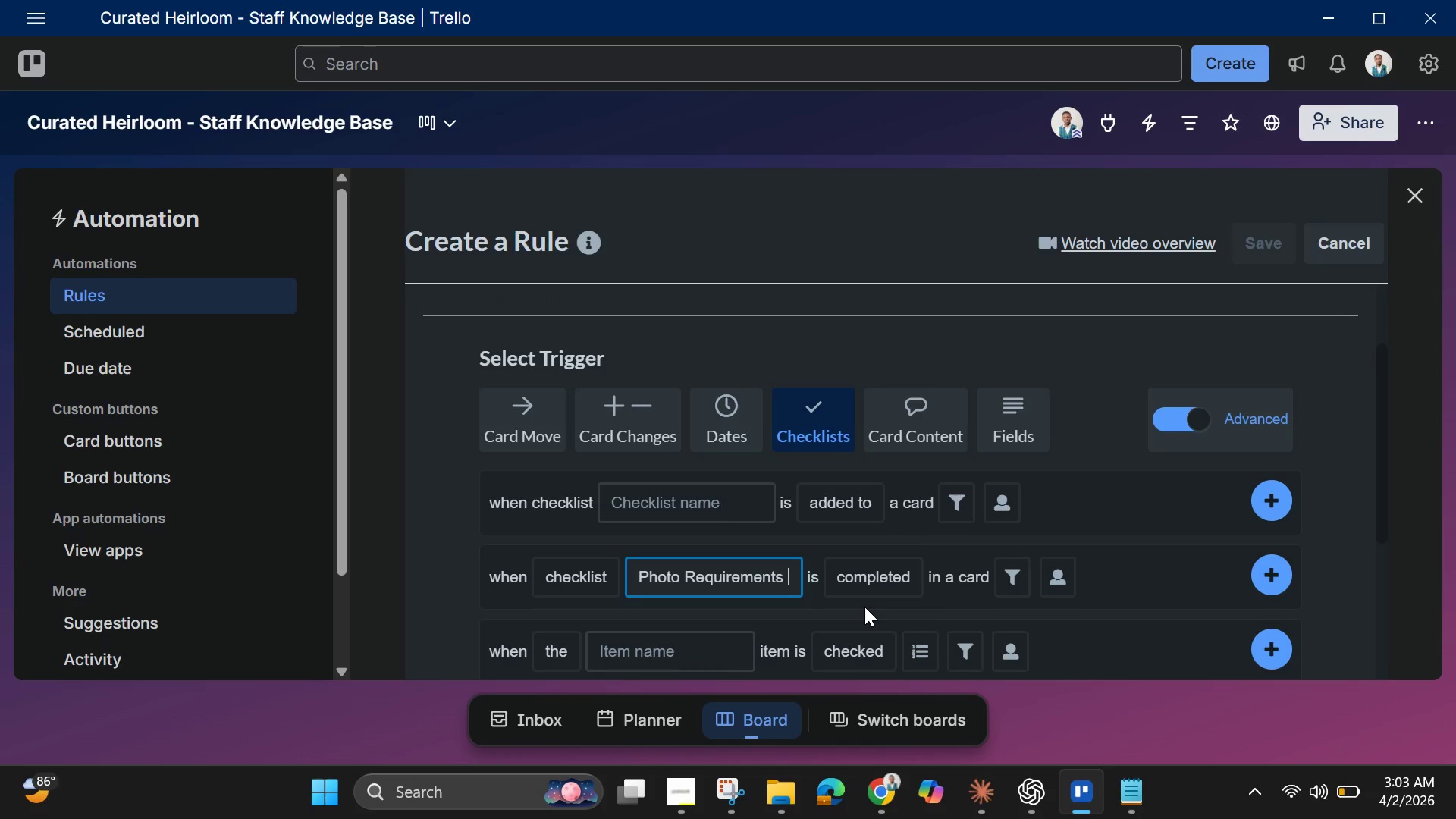 
key(Backspace)
 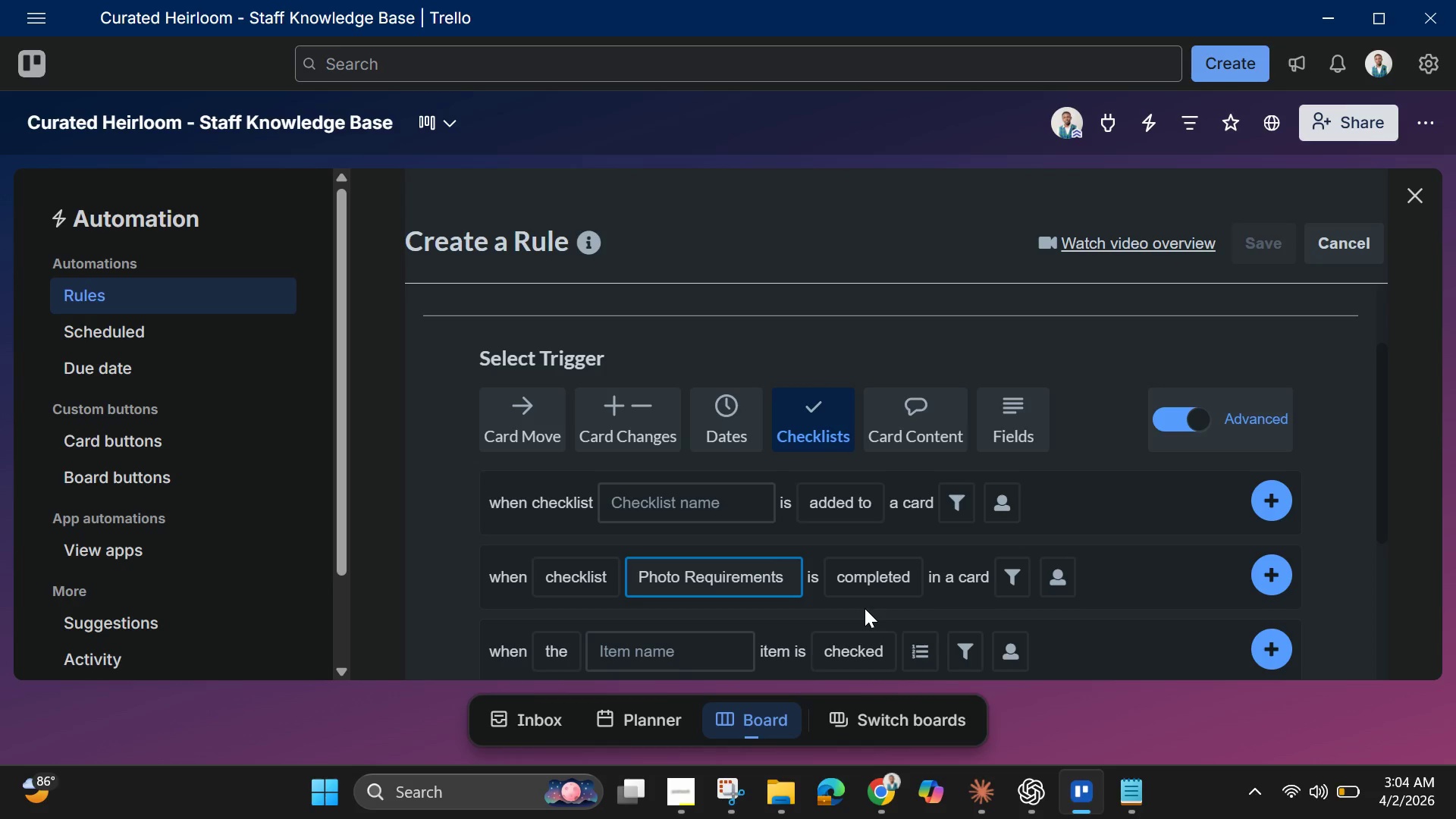 
key(ArrowRight)
 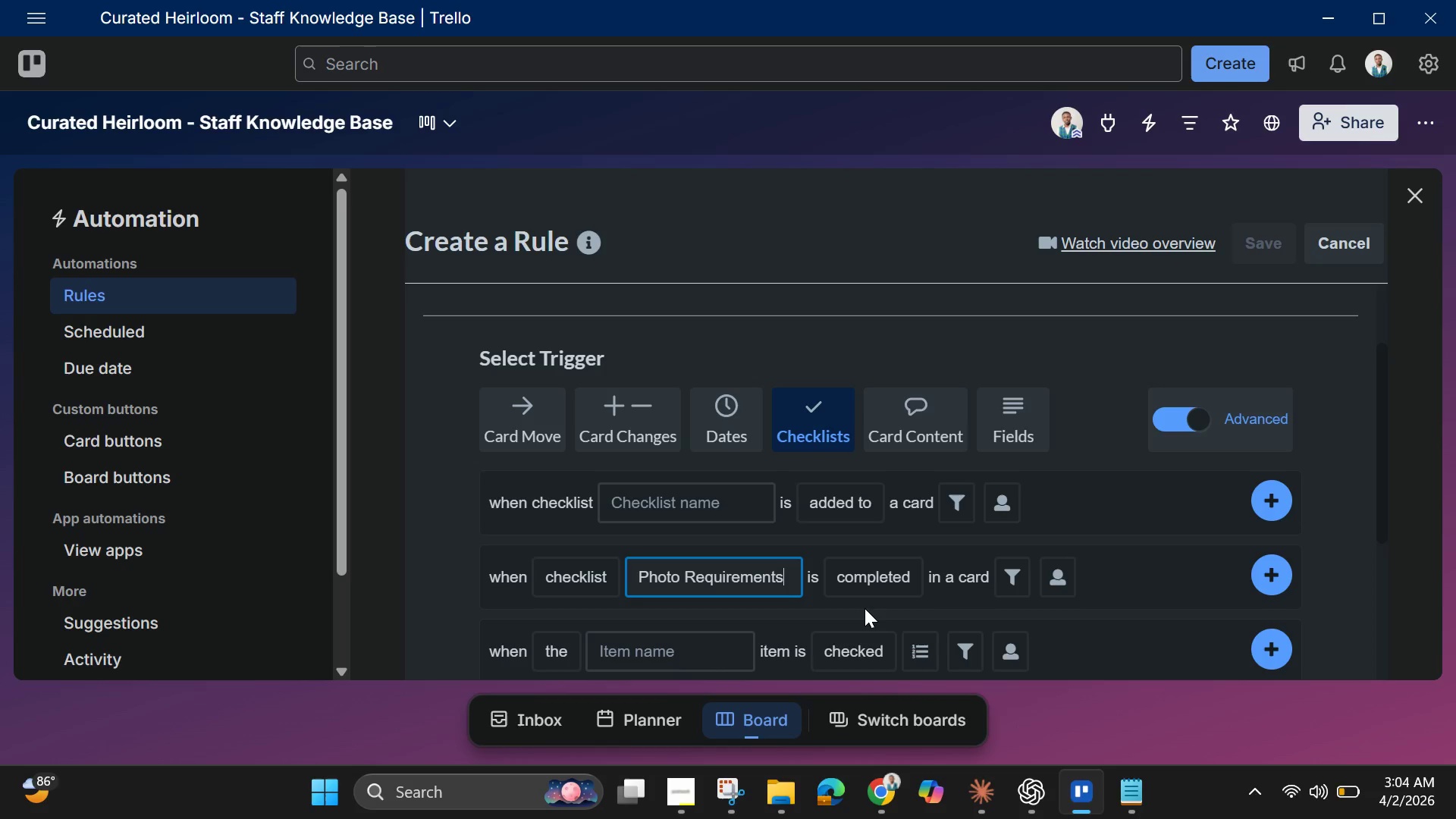 
key(ArrowRight)
 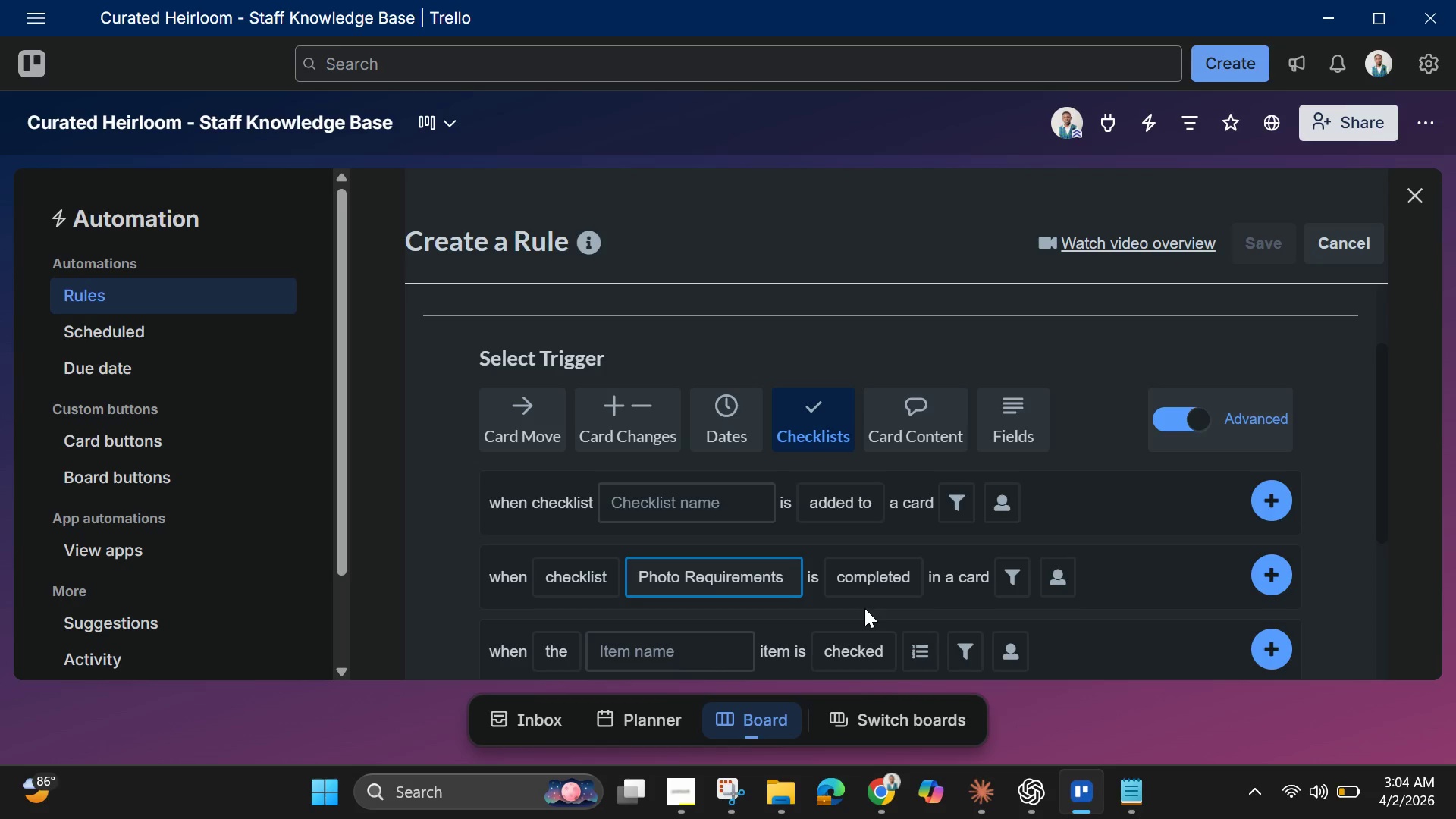 
key(ArrowRight)
 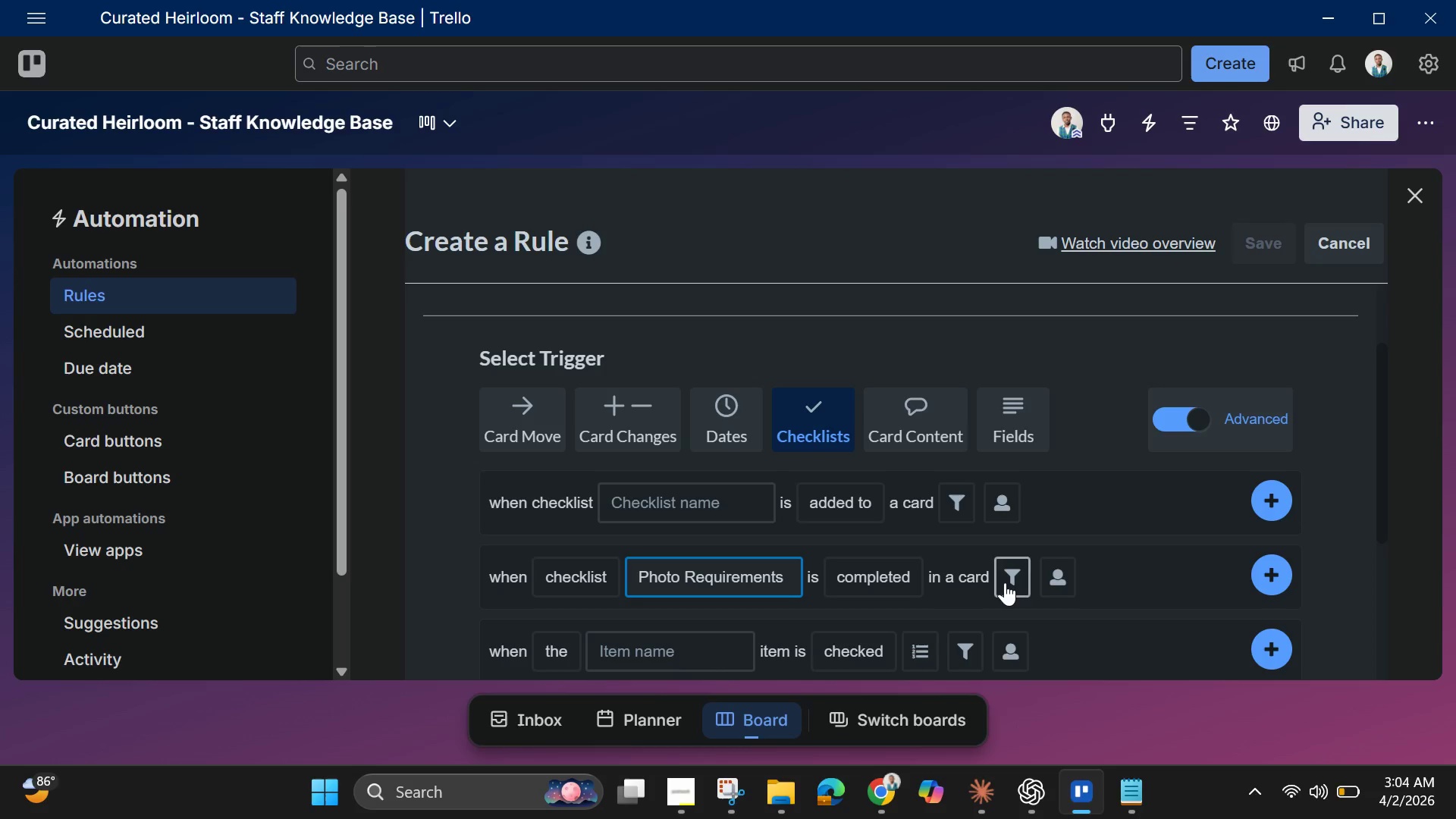 
left_click([1062, 578])
 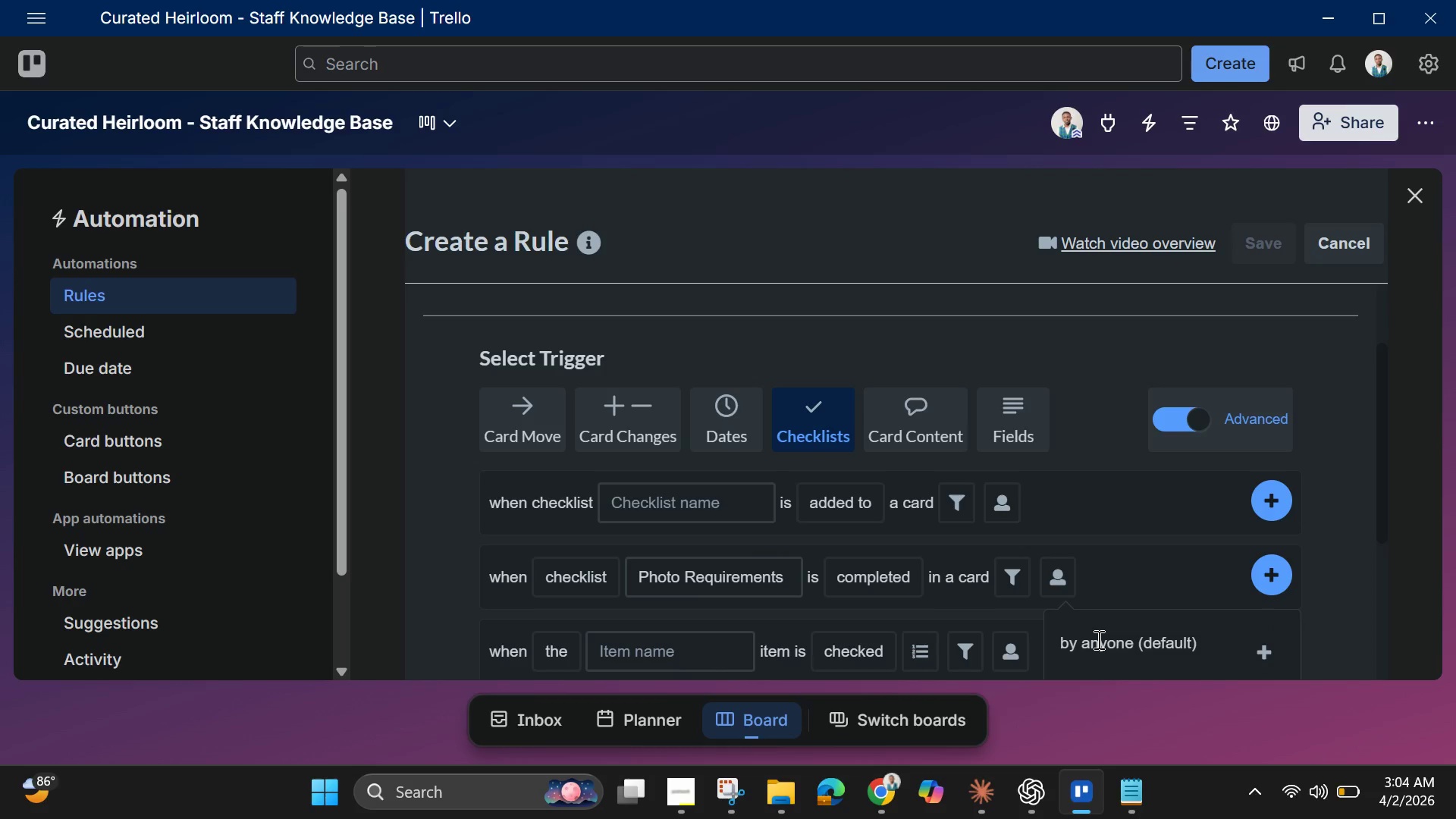 
left_click([1267, 644])
 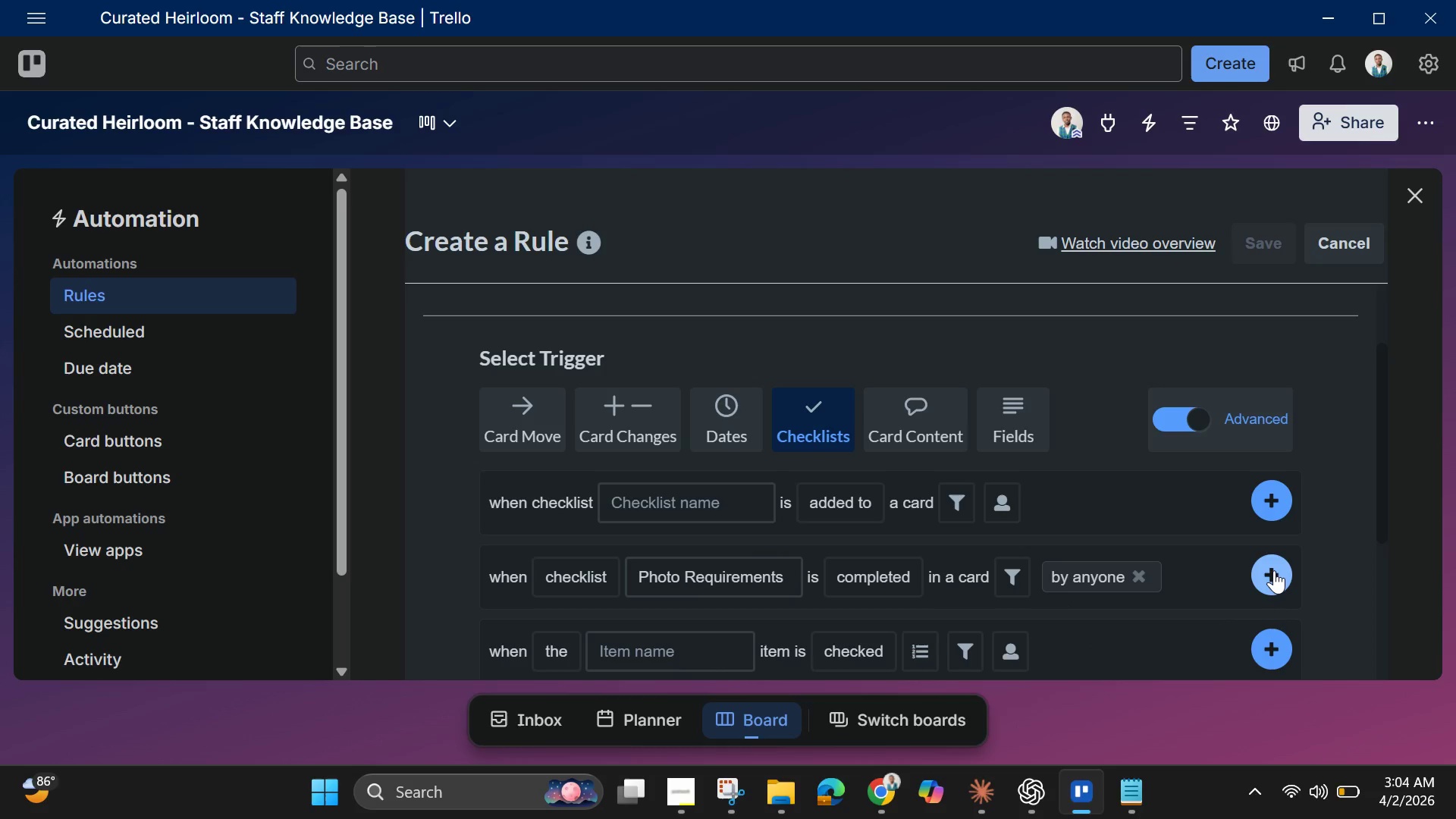 
wait(5.66)
 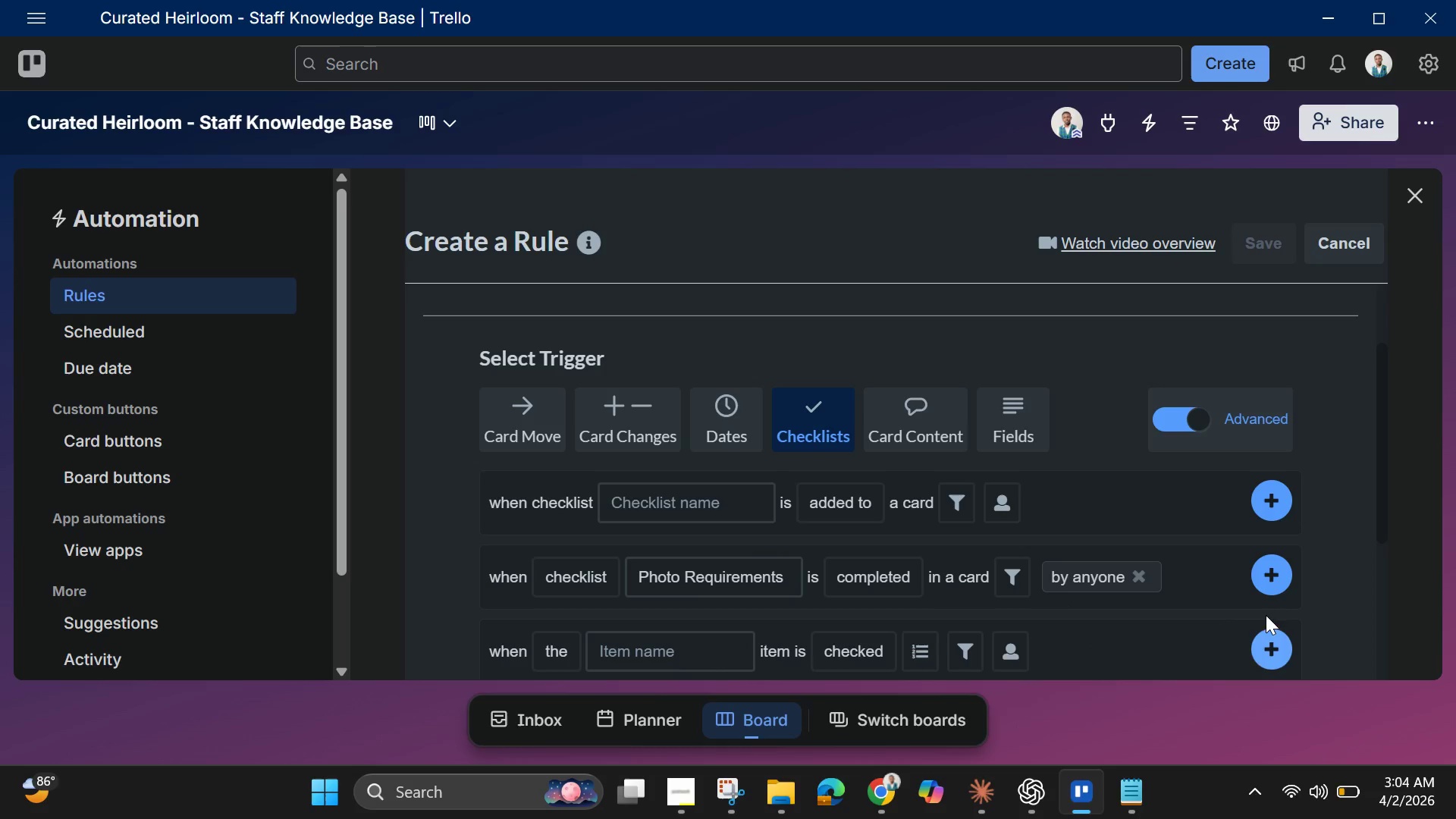 
left_click([1274, 570])
 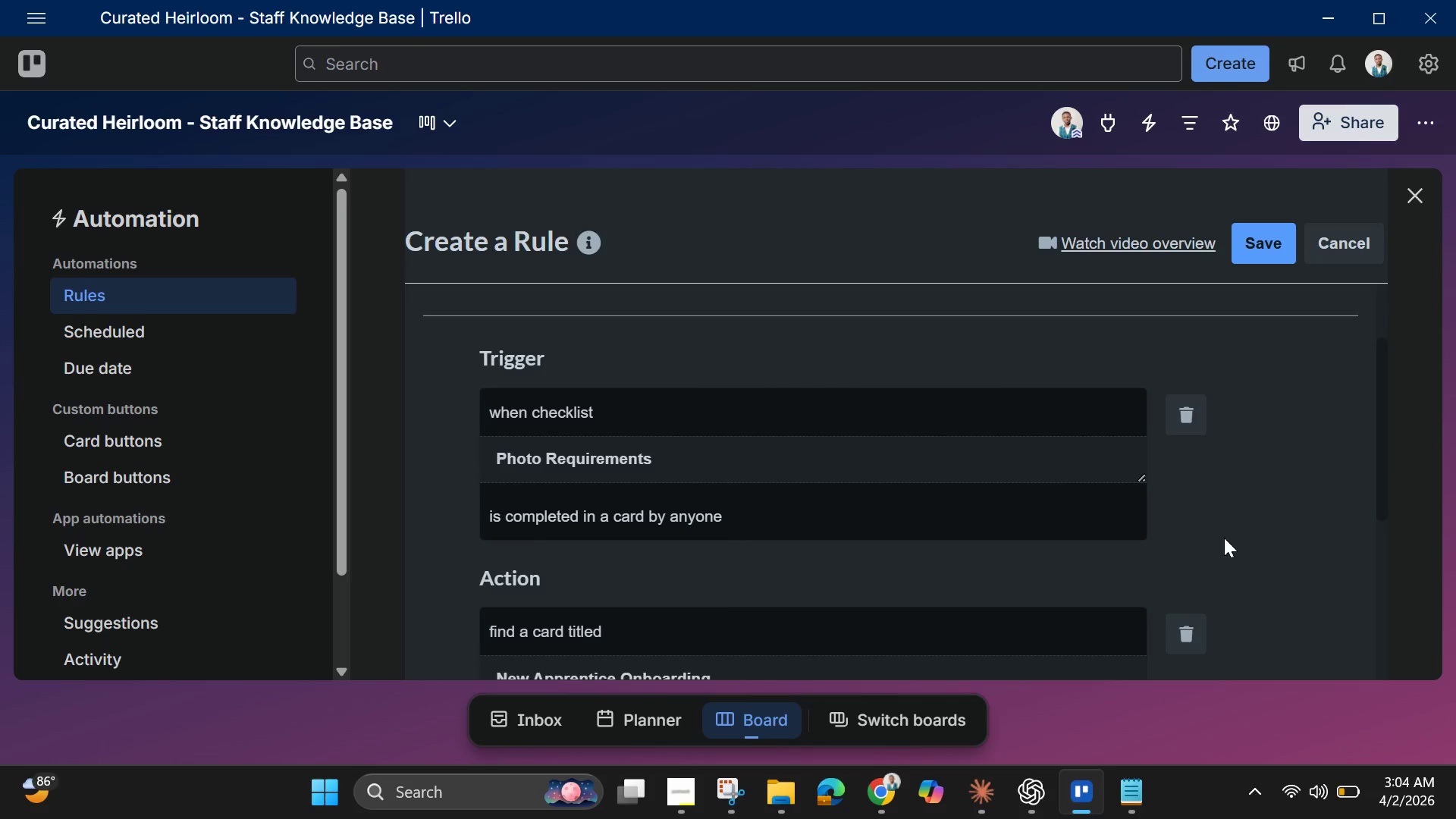 
scroll: coordinate [1184, 478], scroll_direction: down, amount: 2.0
 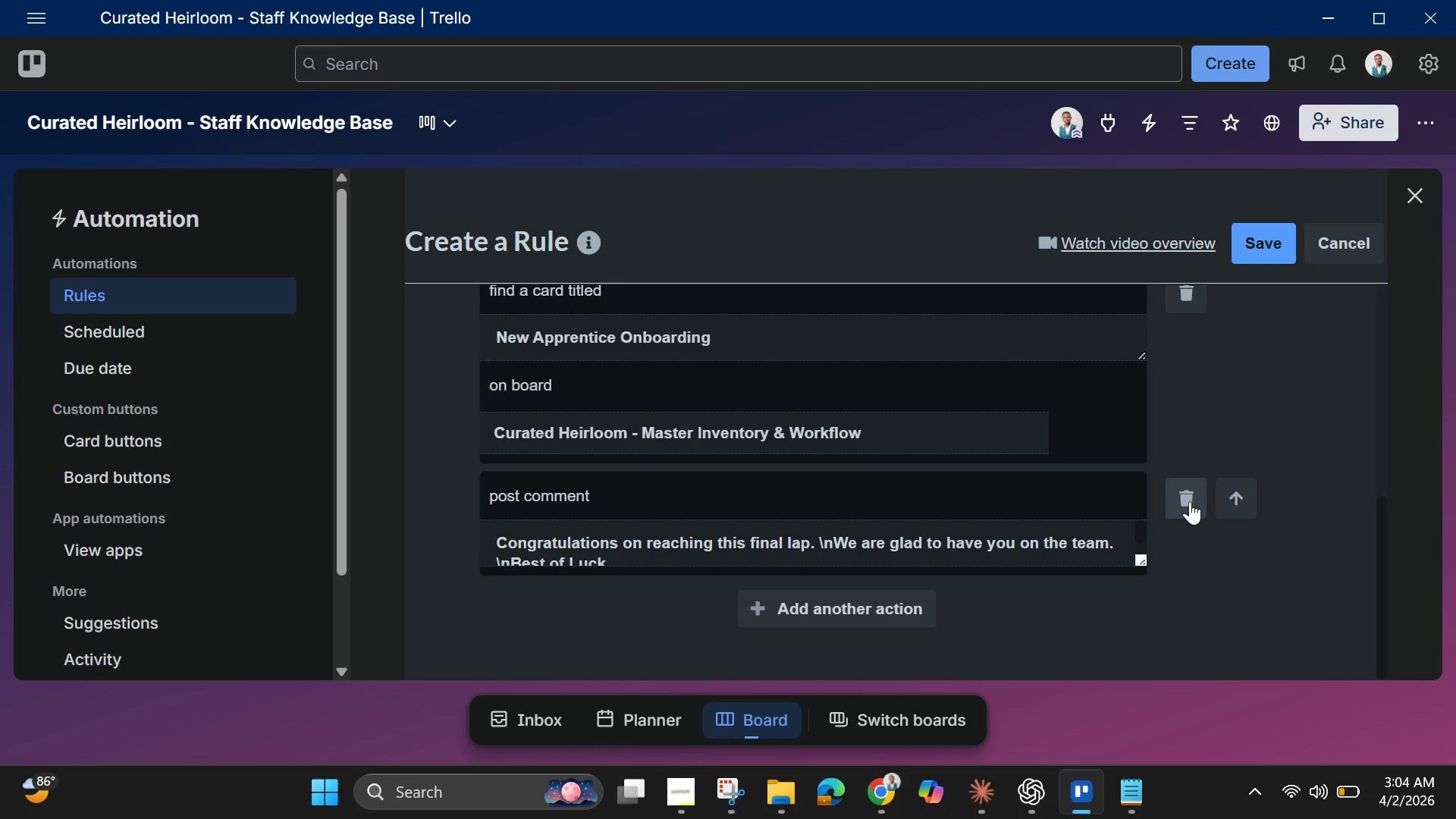 
left_click([1190, 501])
 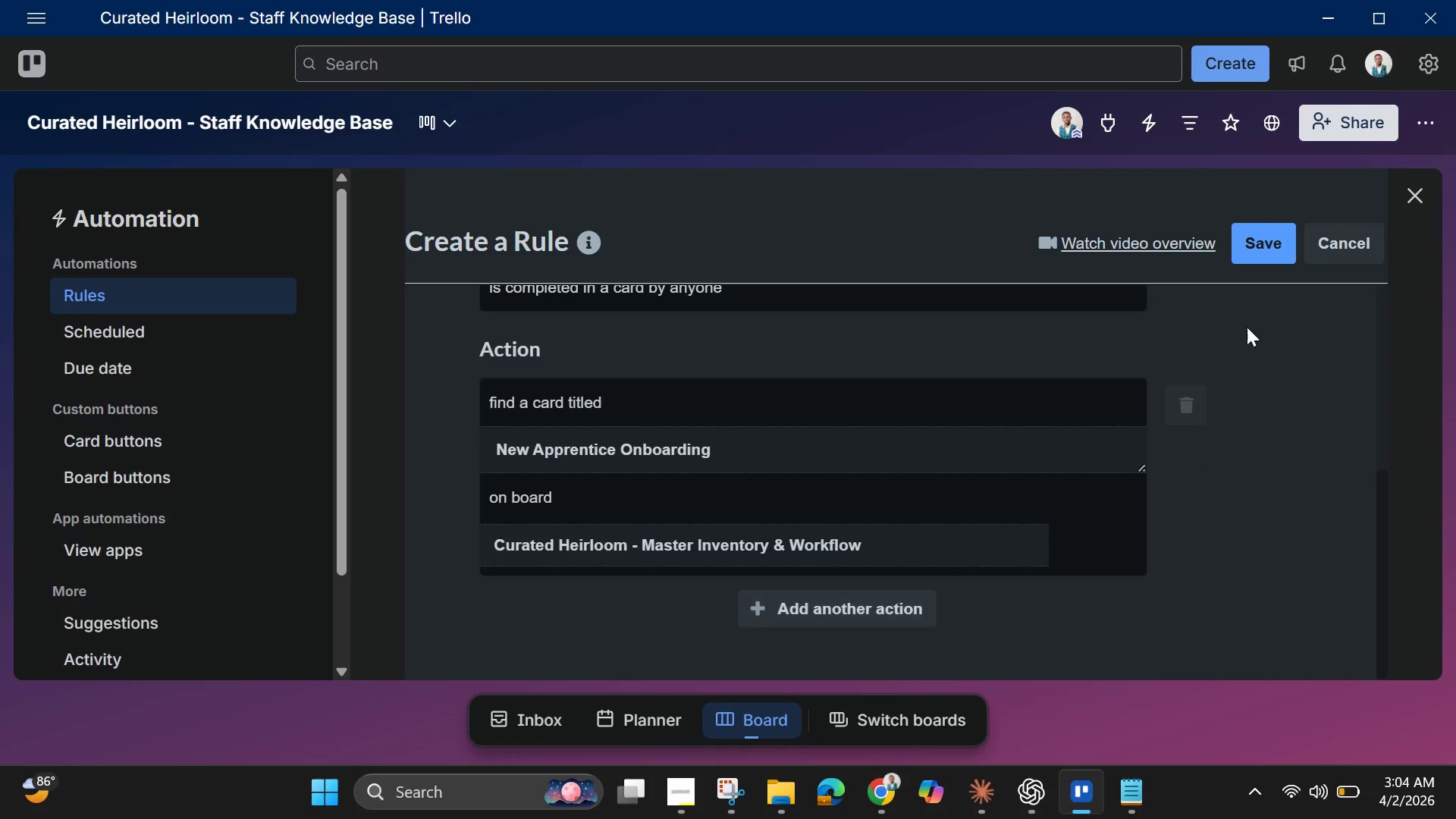 
left_click([1260, 248])
 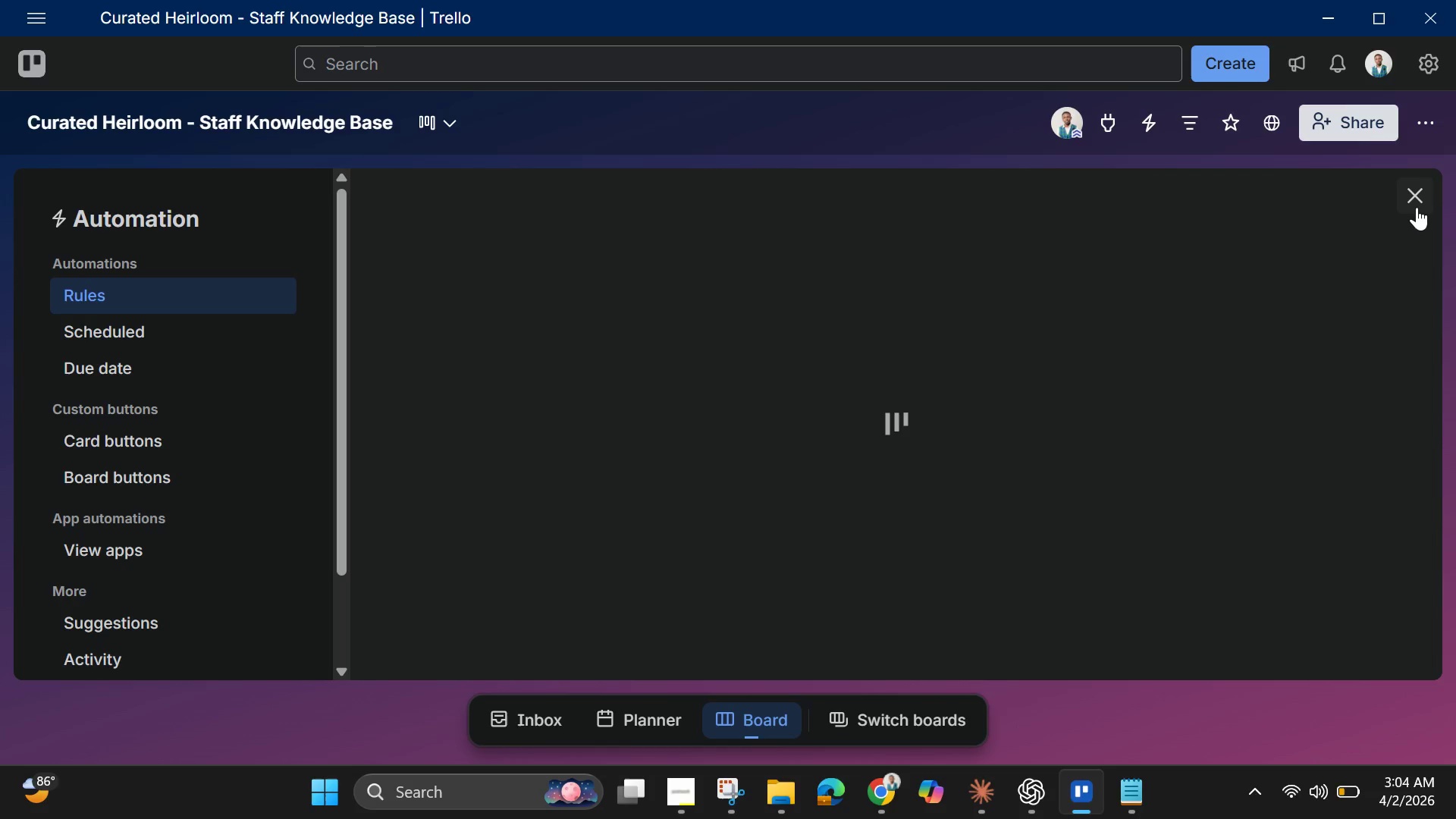 
wait(9.66)
 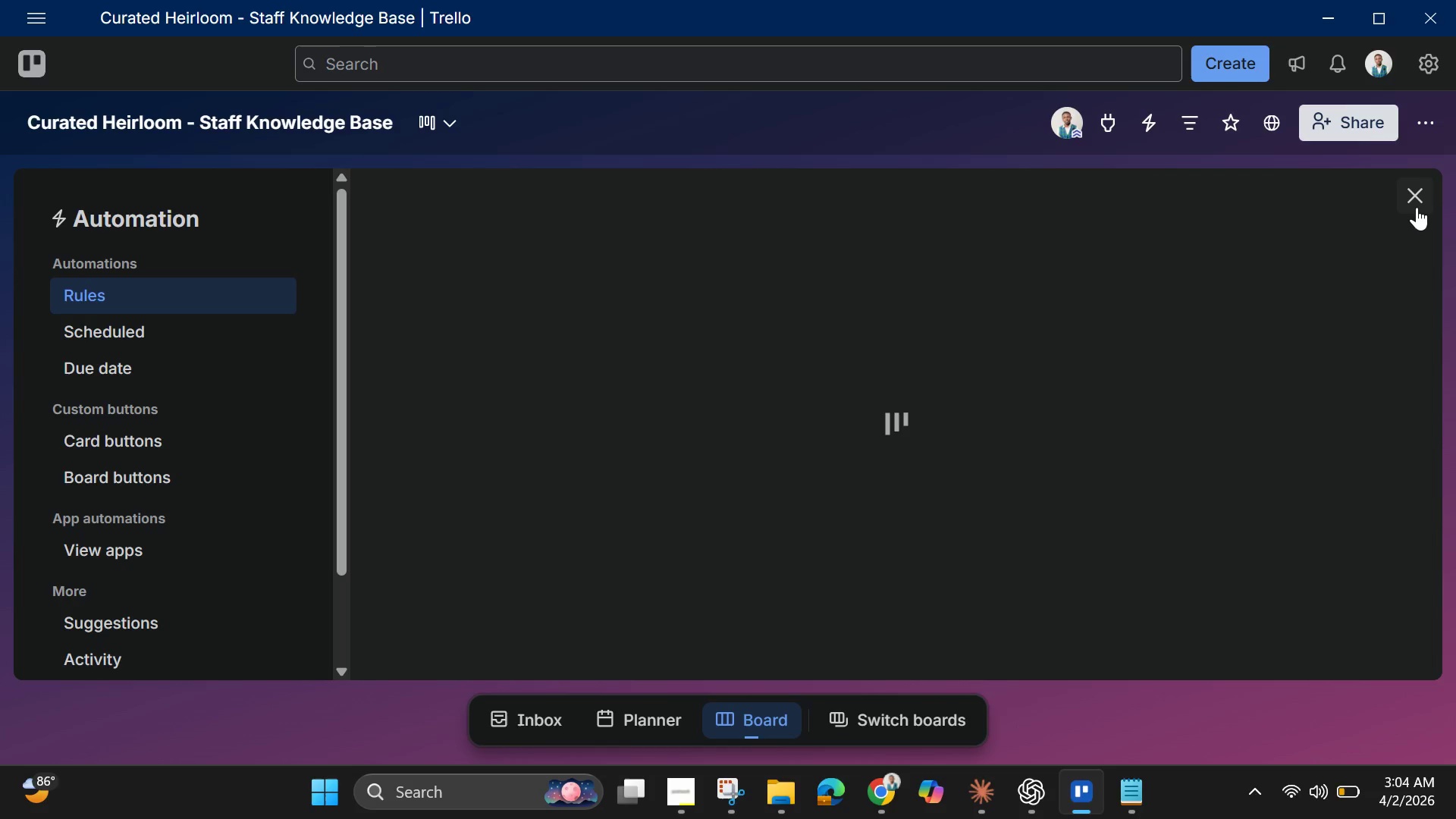 
left_click([1416, 193])
 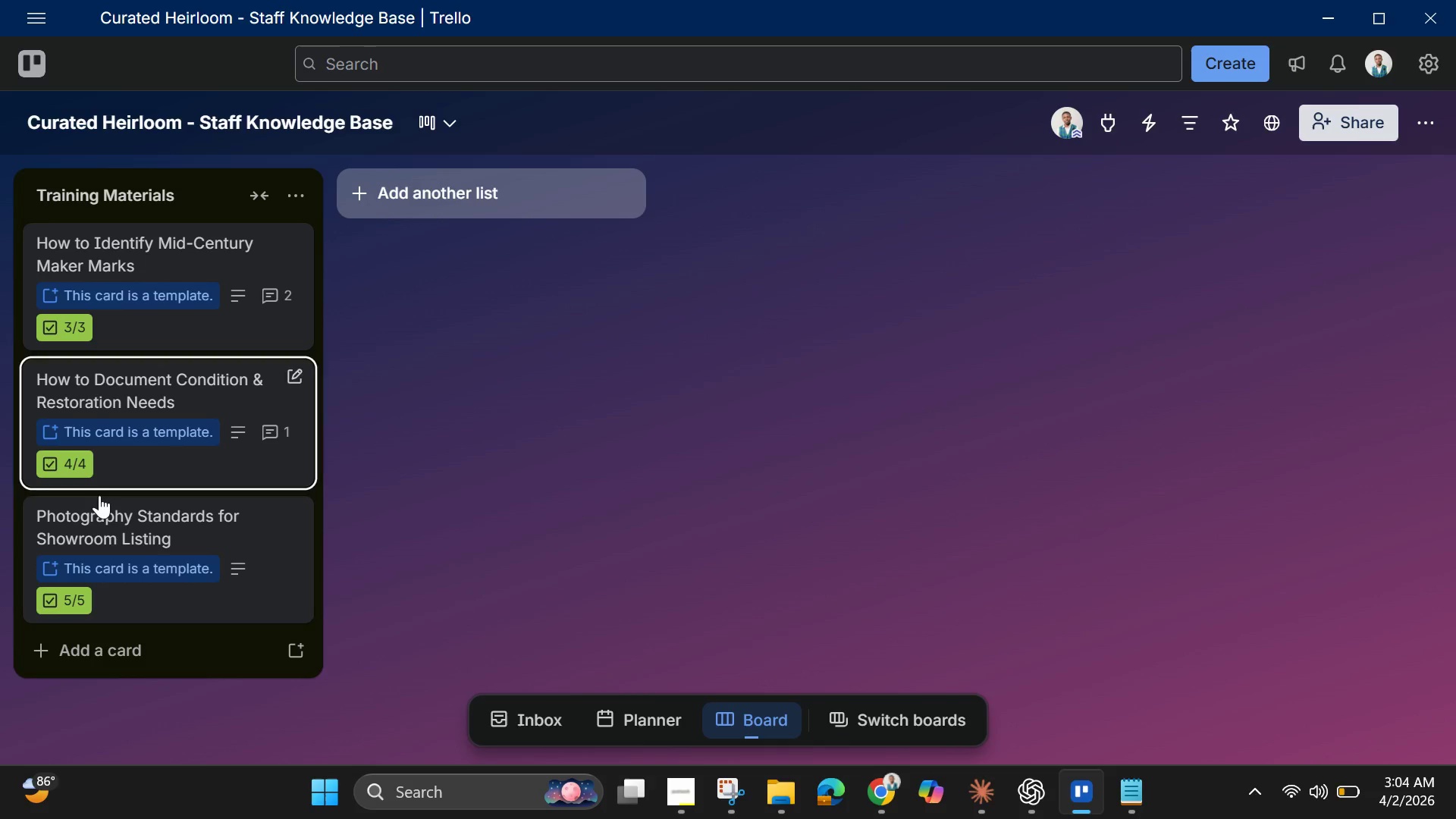 
left_click([149, 537])
 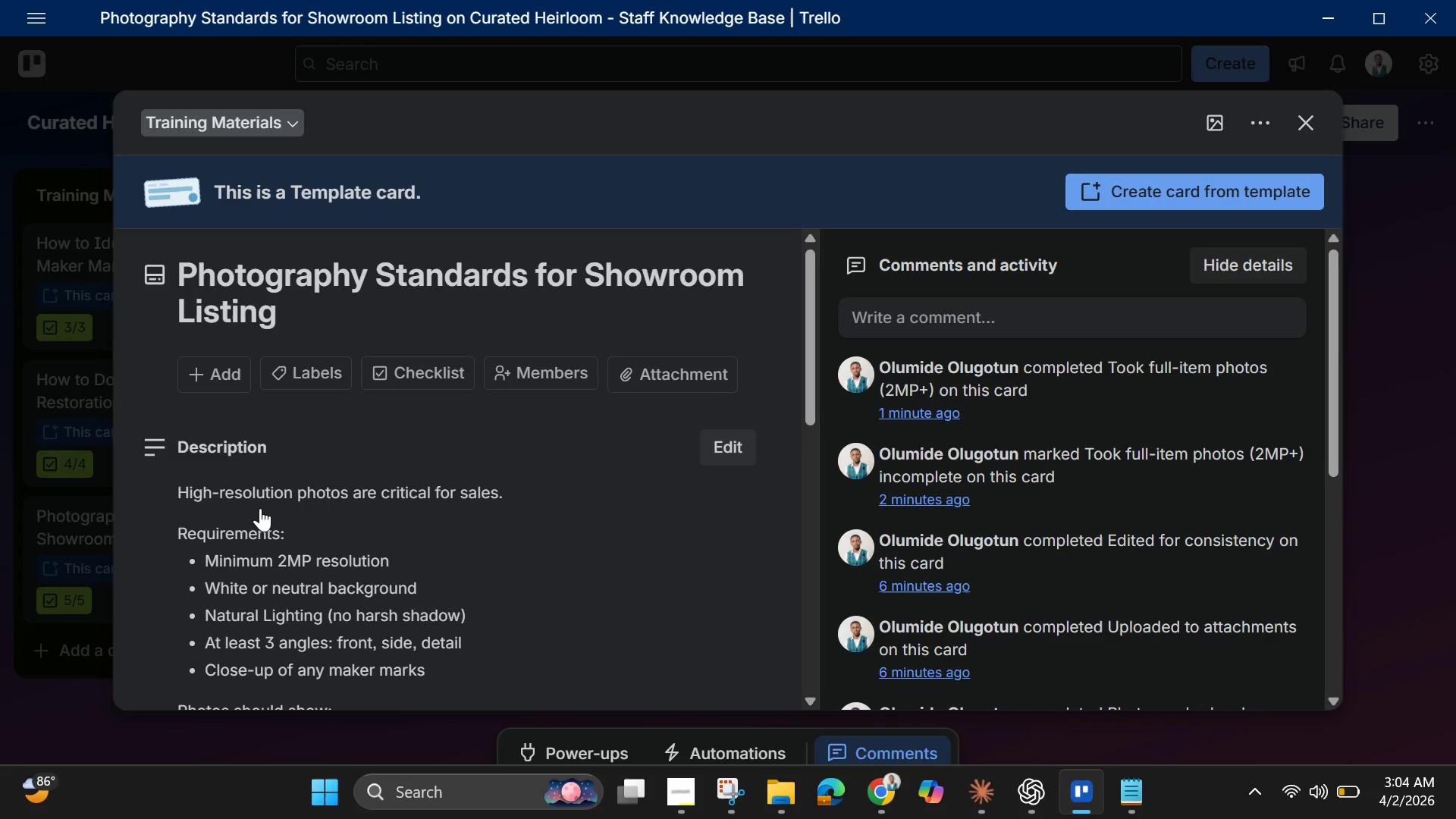 
scroll: coordinate [218, 532], scroll_direction: down, amount: 6.0
 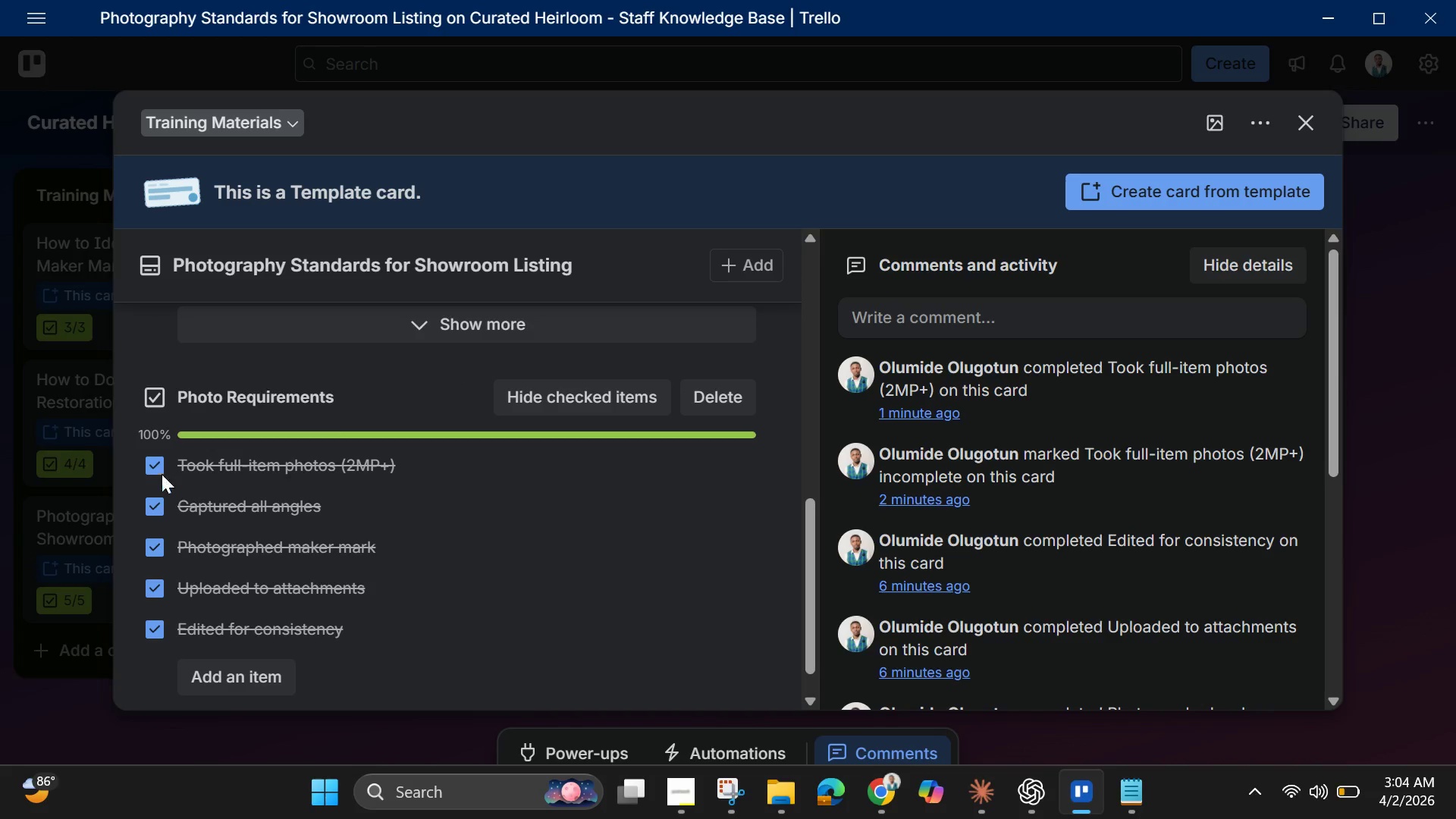 
left_click([154, 468])
 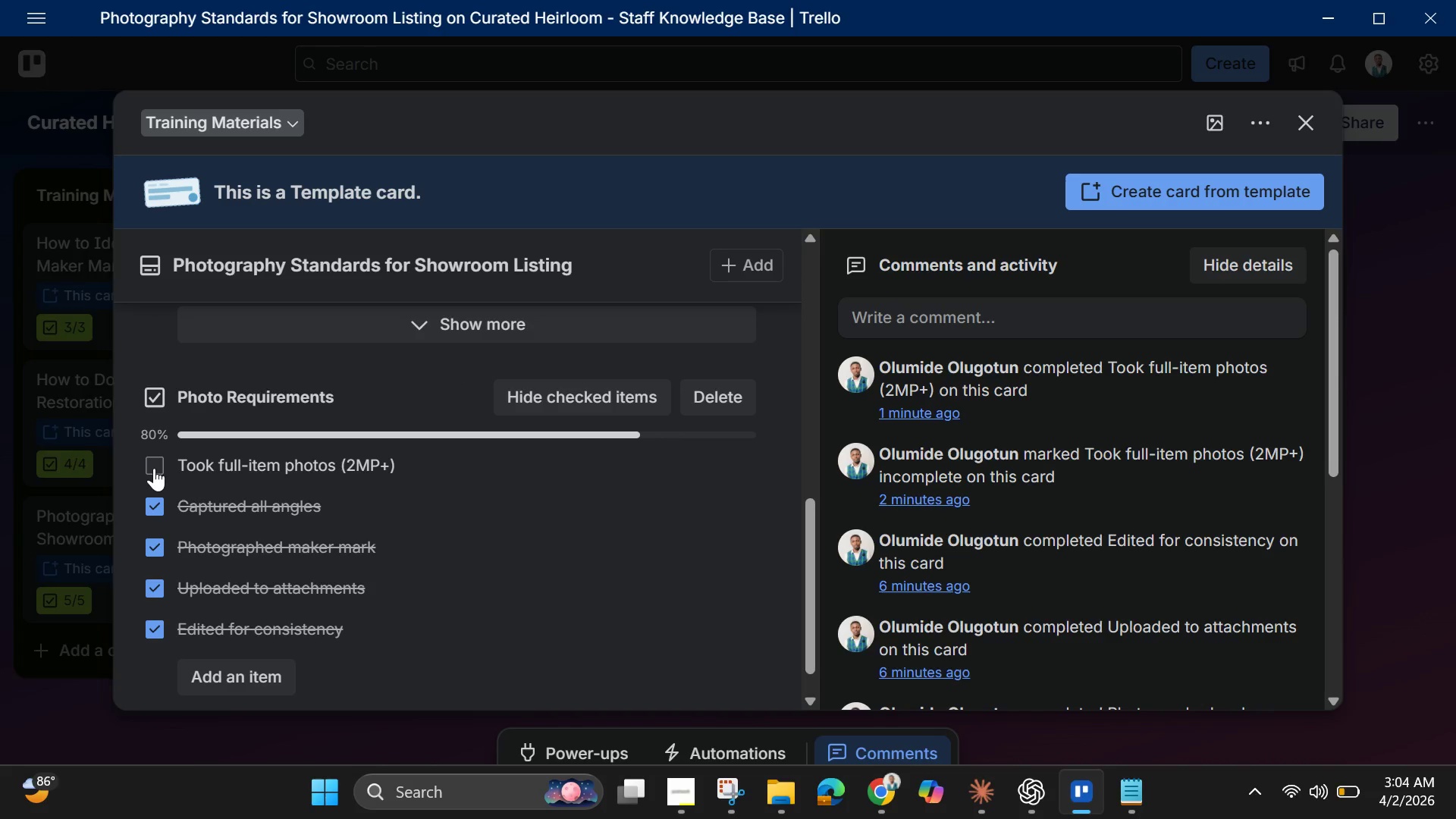 
left_click([155, 468])
 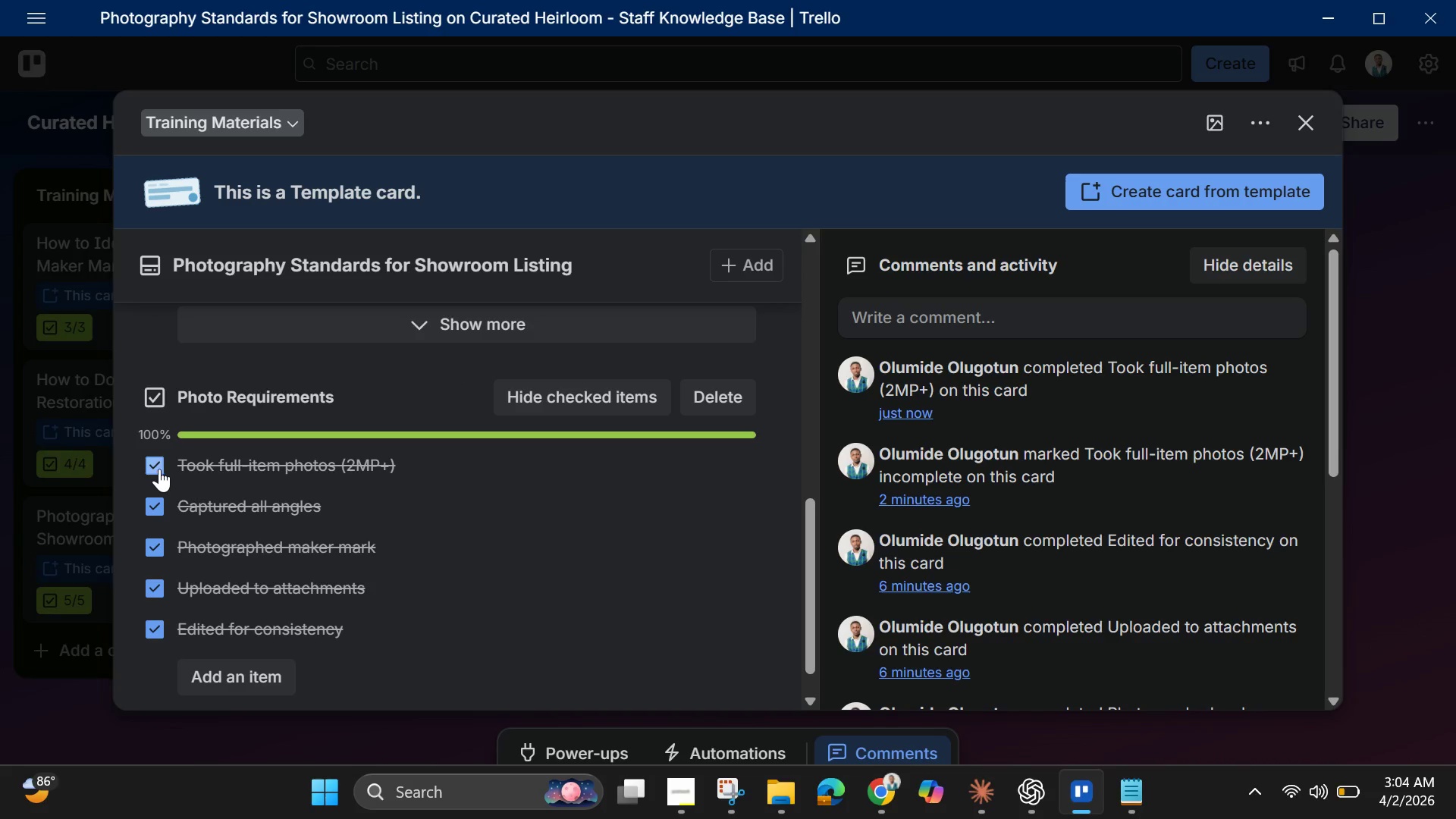 
wait(5.64)
 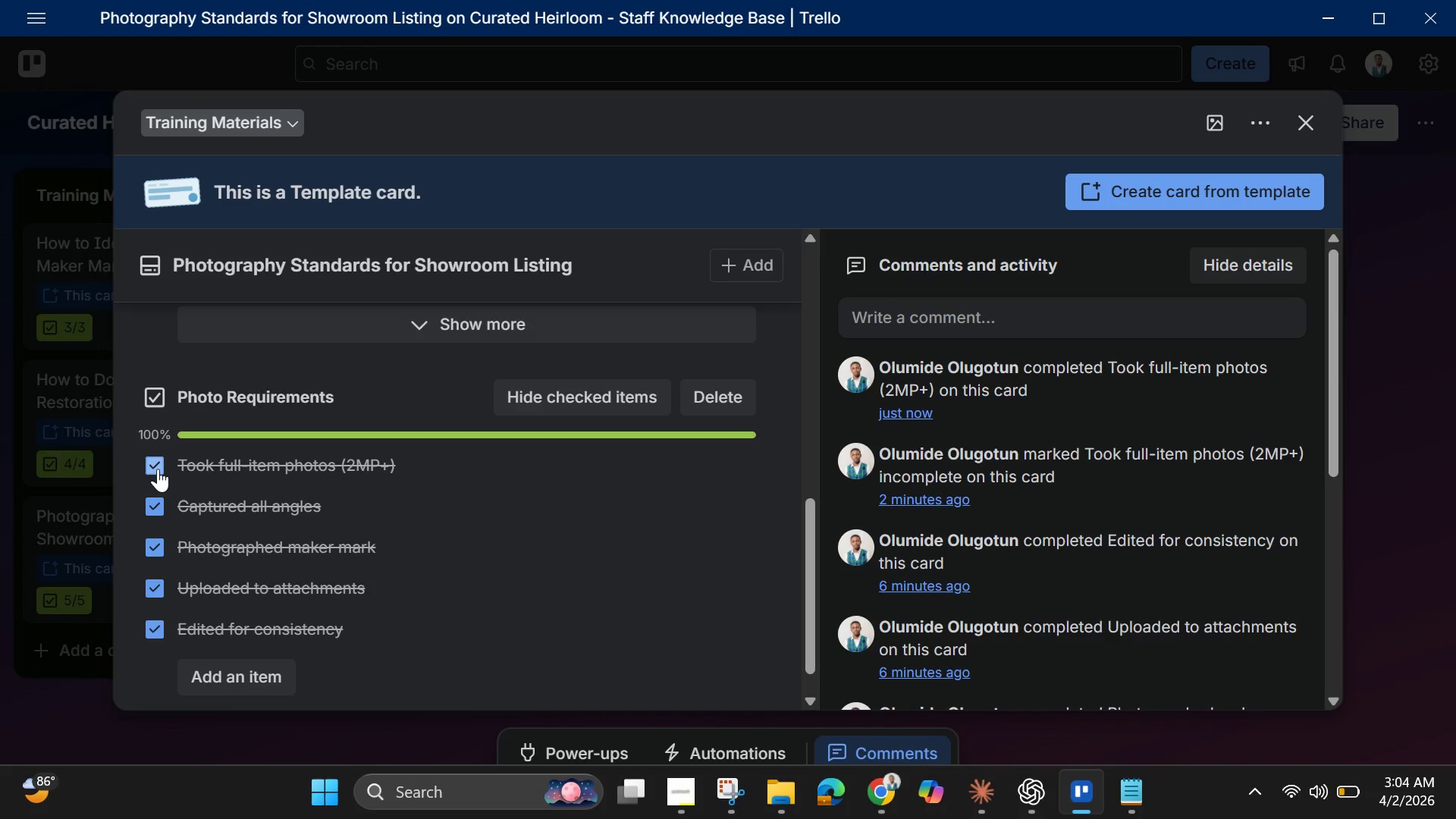 
scroll: coordinate [162, 475], scroll_direction: down, amount: 4.0
 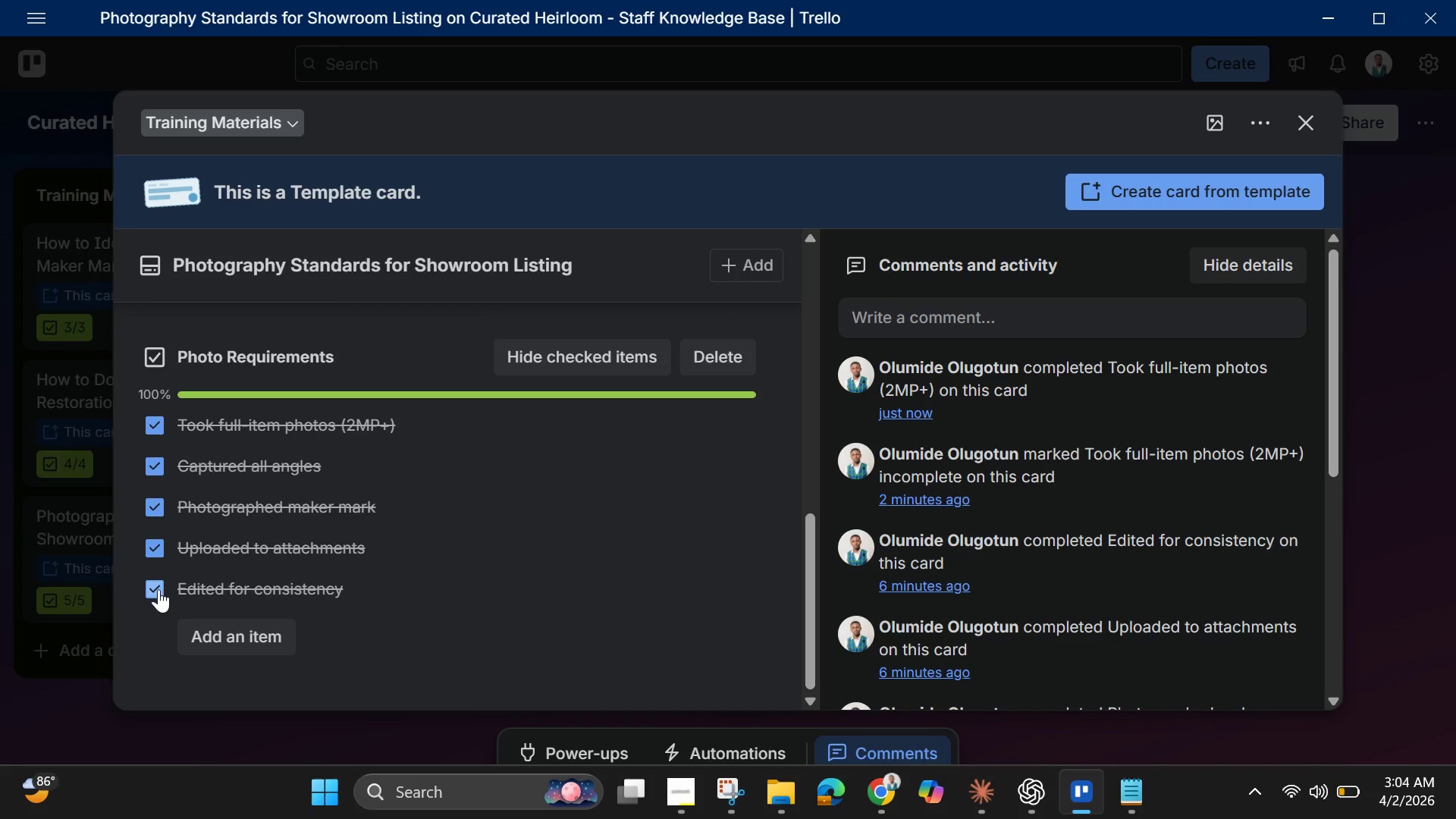 
left_click([158, 589])
 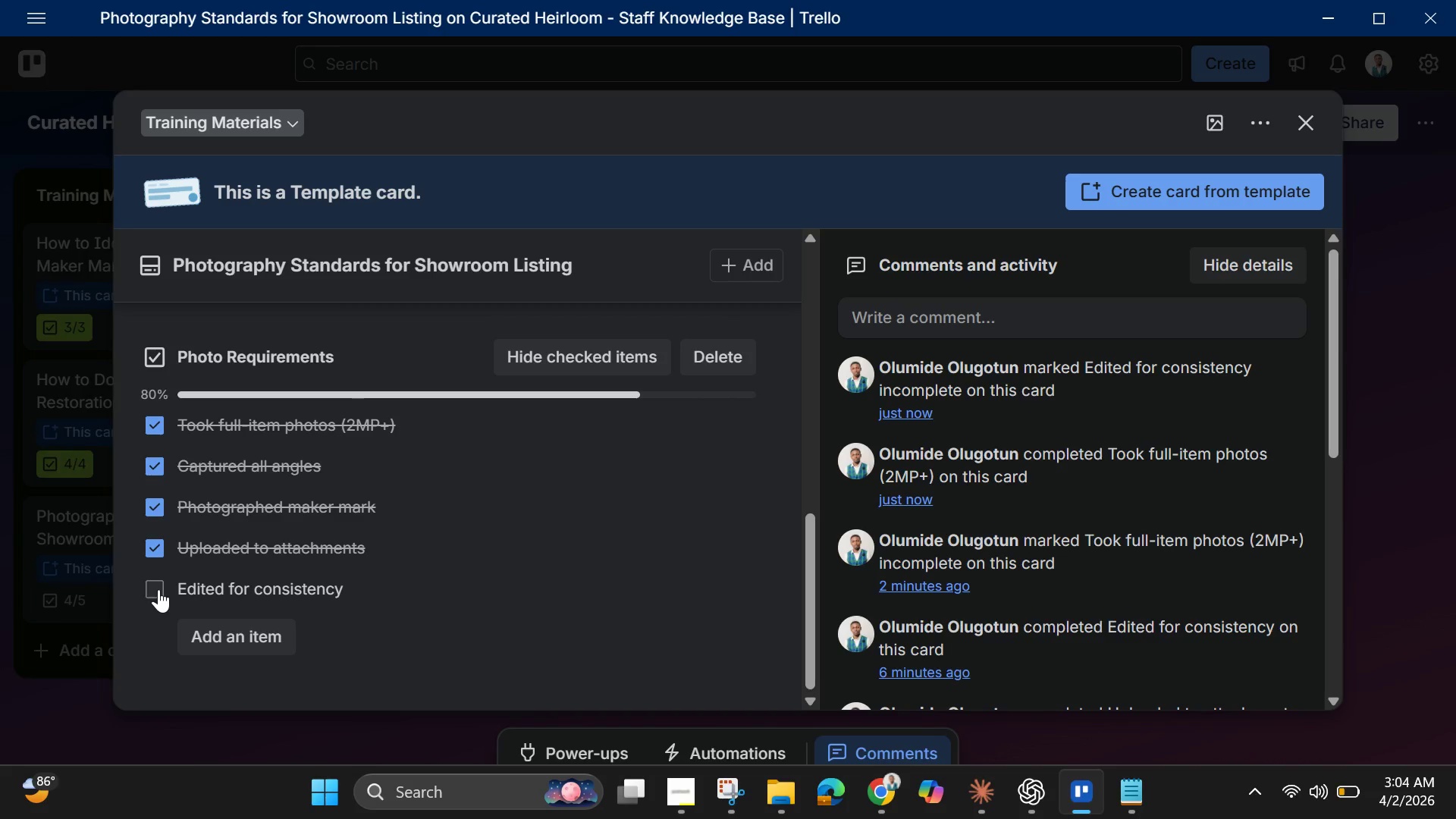 
left_click([158, 589])
 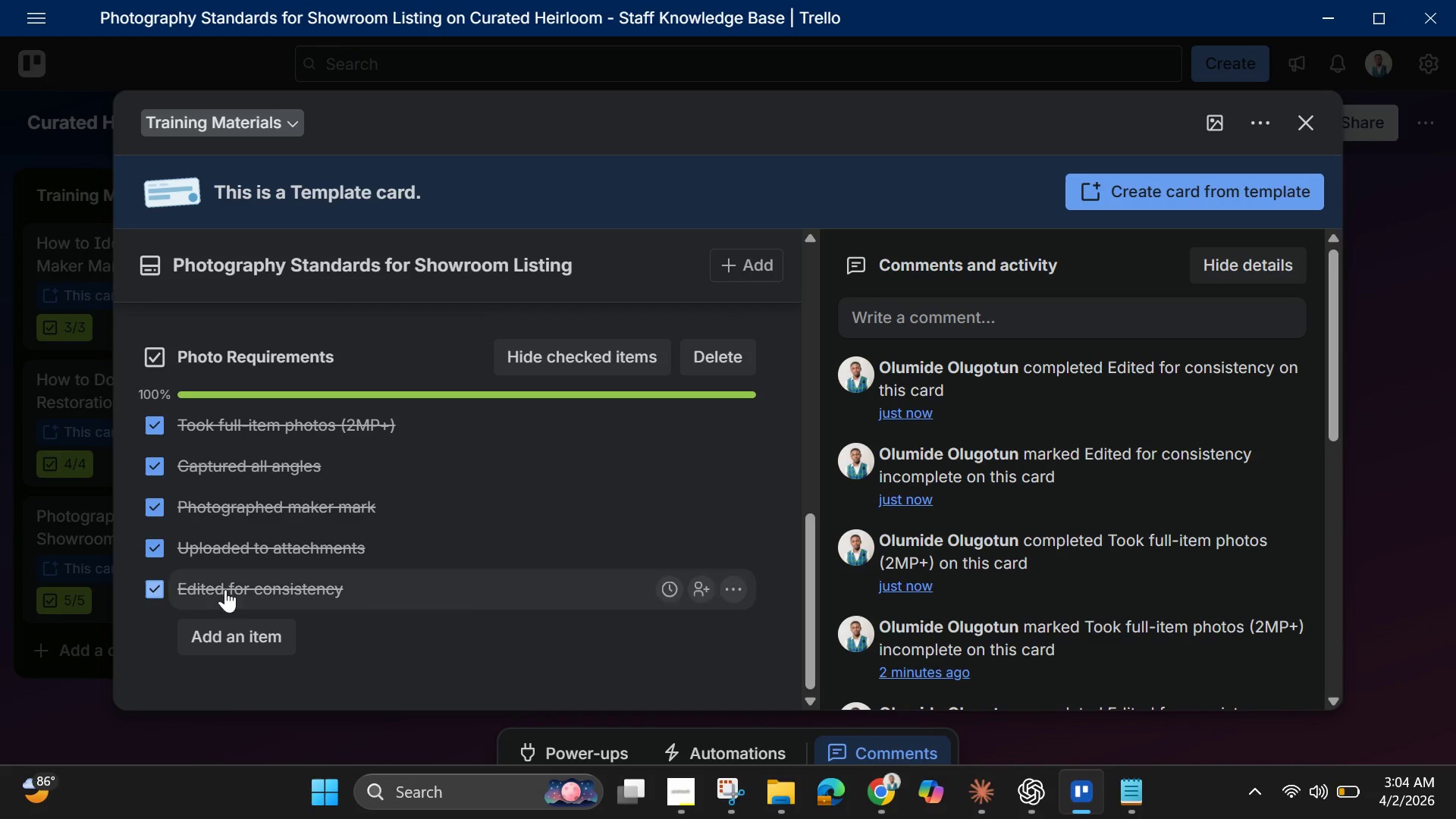 
scroll: coordinate [541, 555], scroll_direction: up, amount: 7.0
 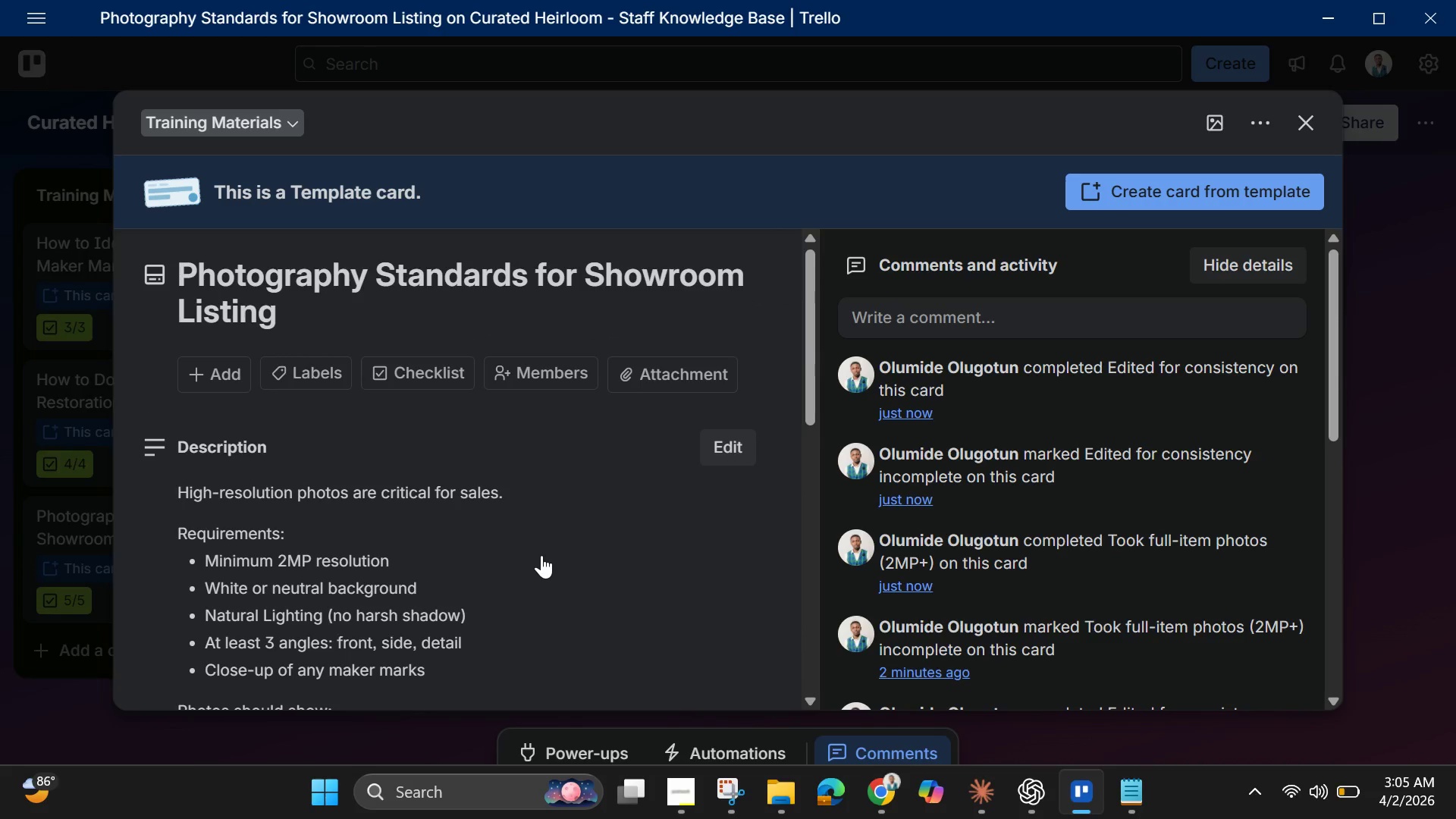 
scroll: coordinate [541, 555], scroll_direction: down, amount: 17.0
 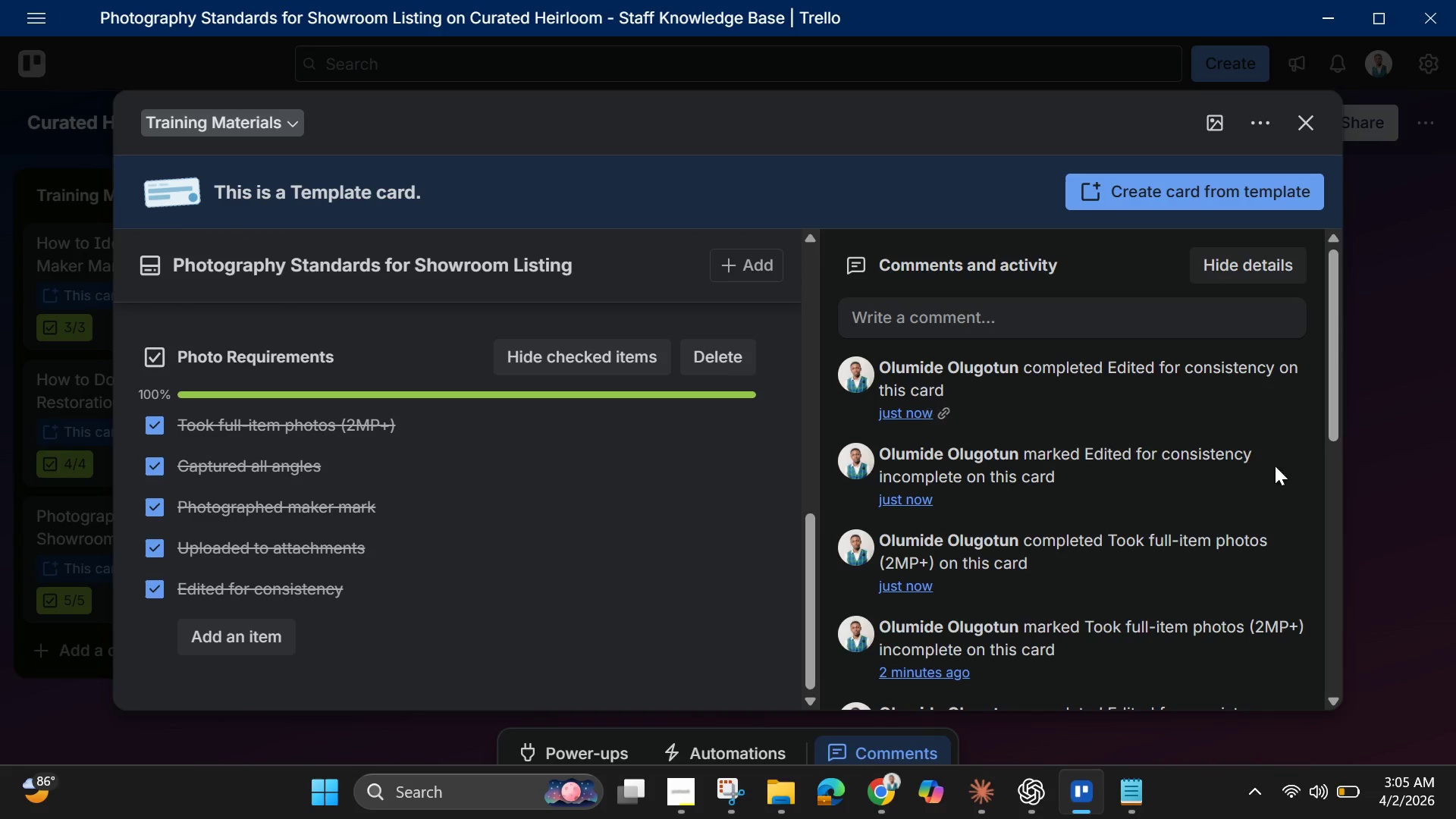 
scroll: coordinate [1298, 500], scroll_direction: up, amount: 8.0
 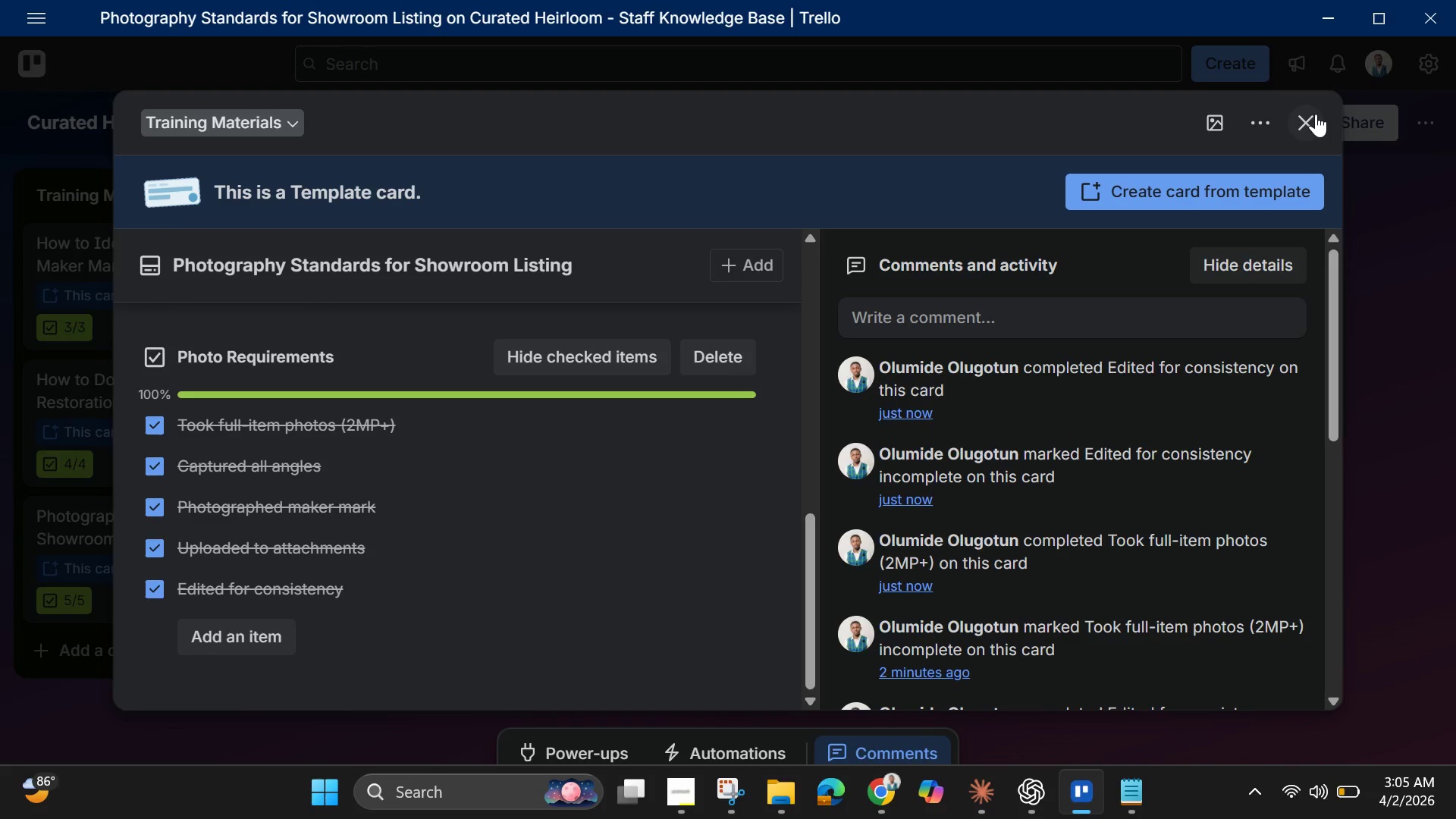 
left_click([1307, 125])
 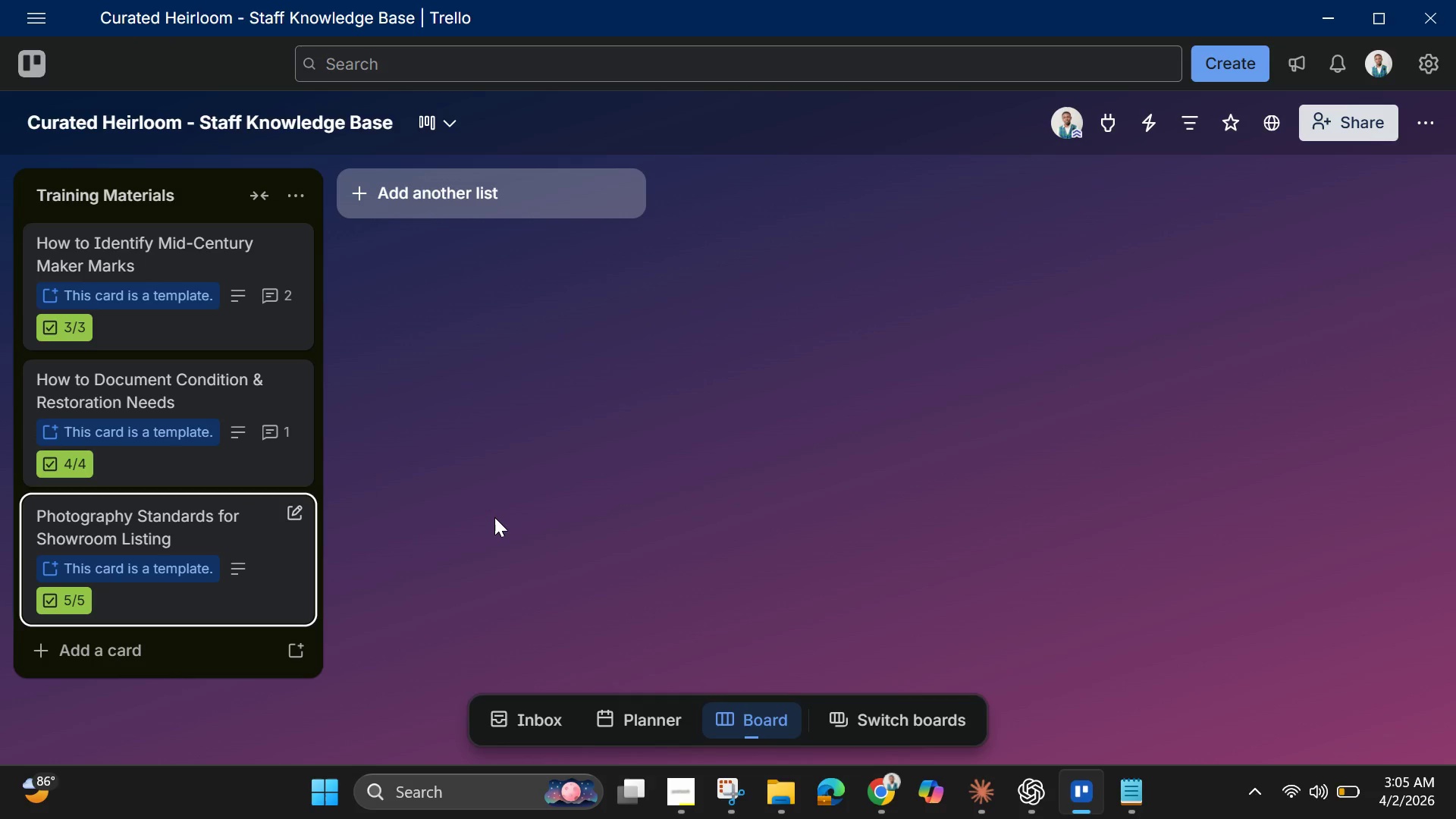 
scroll: coordinate [494, 517], scroll_direction: down, amount: 2.0
 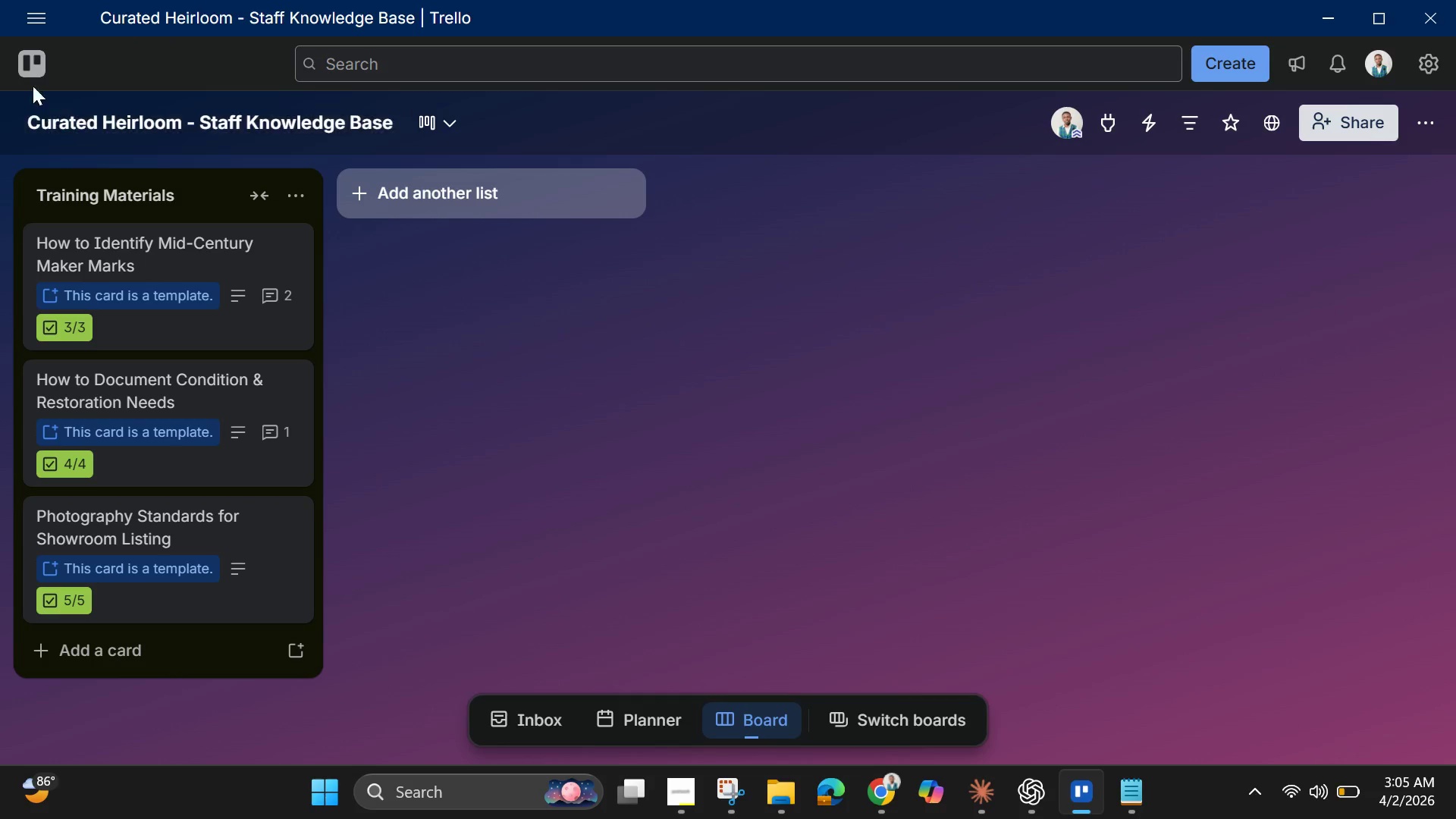 
left_click([27, 58])
 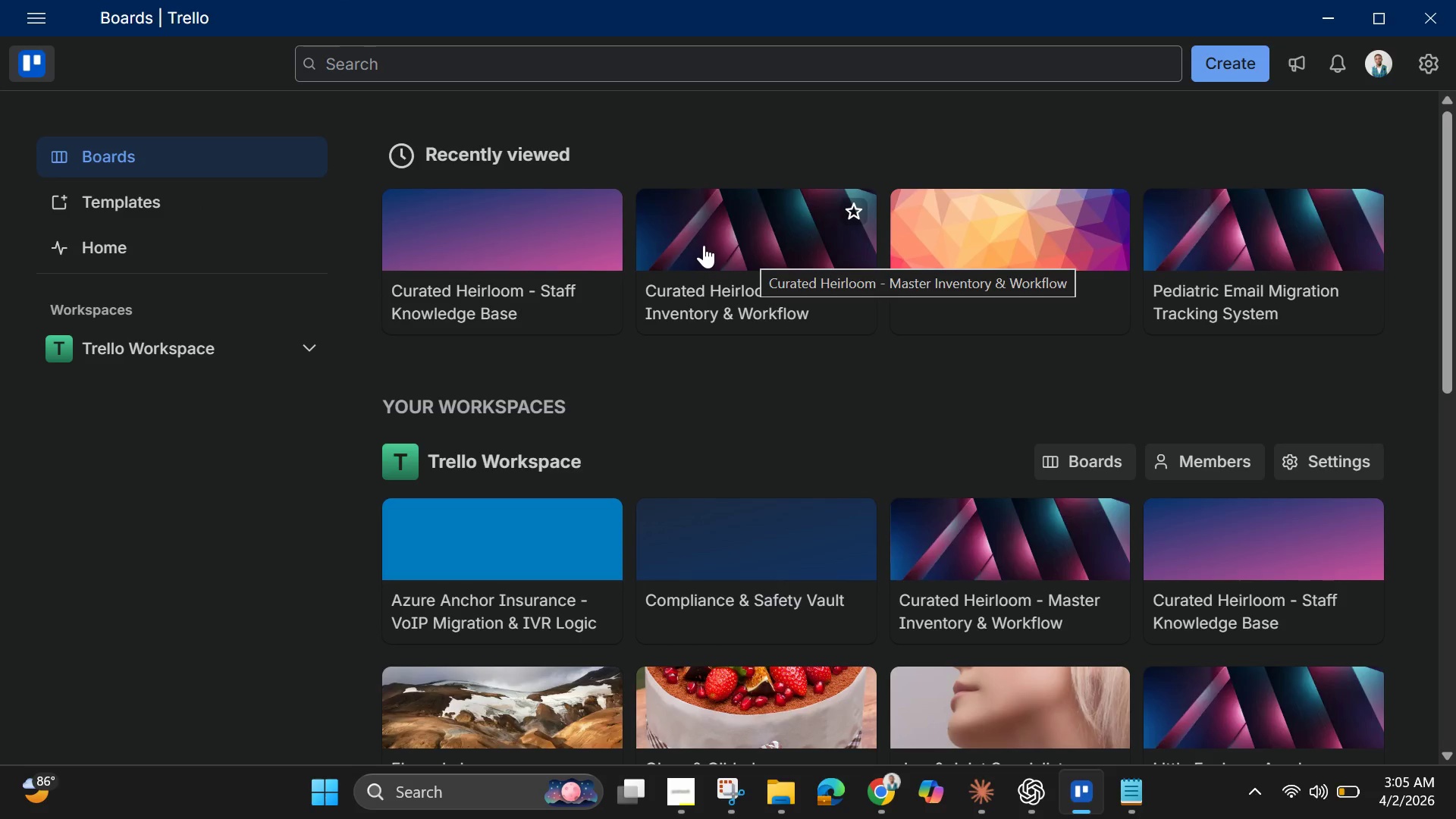 
wait(5.33)
 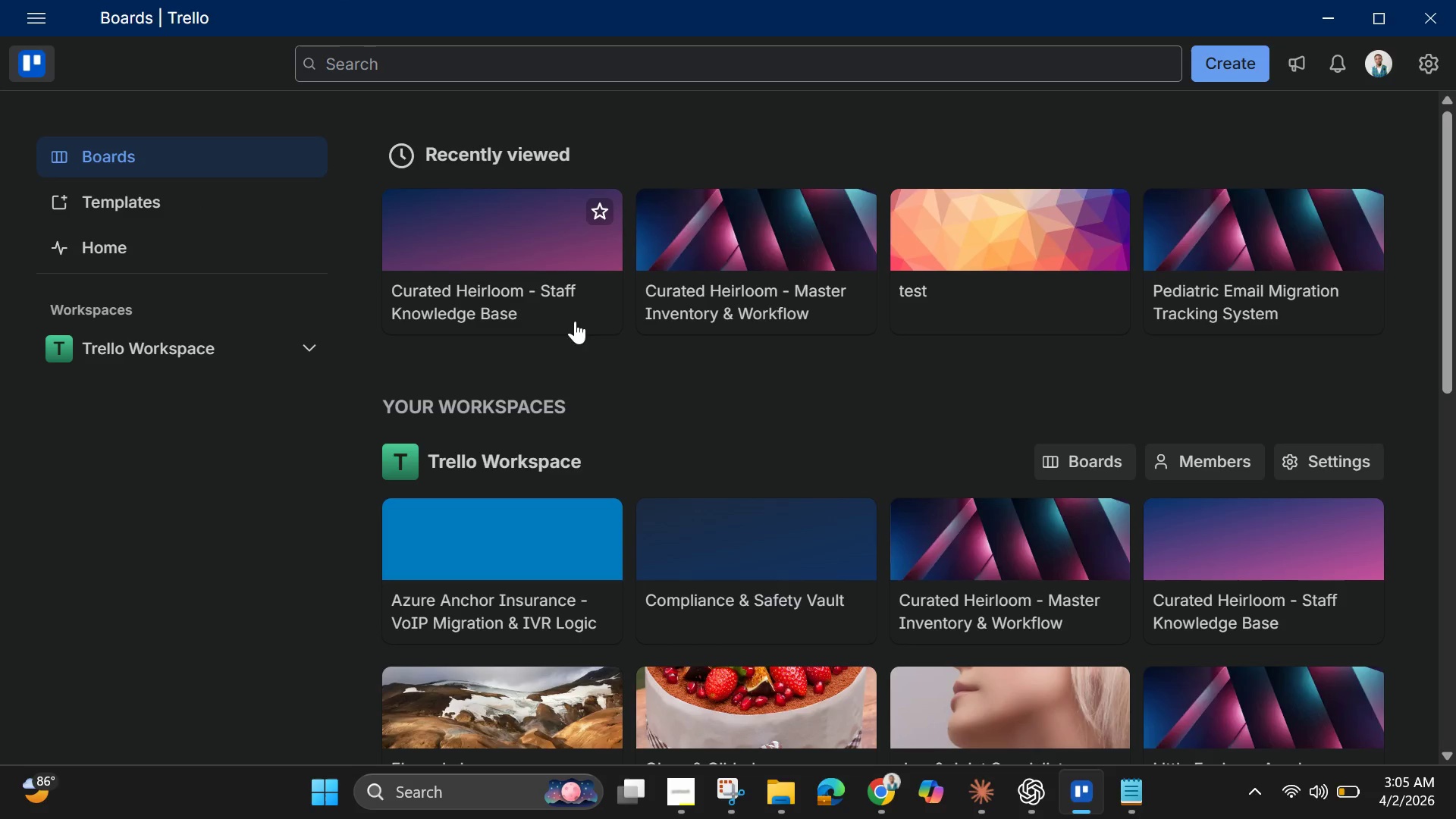 
left_click([704, 245])
 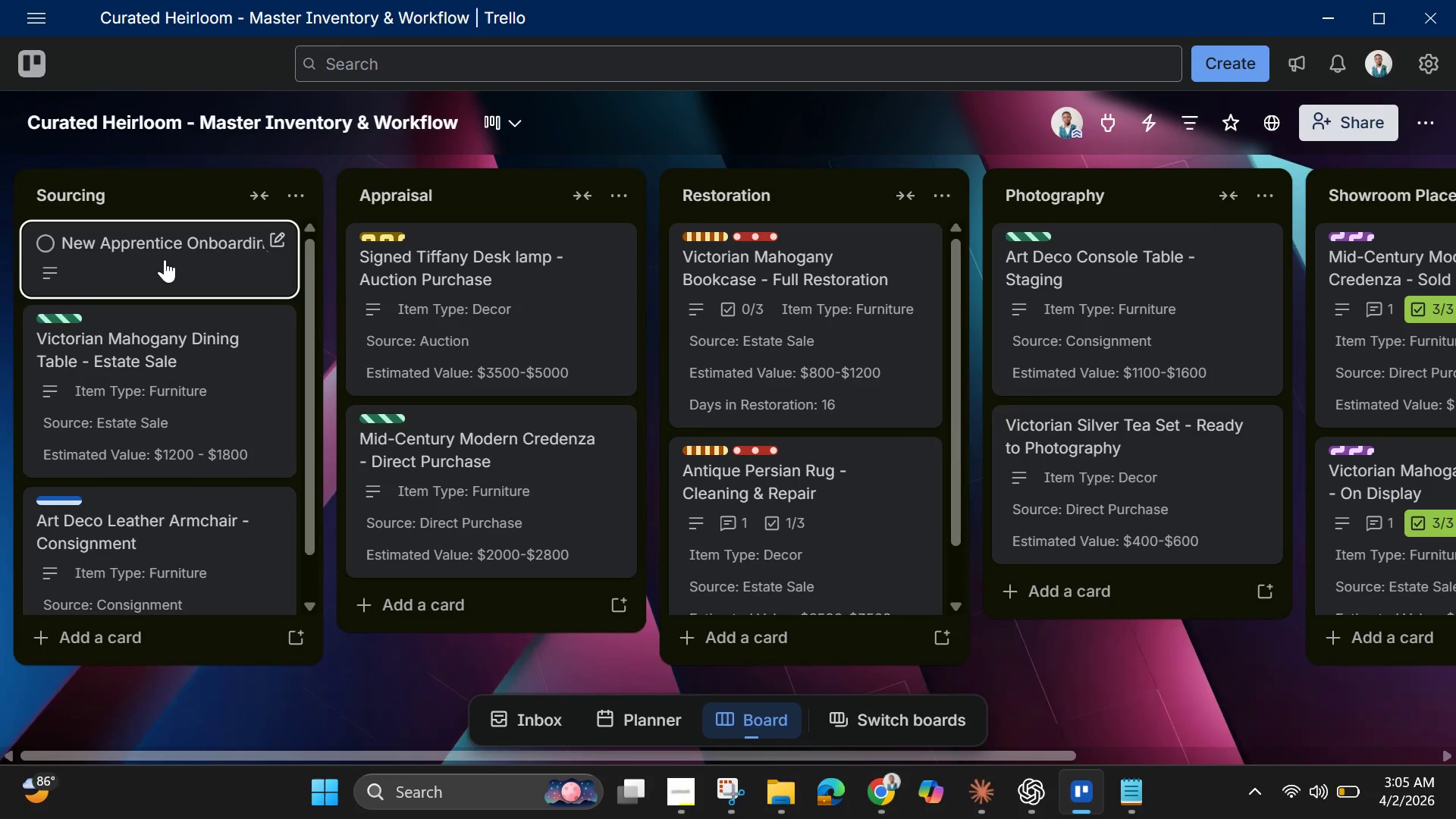 
wait(11.52)
 